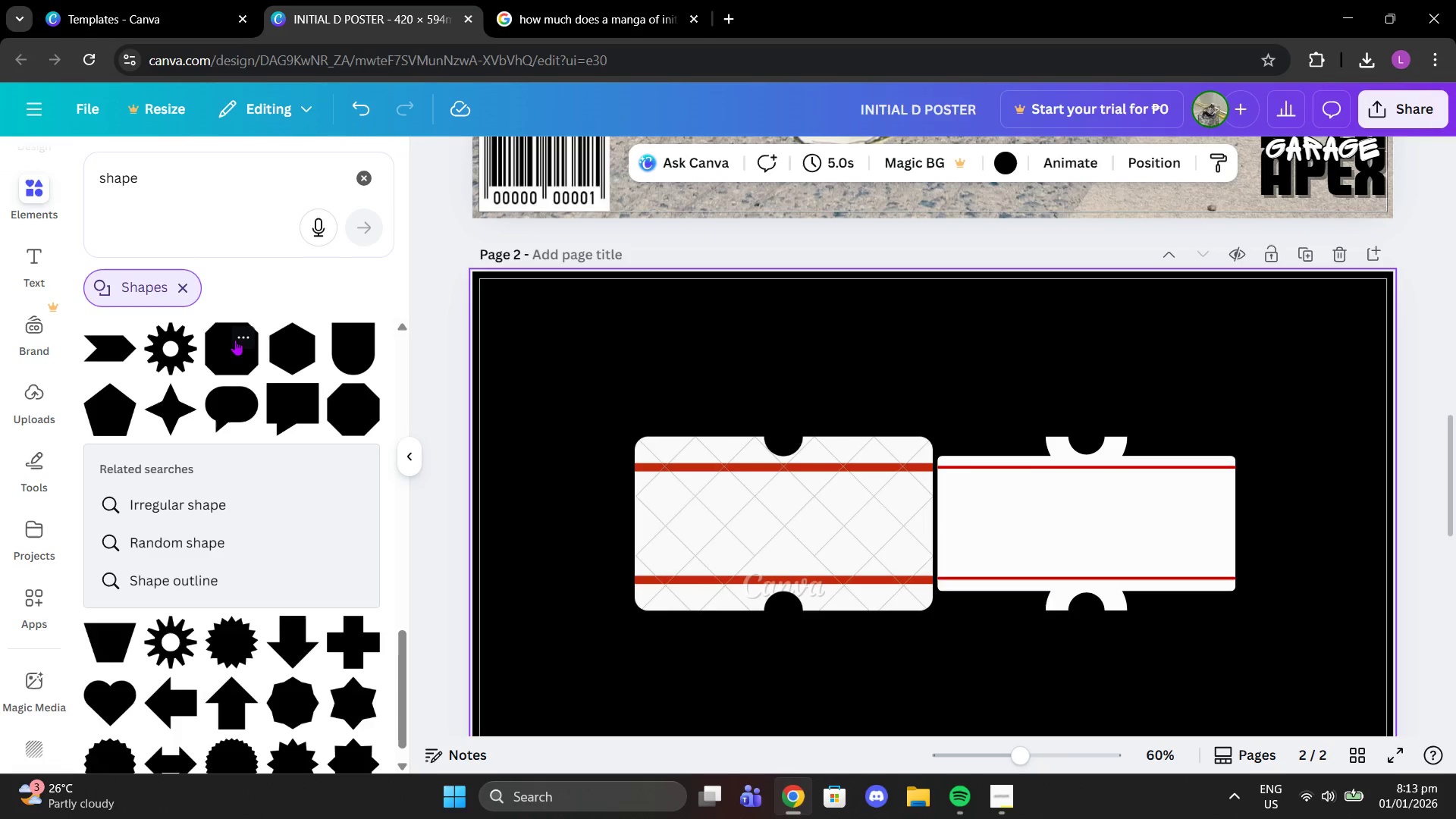 
scroll: coordinate [267, 436], scroll_direction: up, amount: 22.0
 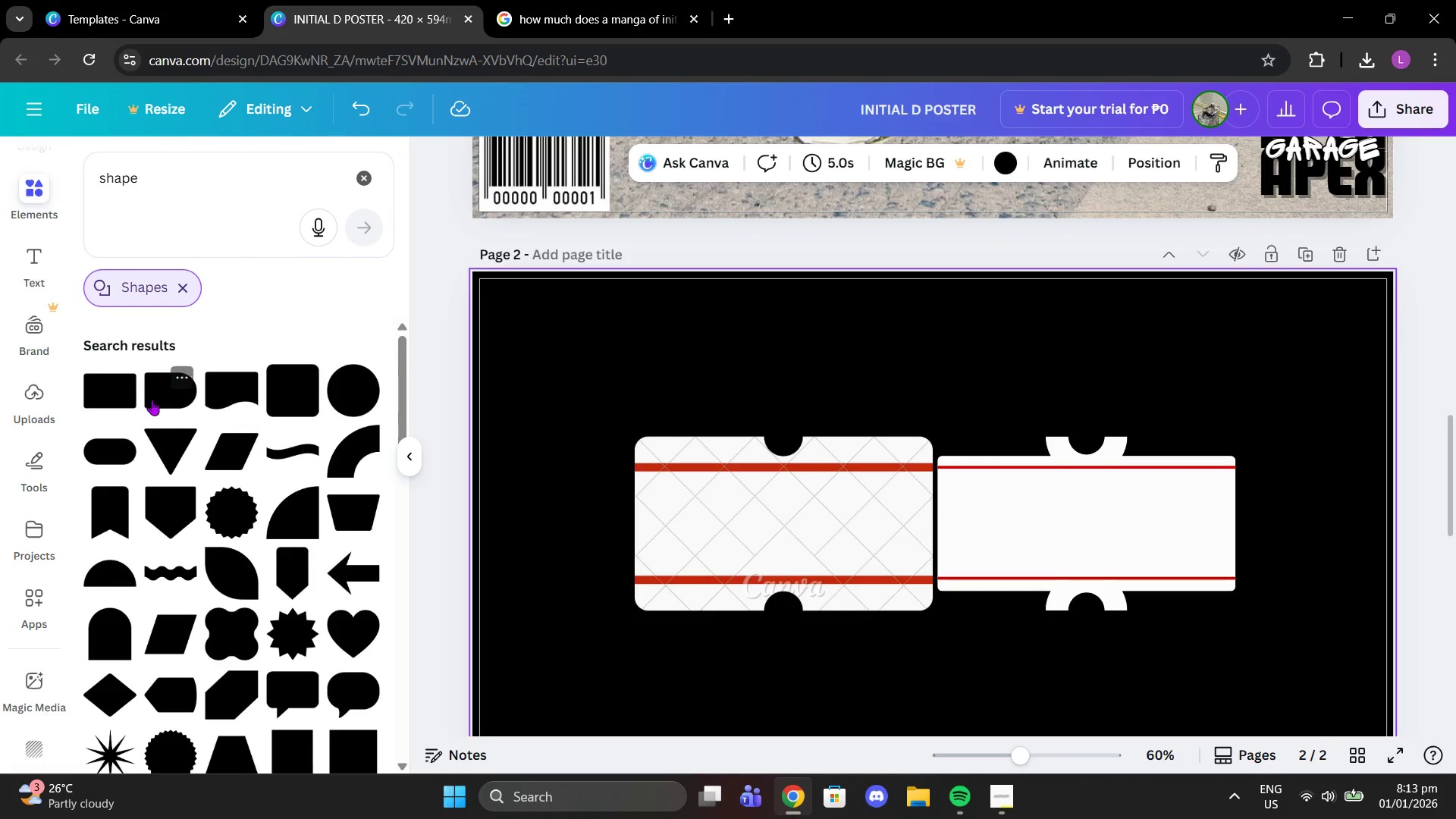 
left_click([127, 392])
 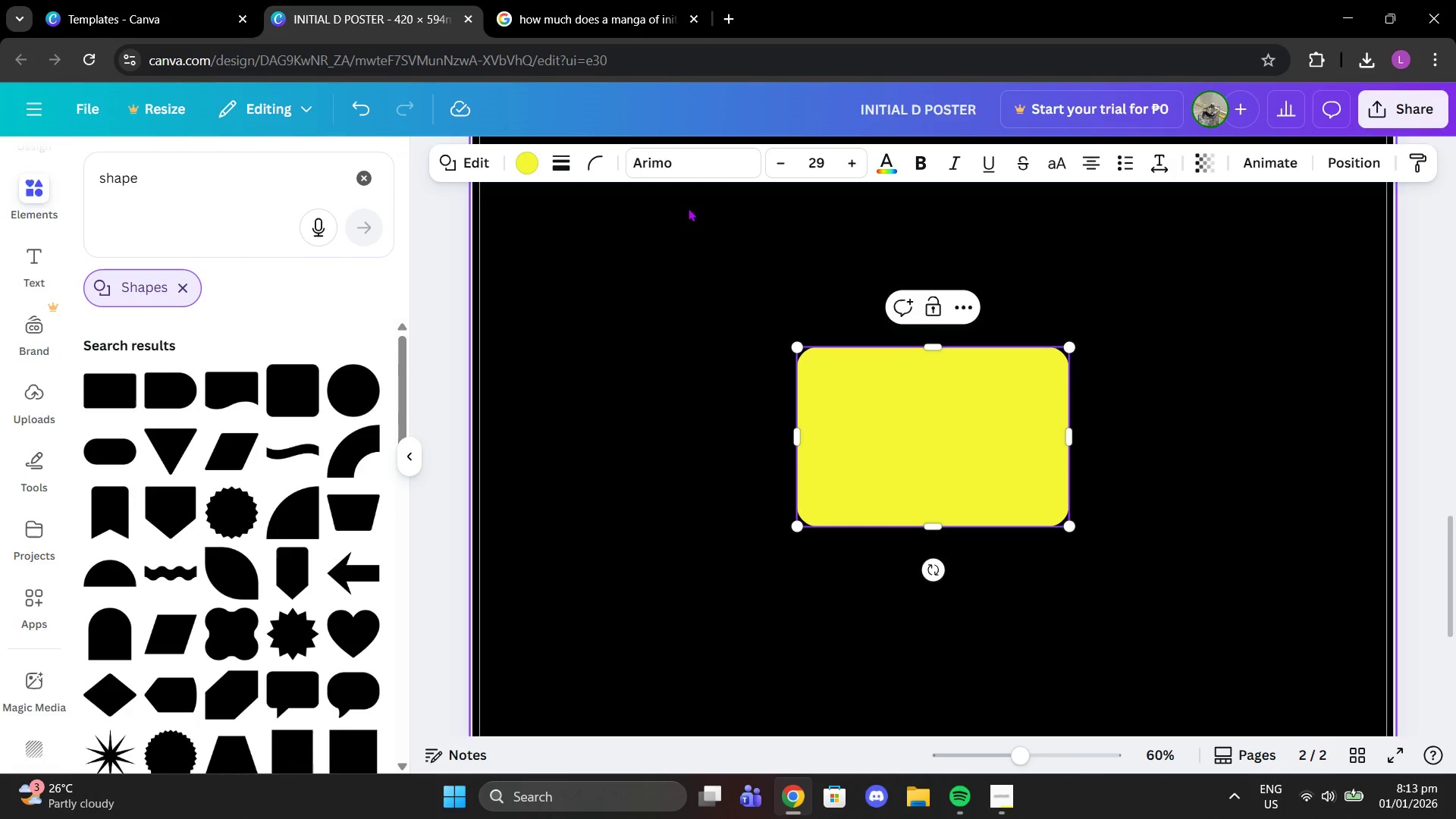 
left_click([526, 162])
 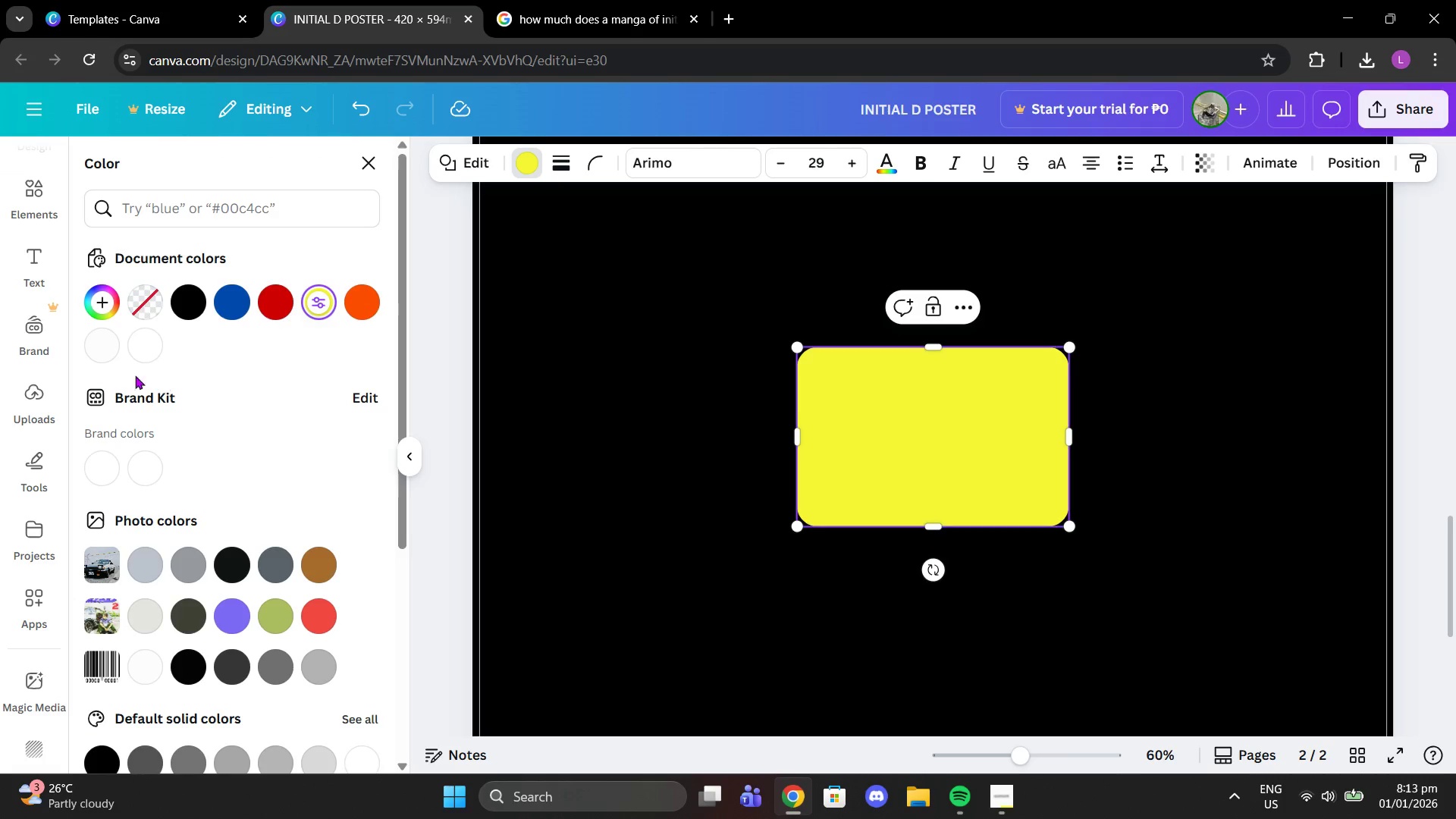 
left_click([102, 348])
 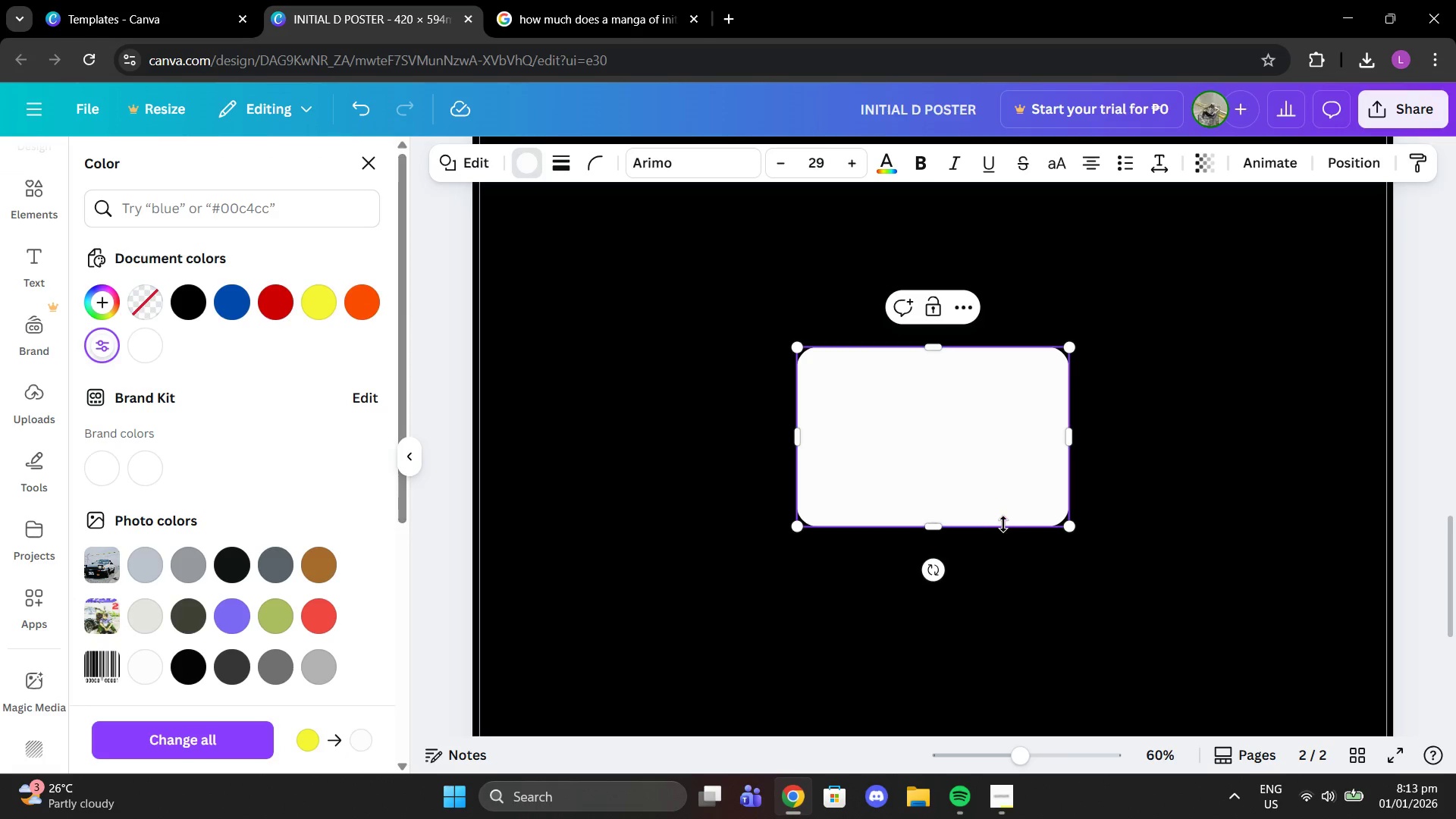 
scroll: coordinate [991, 519], scroll_direction: up, amount: 3.0
 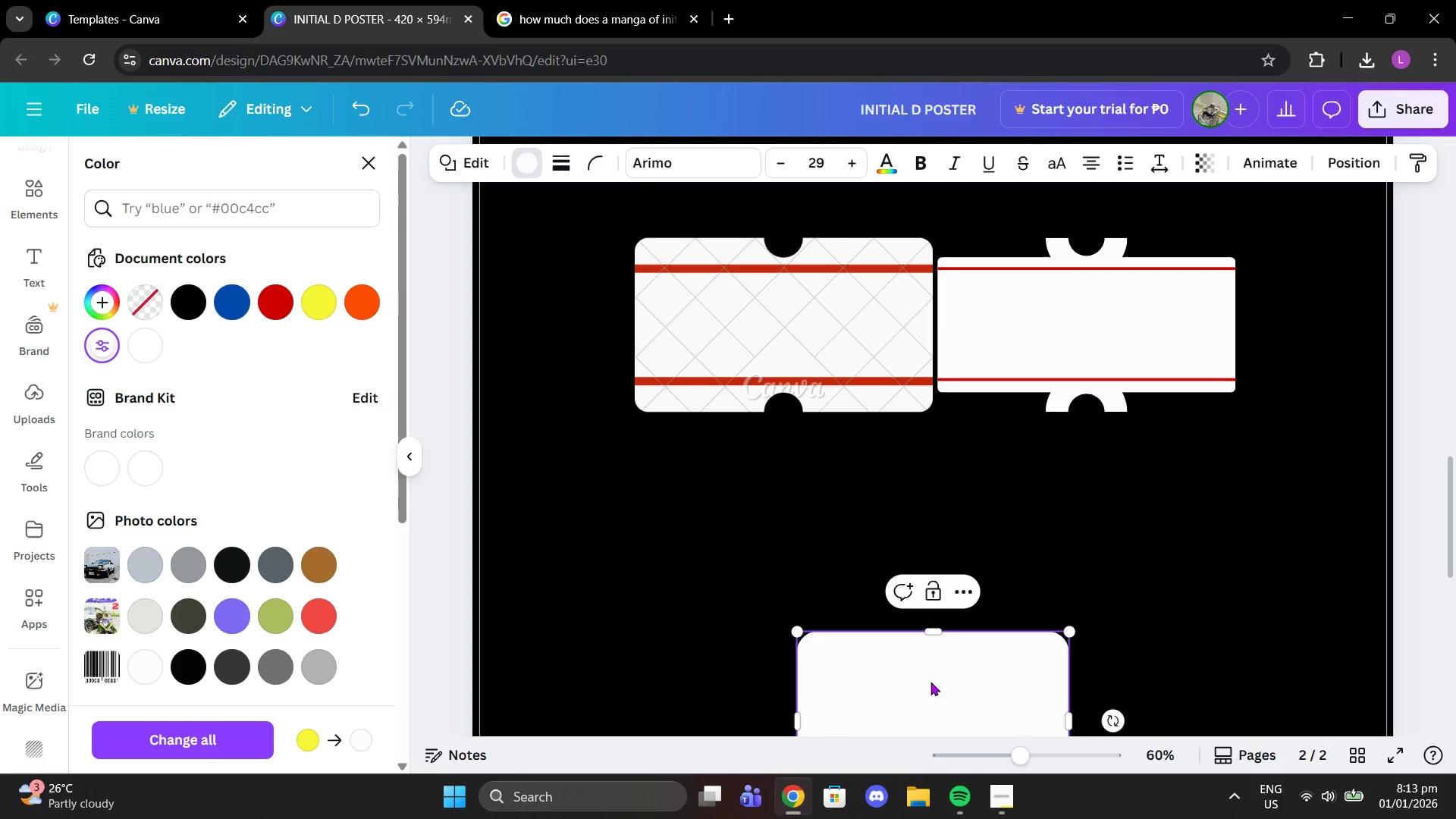 
left_click_drag(start_coordinate=[930, 685], to_coordinate=[771, 290])
 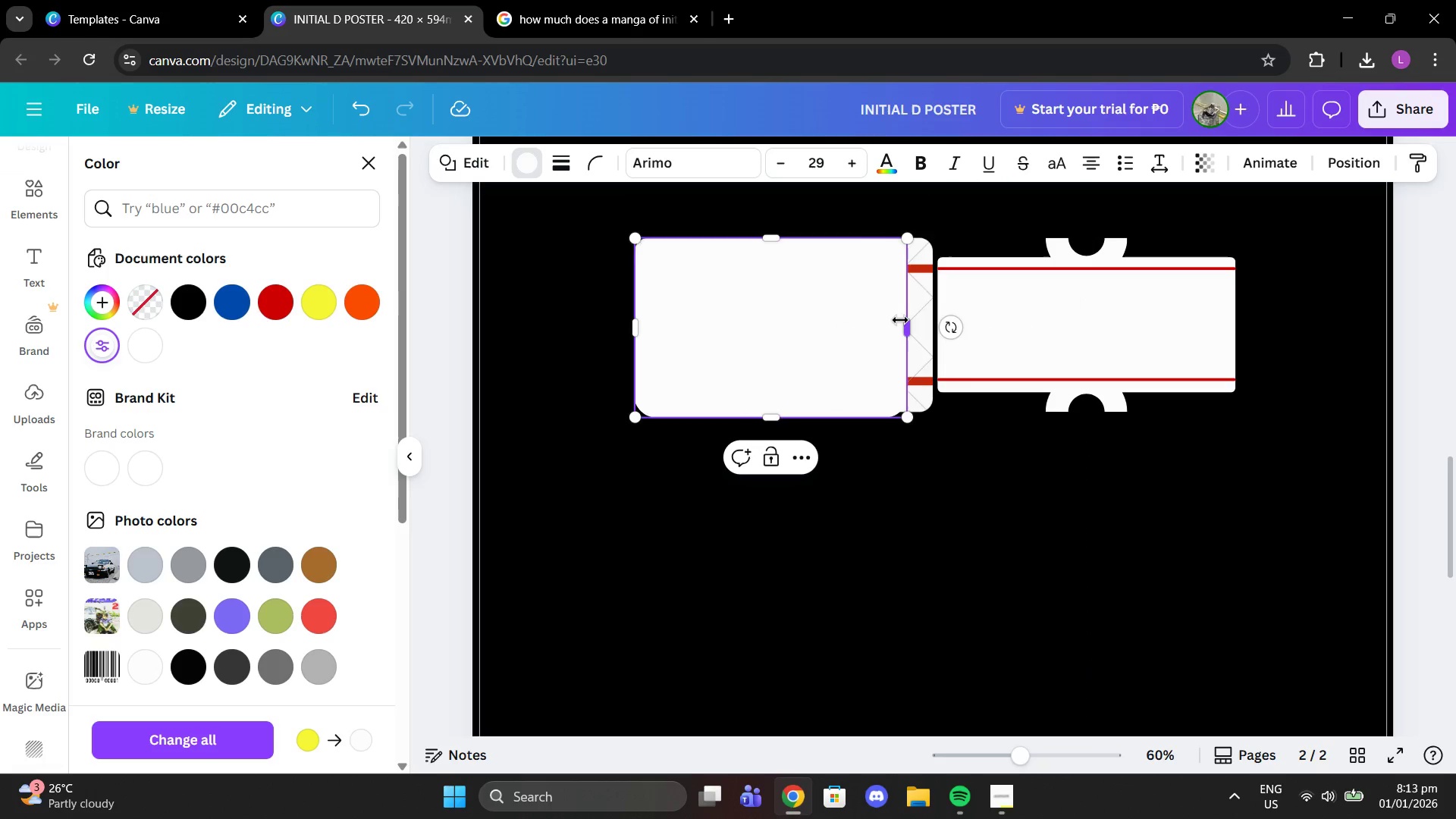 
left_click_drag(start_coordinate=[900, 320], to_coordinate=[925, 322])
 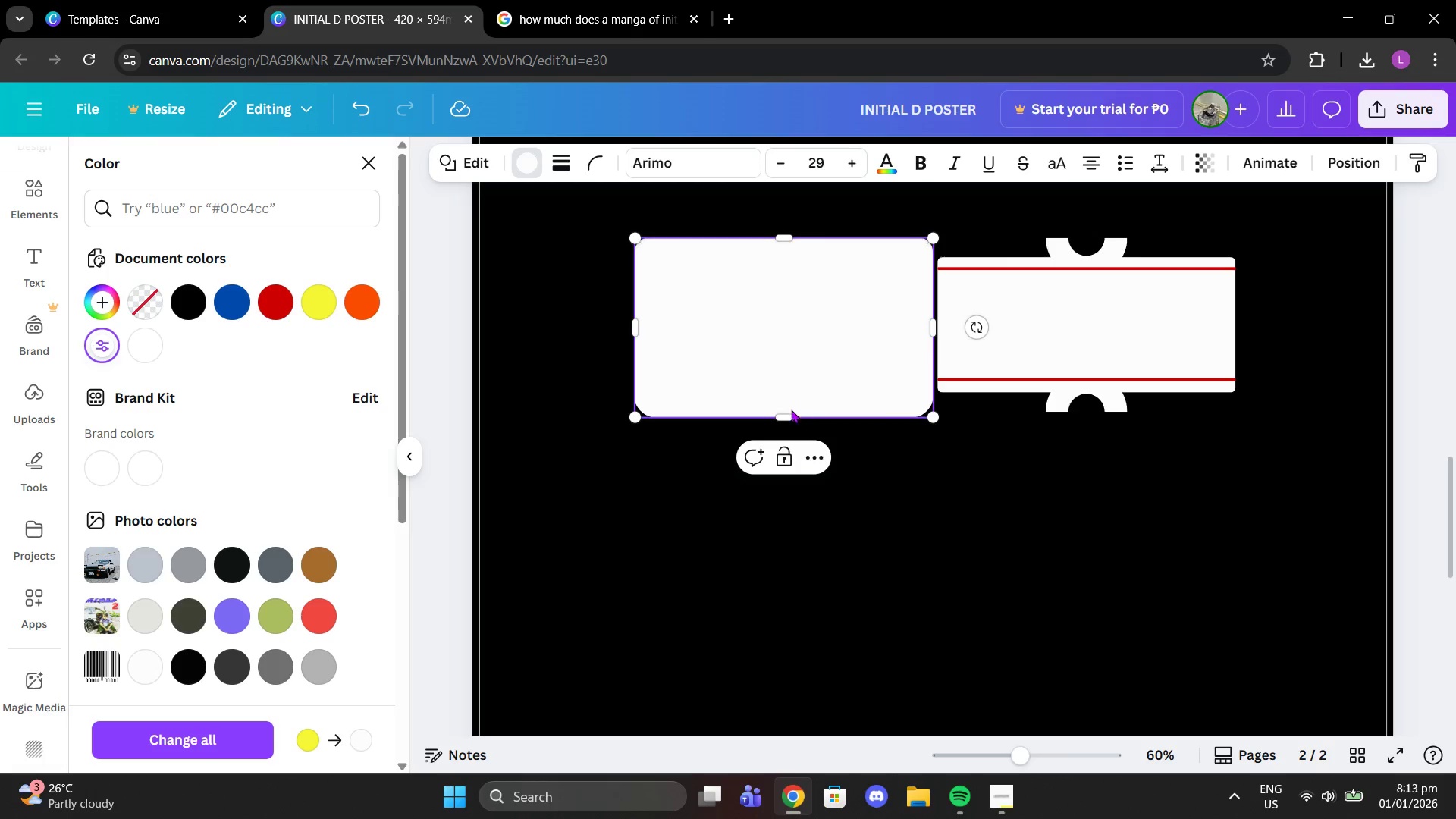 
left_click_drag(start_coordinate=[788, 411], to_coordinate=[785, 402])
 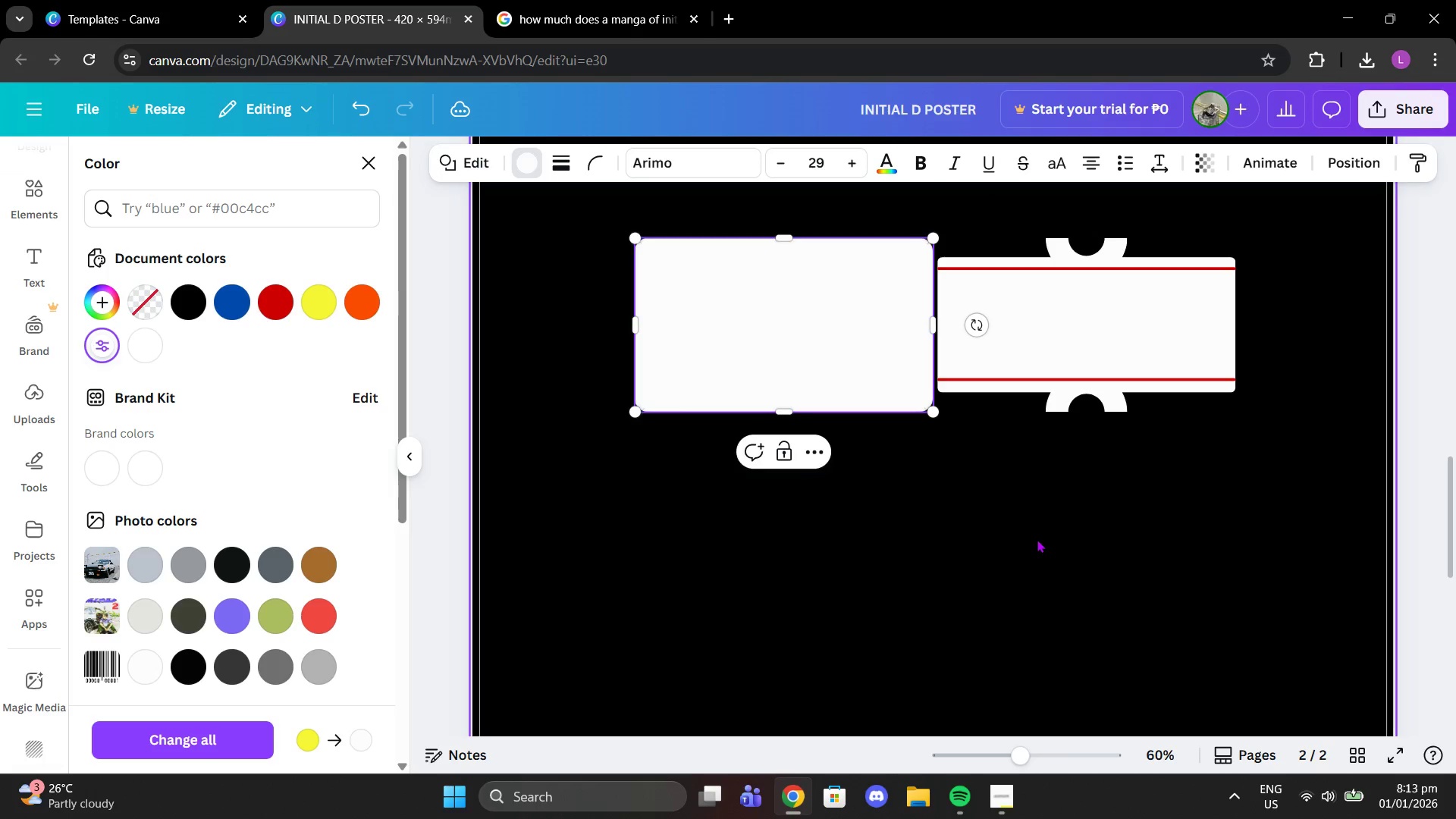 
left_click([1037, 539])
 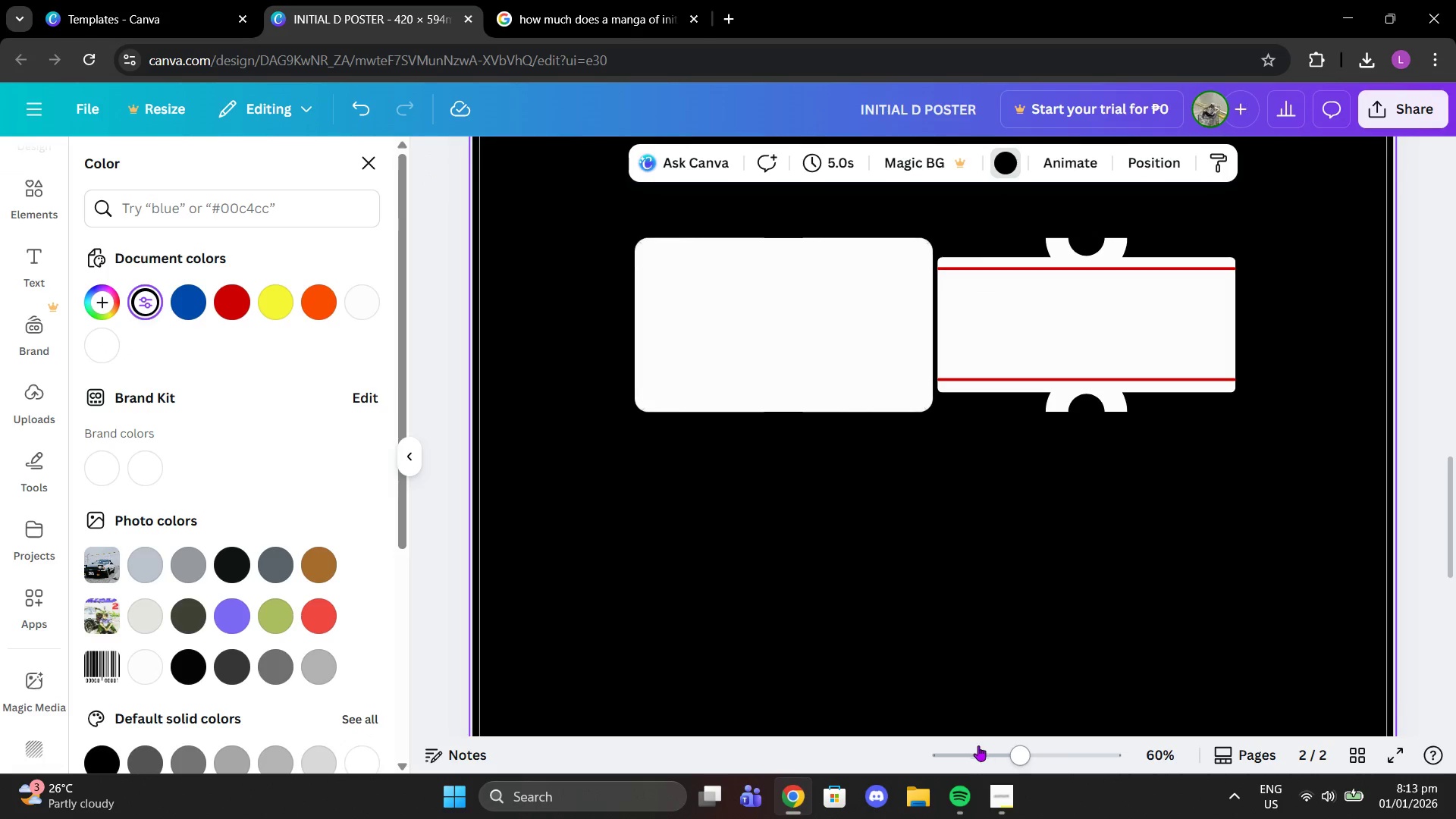 
left_click_drag(start_coordinate=[1013, 758], to_coordinate=[1073, 755])
 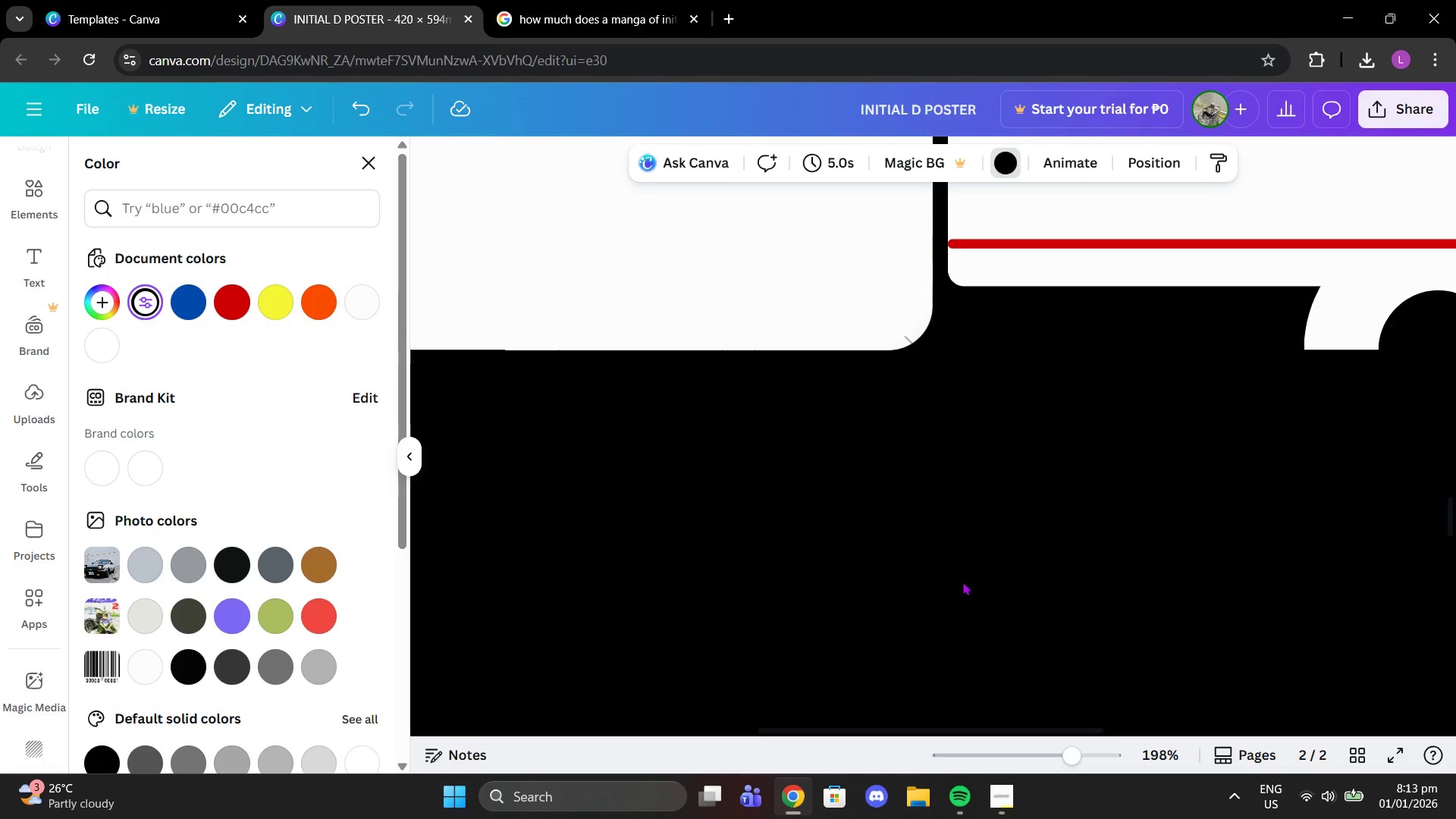 
scroll: coordinate [962, 582], scroll_direction: up, amount: 6.0
 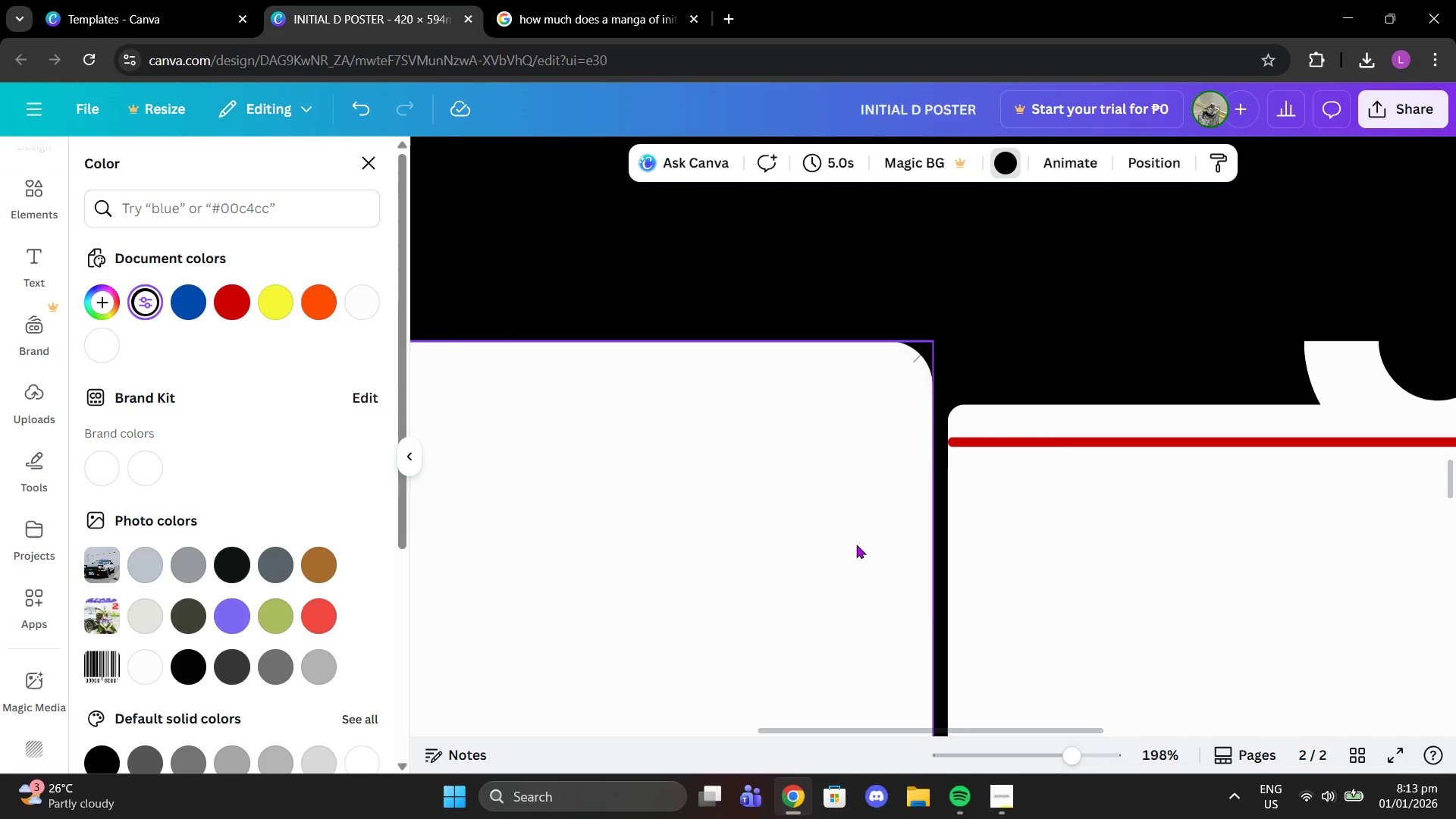 
left_click([852, 543])
 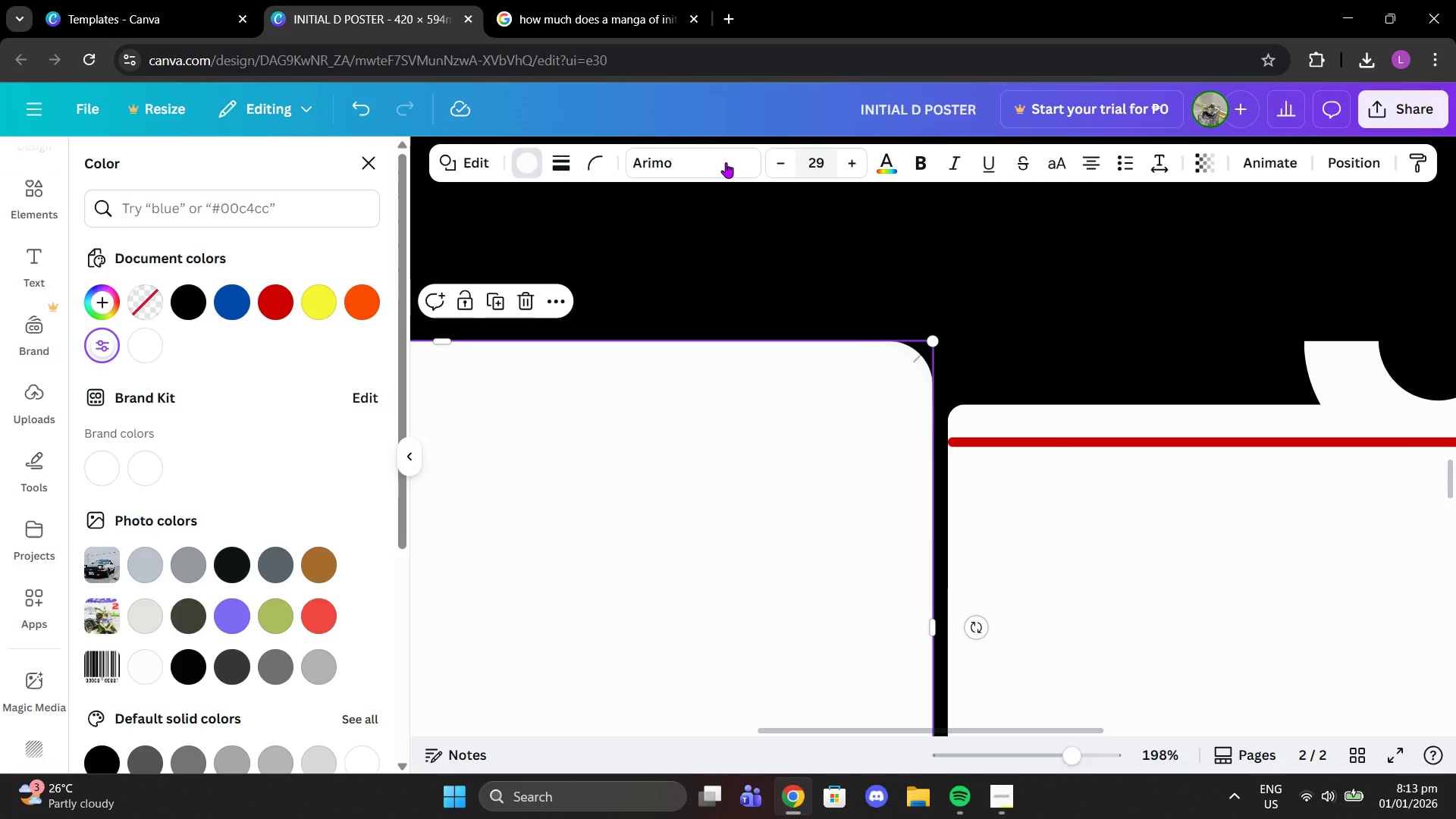 
left_click([591, 161])
 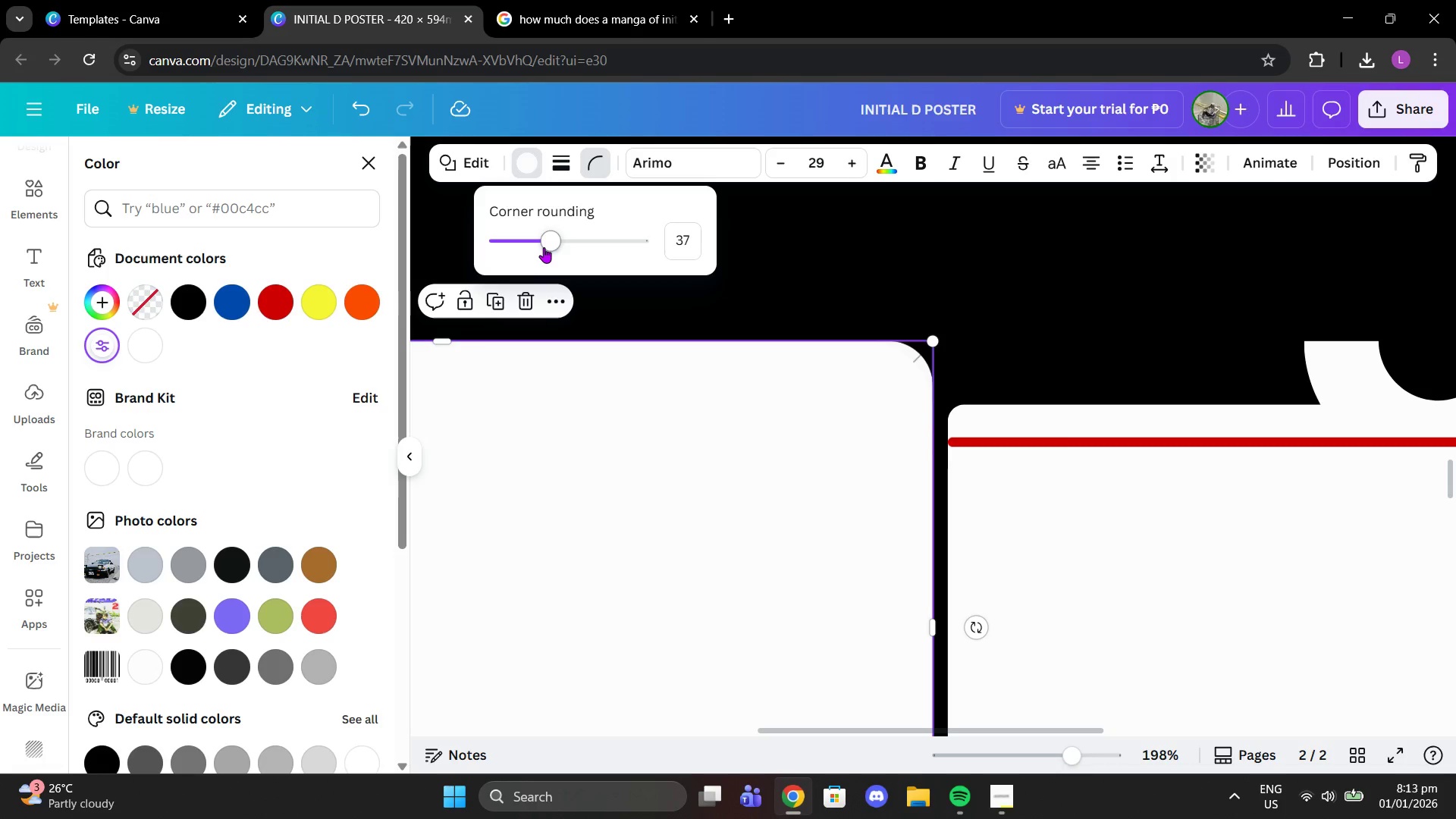 
left_click_drag(start_coordinate=[539, 244], to_coordinate=[529, 241])
 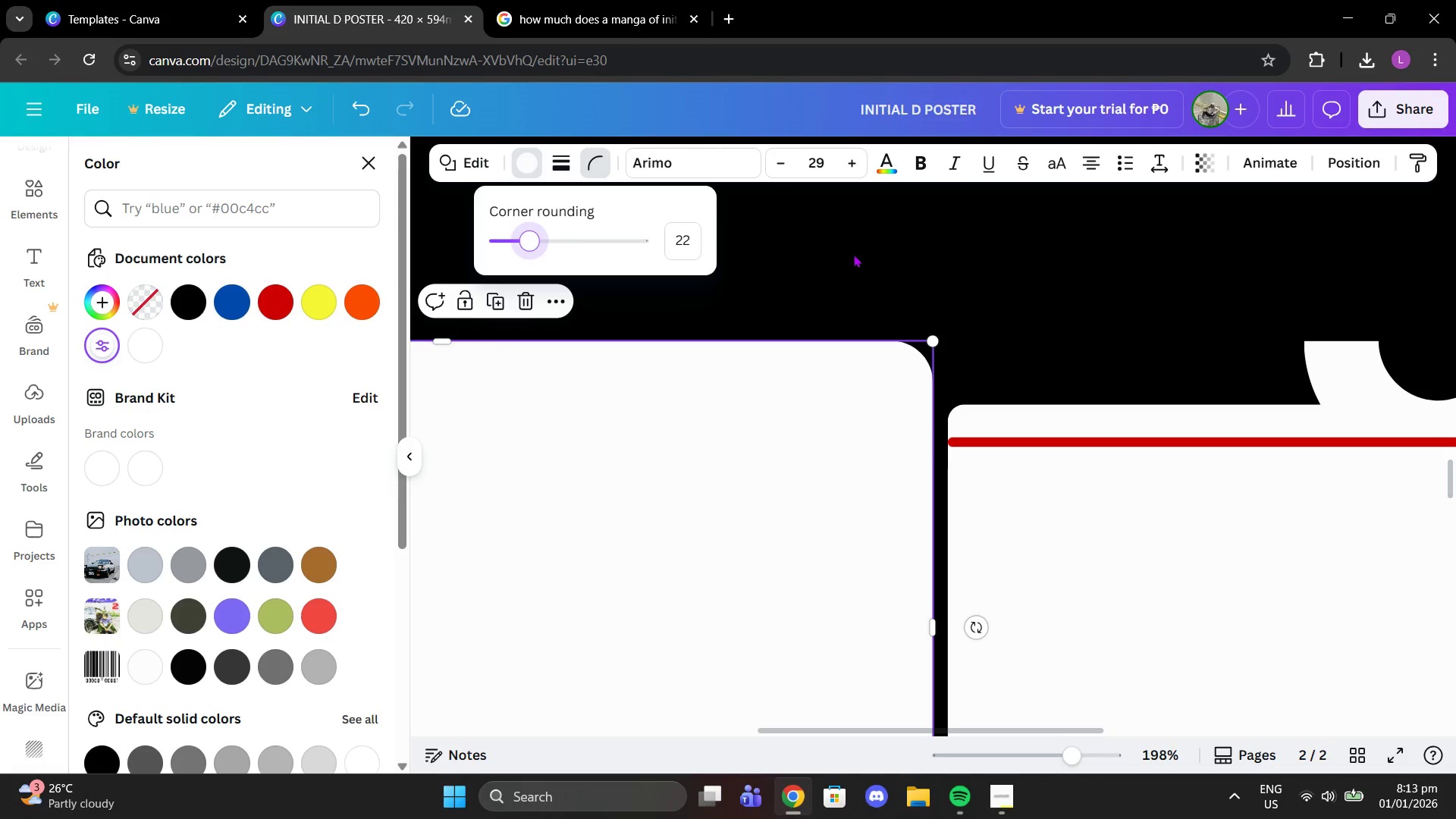 
left_click([853, 254])
 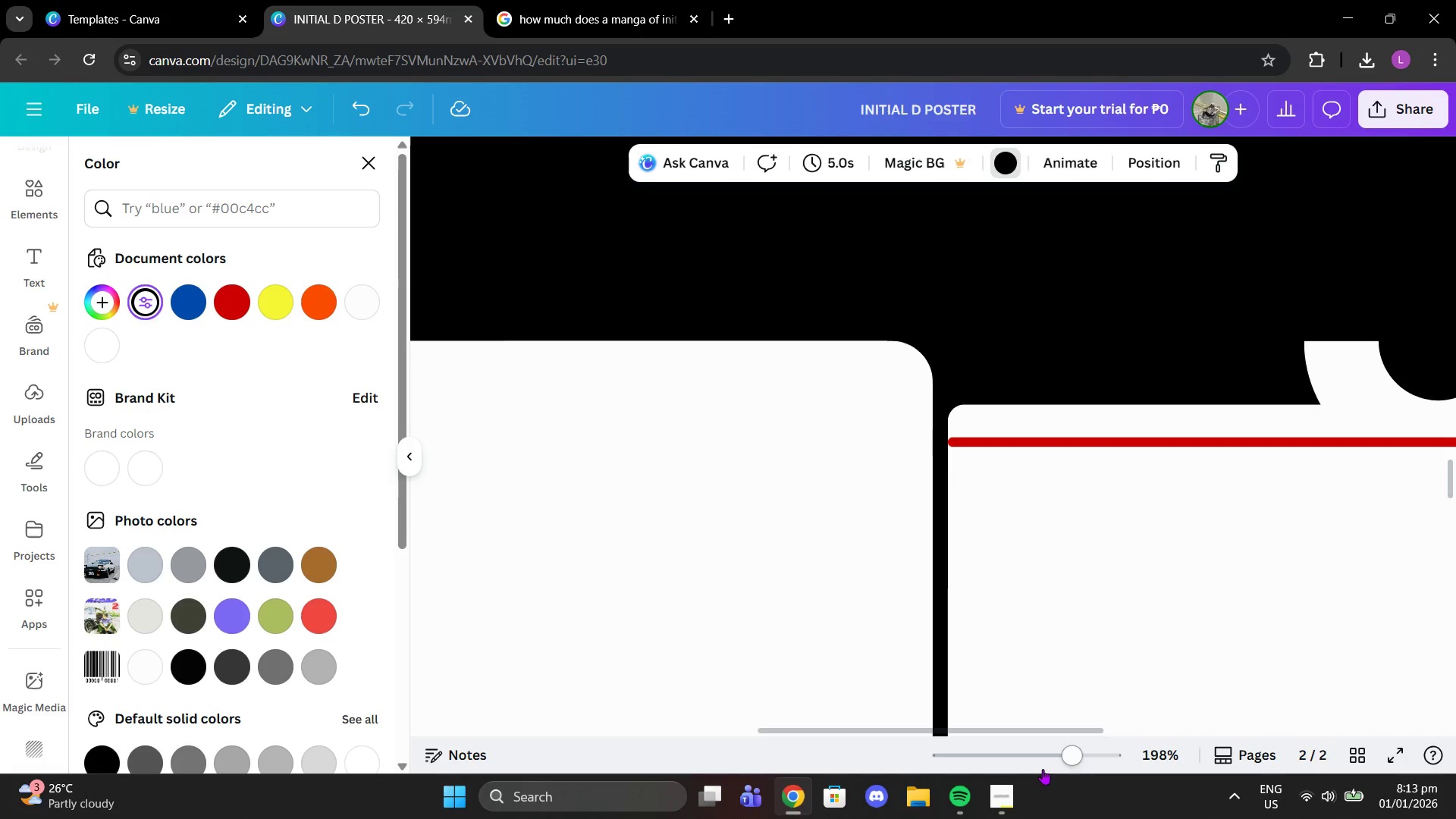 
left_click_drag(start_coordinate=[1069, 758], to_coordinate=[1027, 733])
 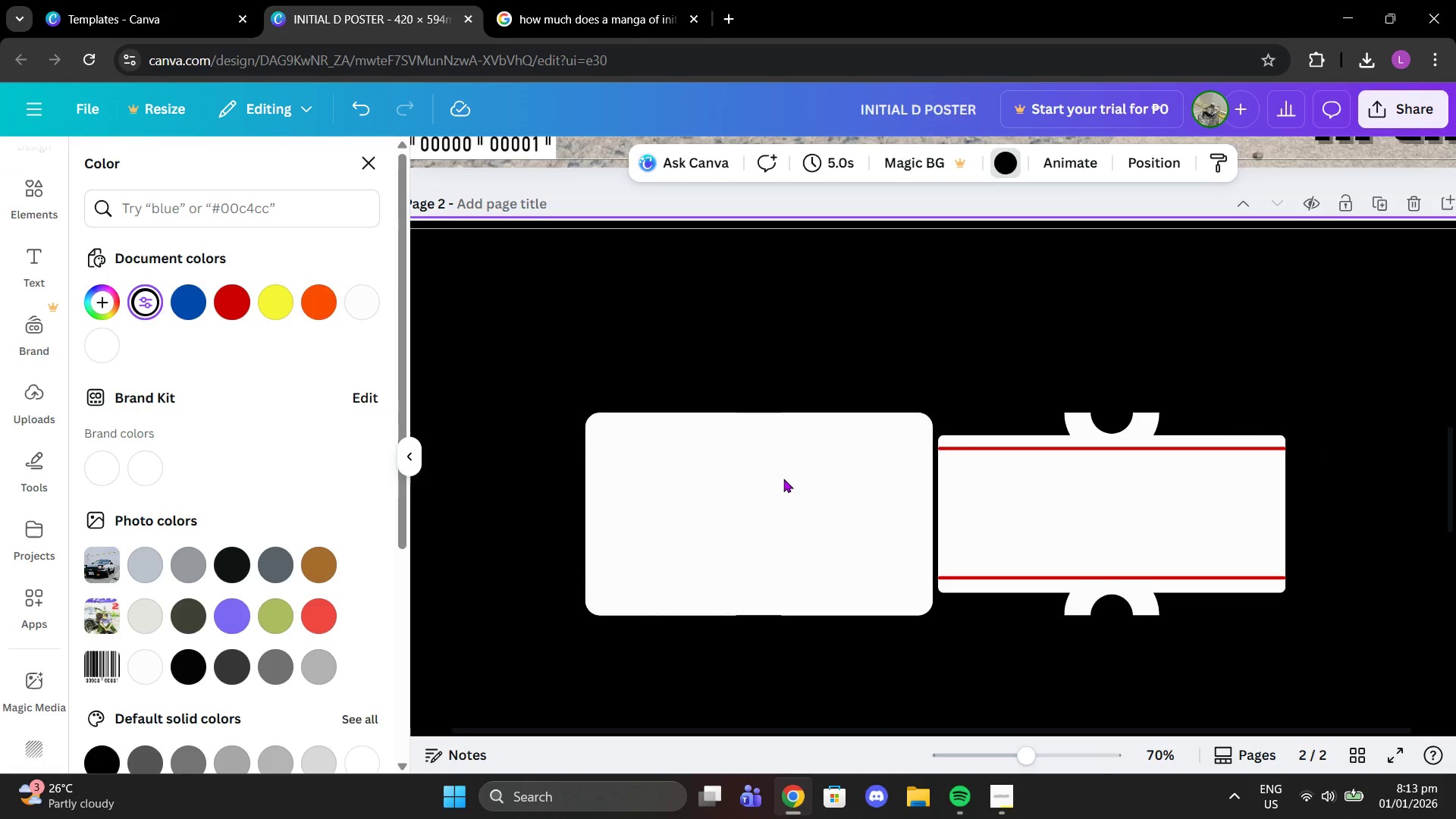 
left_click([783, 479])
 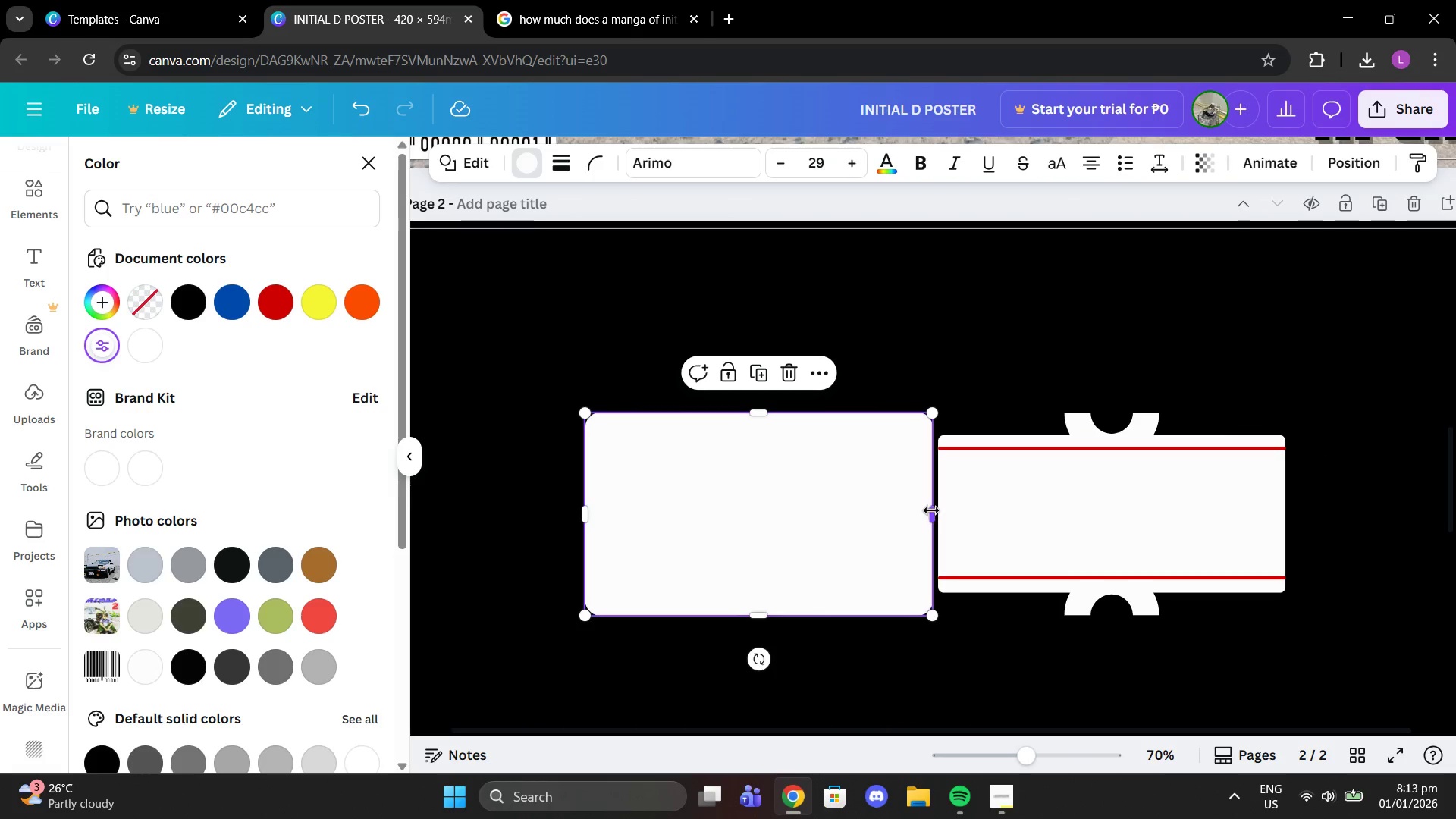 
left_click_drag(start_coordinate=[931, 510], to_coordinate=[933, 493])
 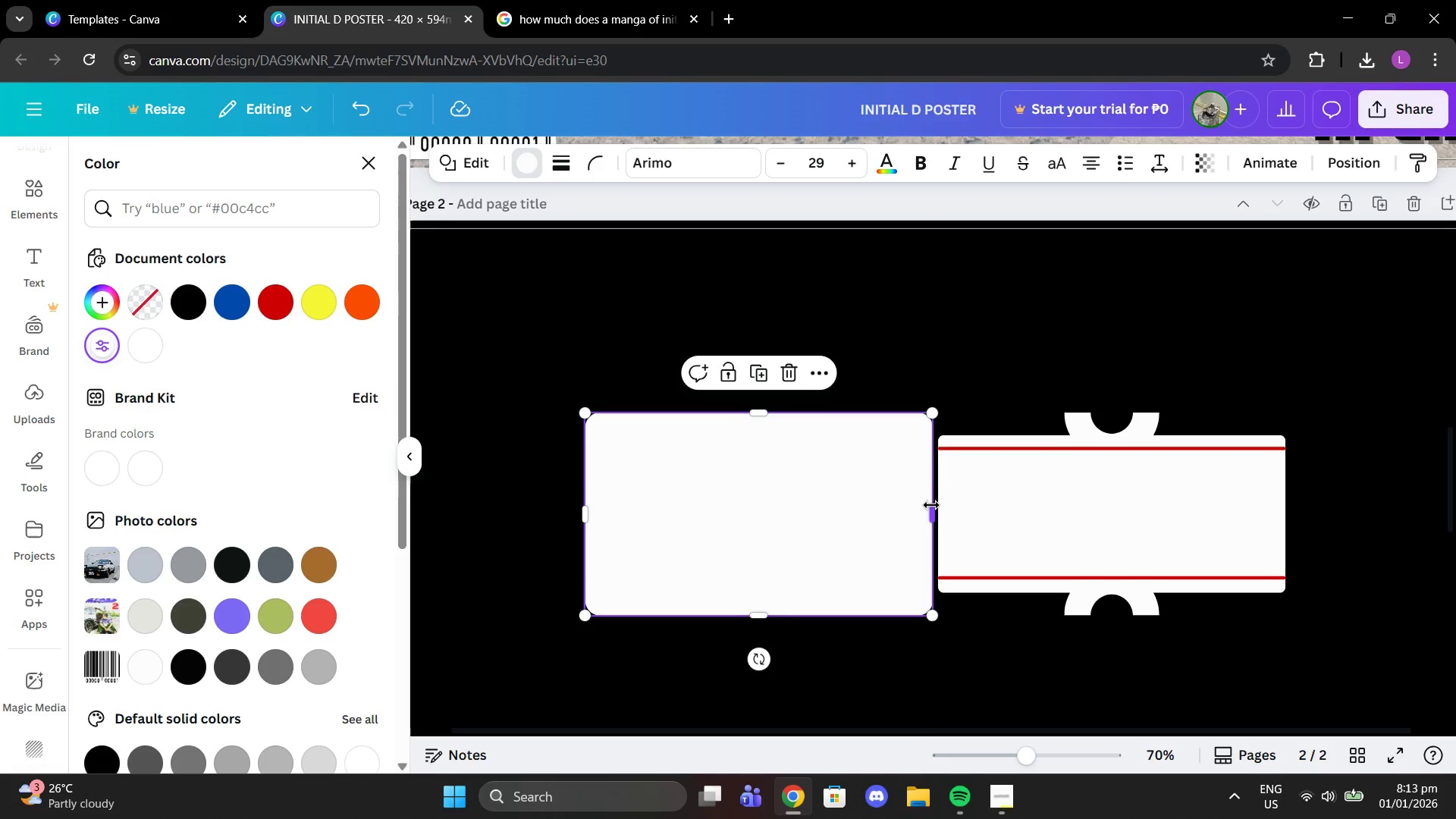 
left_click_drag(start_coordinate=[931, 507], to_coordinate=[736, 508])
 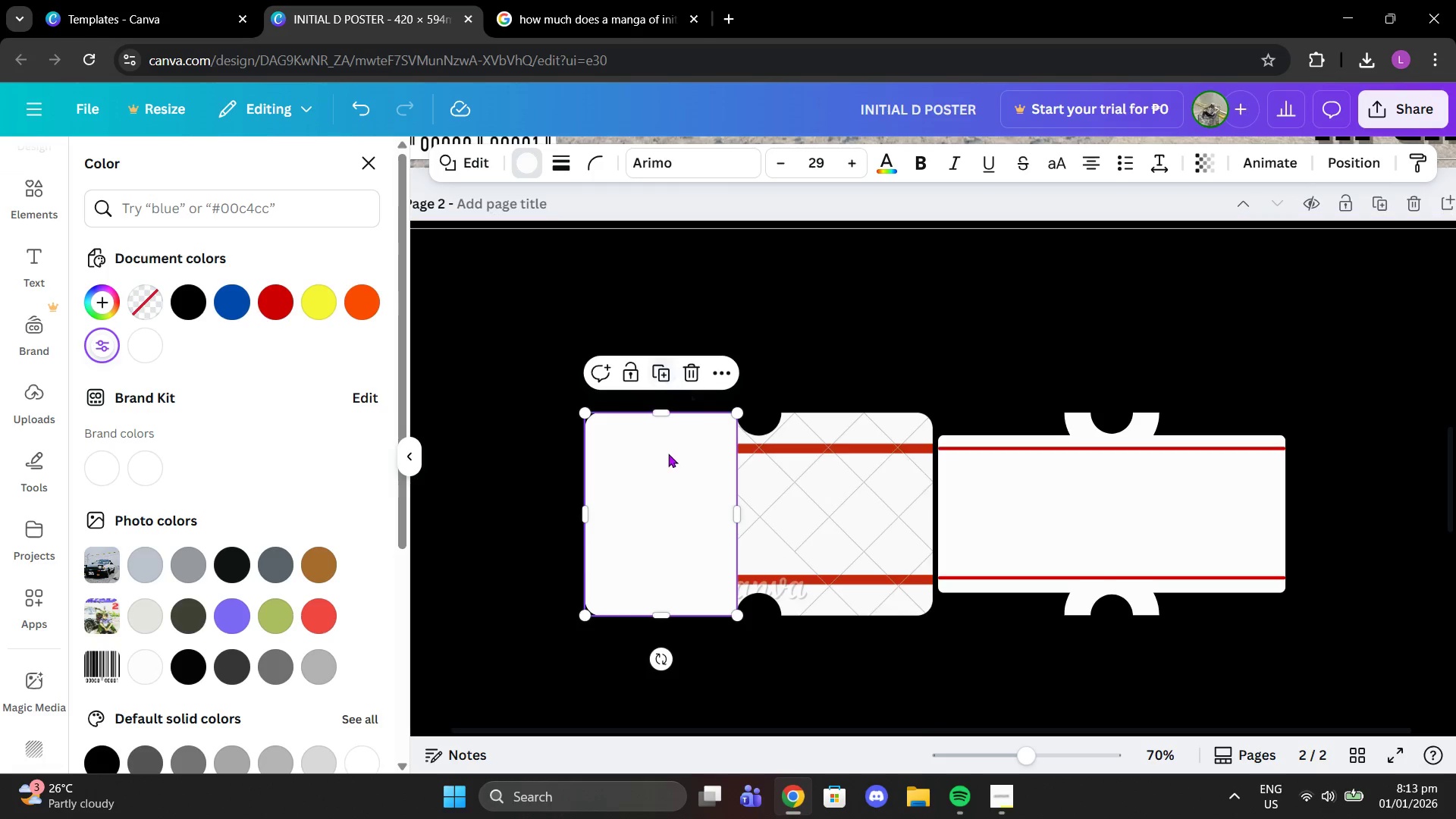 
left_click([670, 377])
 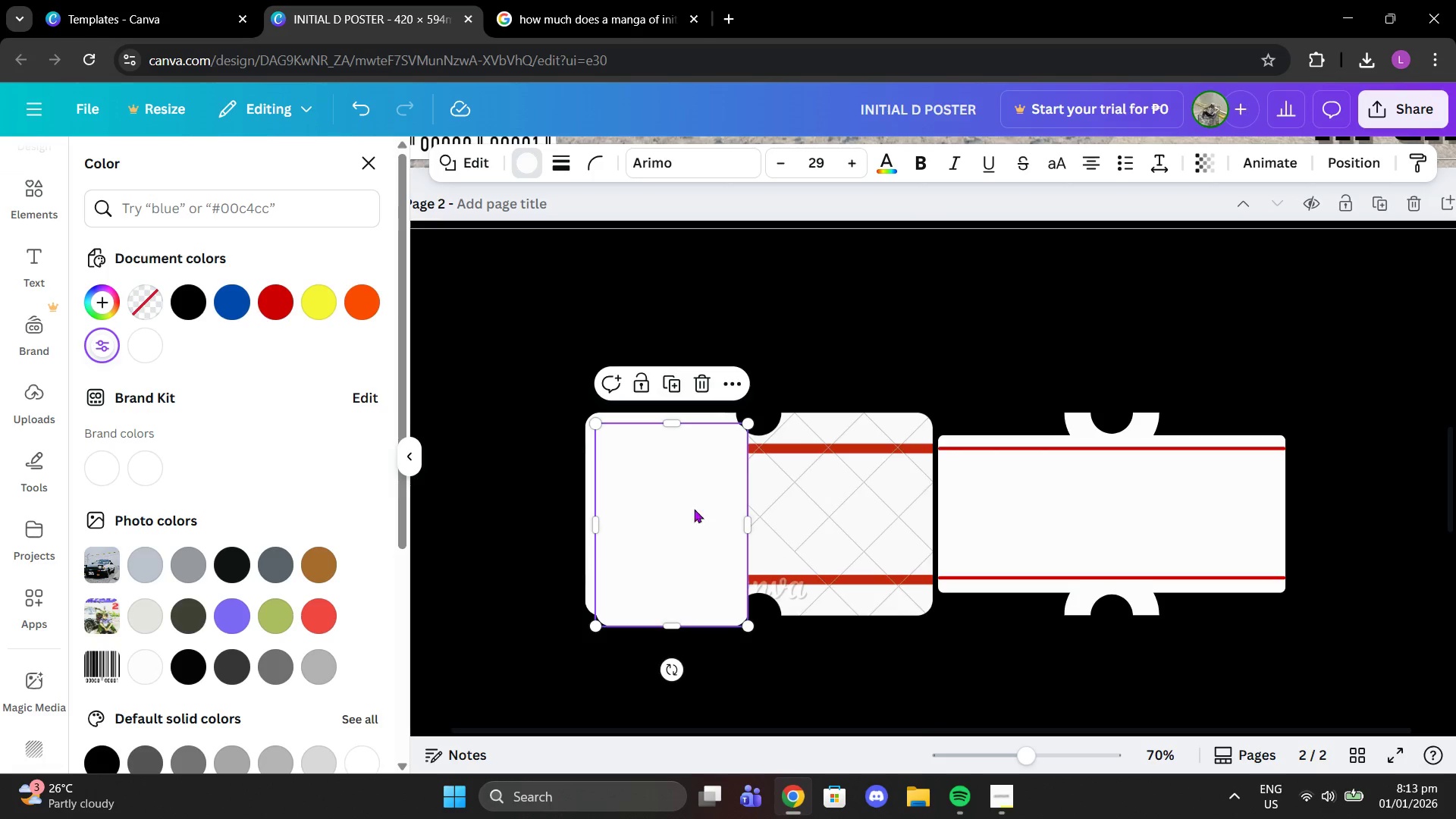 
left_click_drag(start_coordinate=[694, 509], to_coordinate=[1037, 493])
 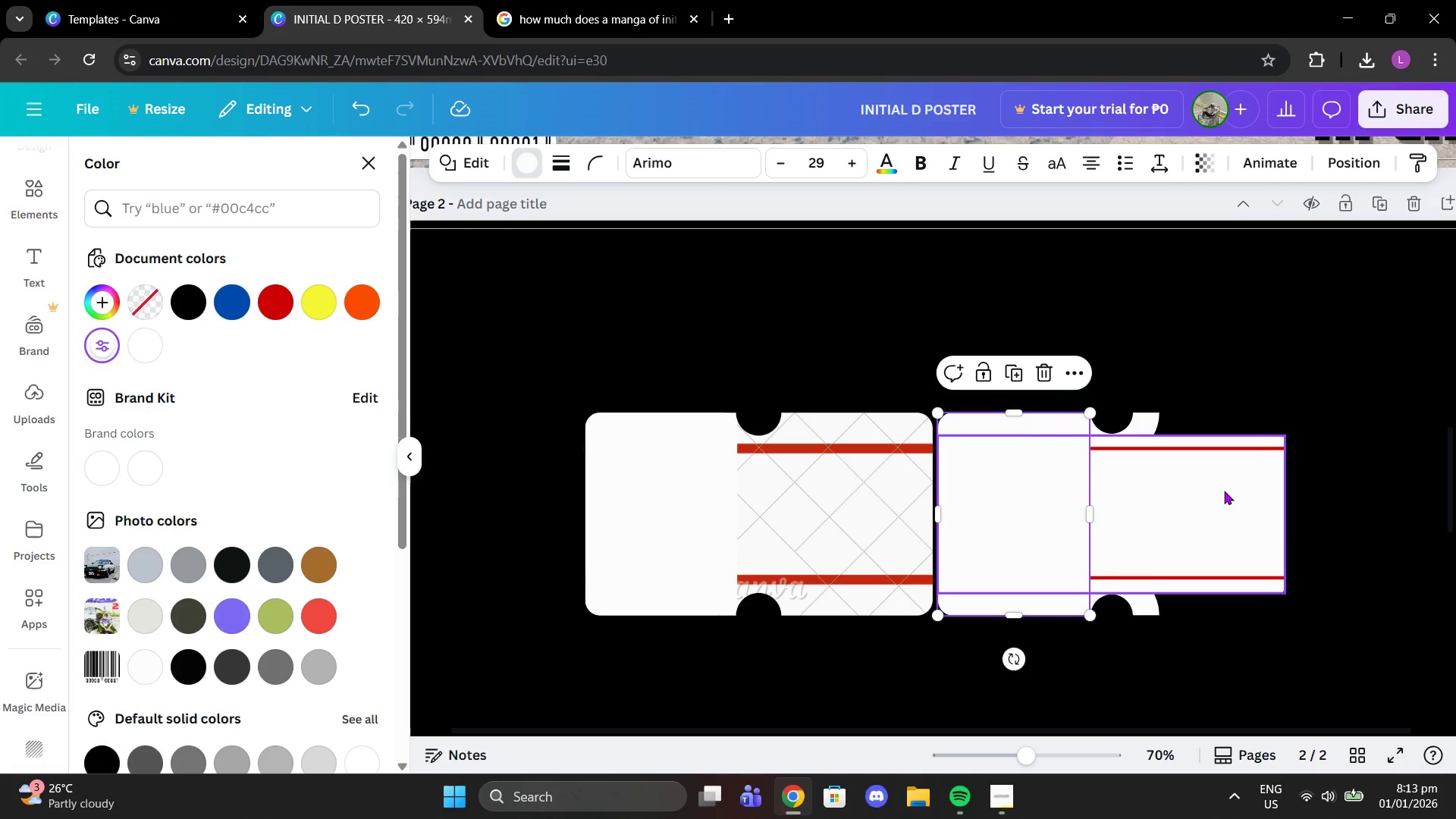 
left_click([1224, 491])
 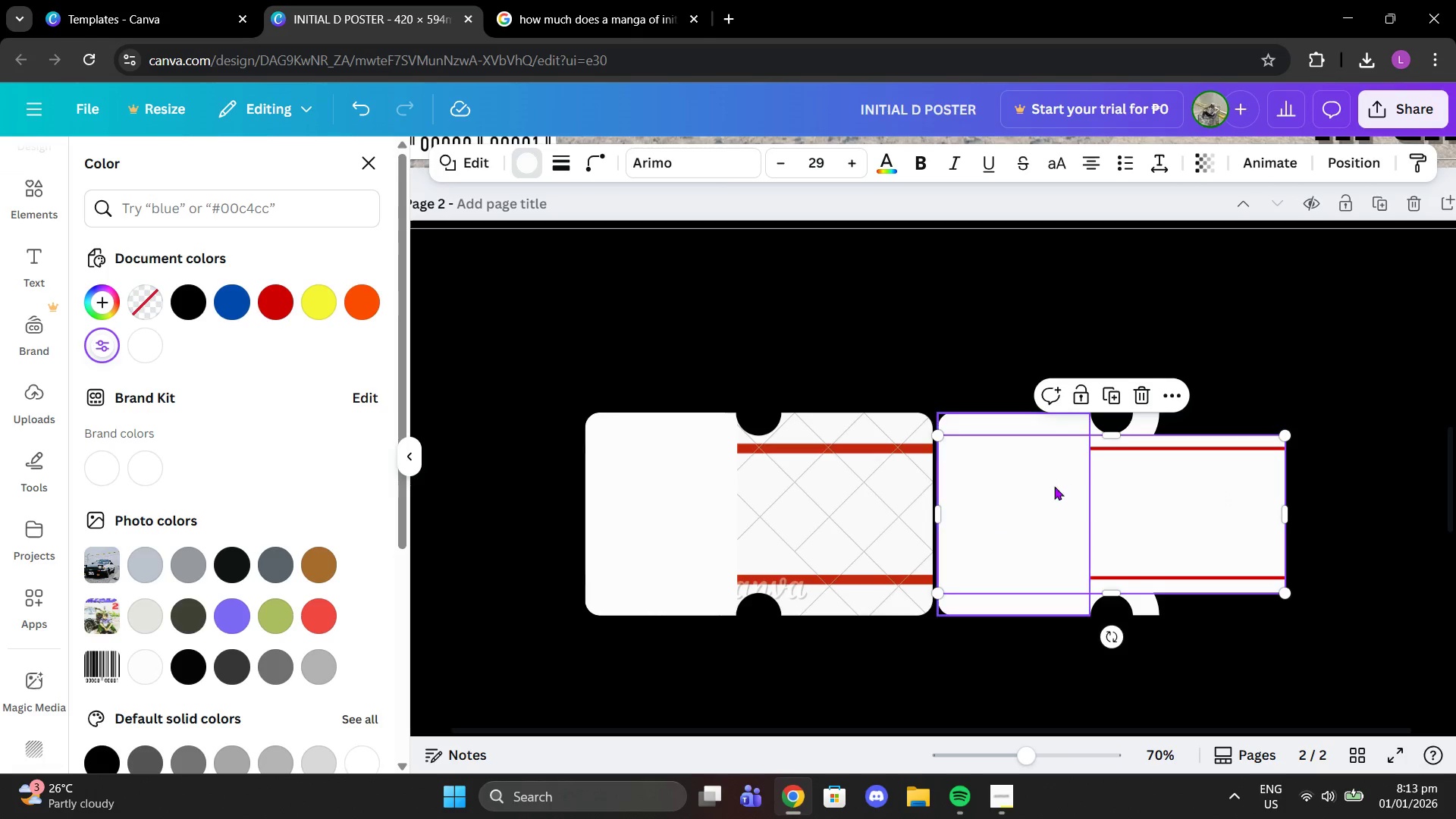 
left_click([1025, 488])
 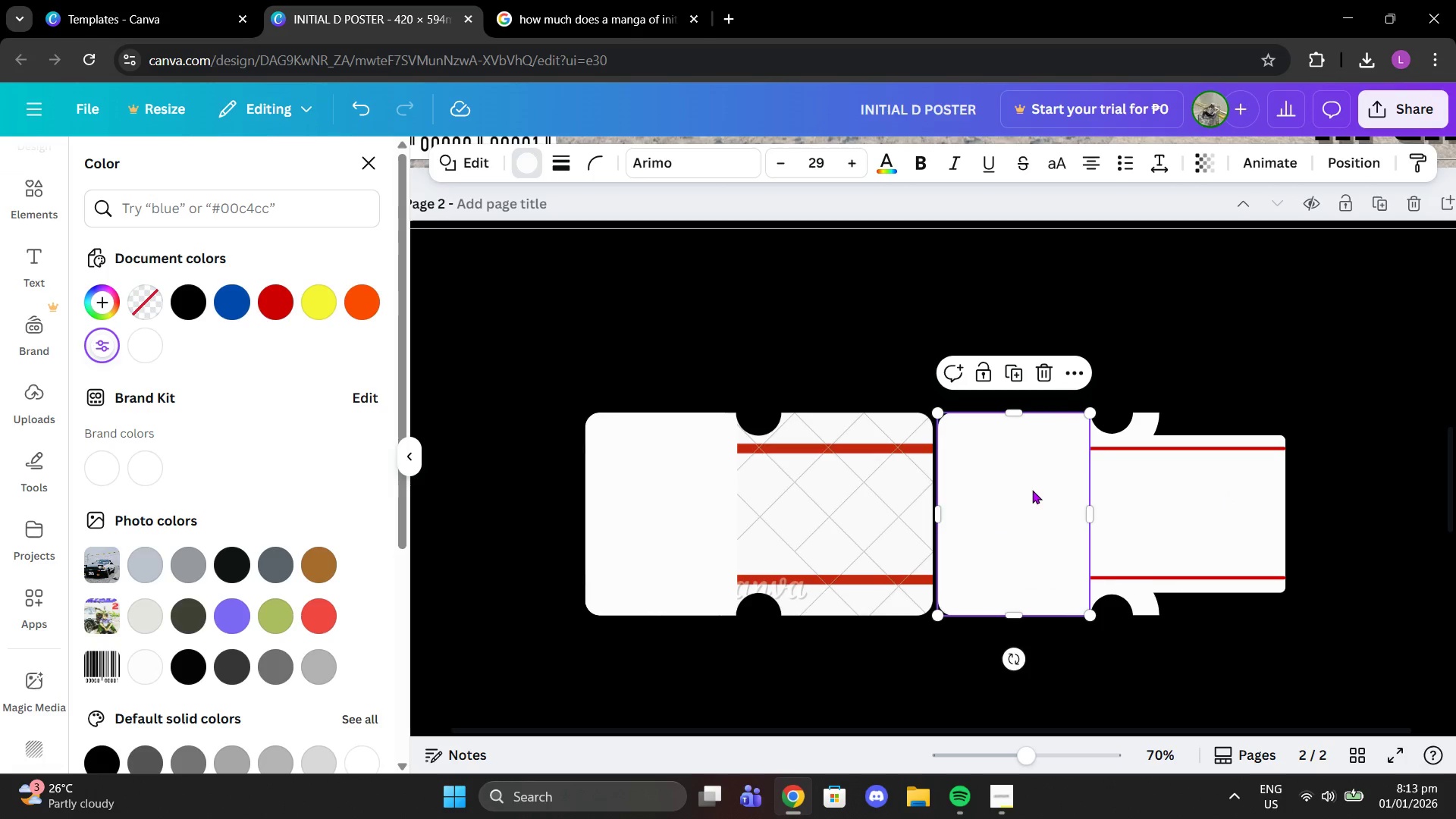 
key(Control+C)
 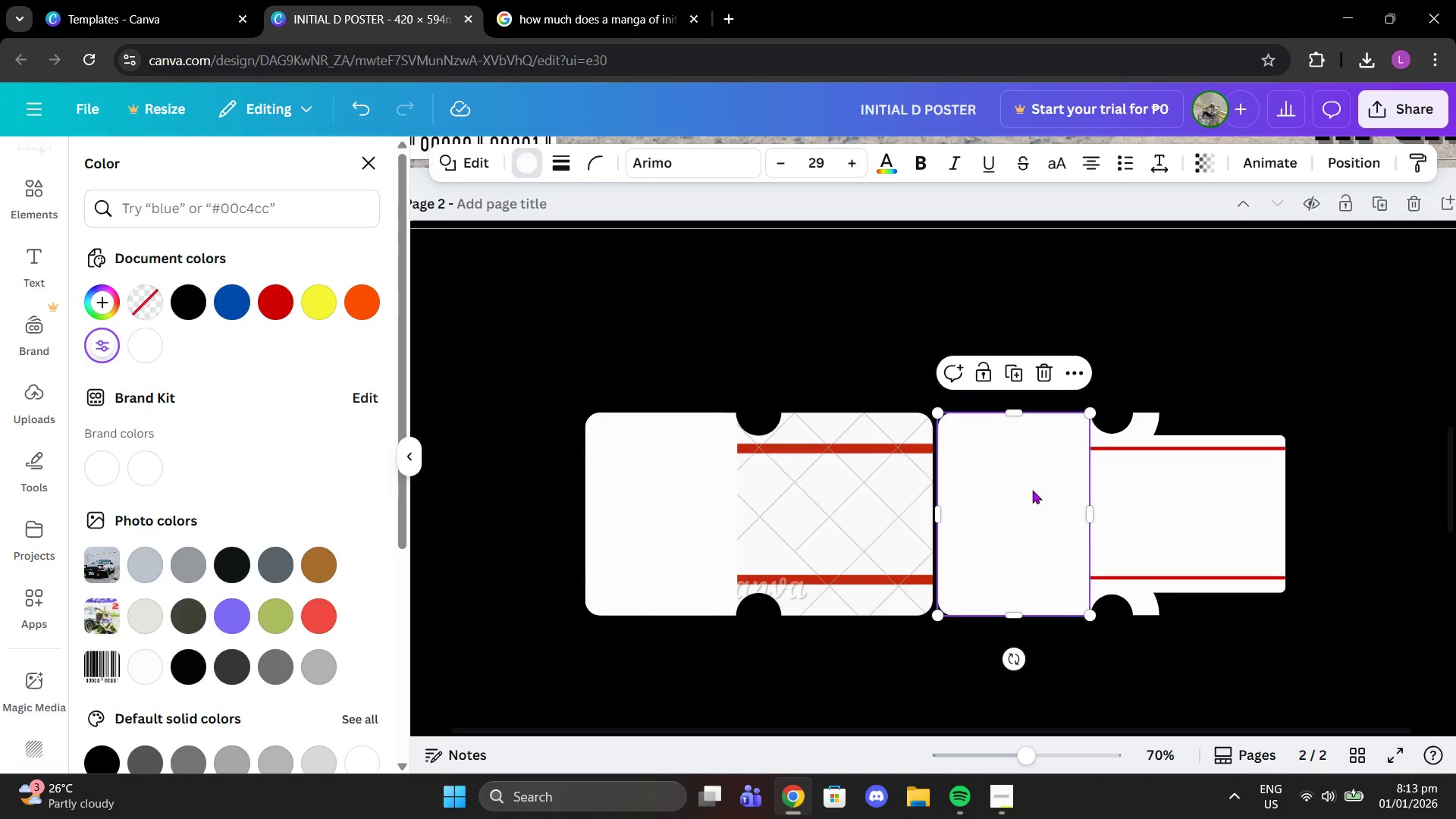 
key(Control+ControlLeft)
 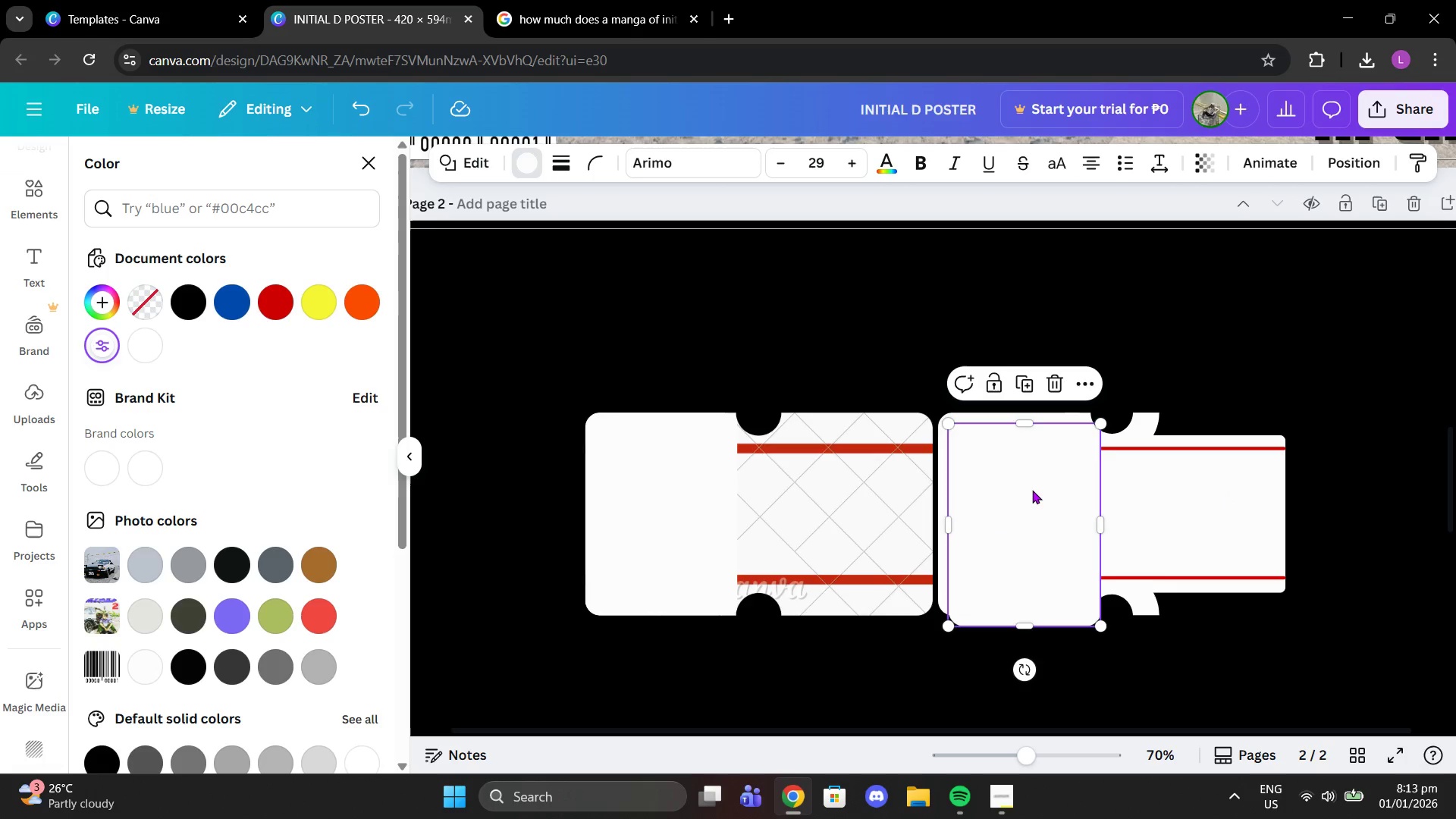 
key(Control+V)
 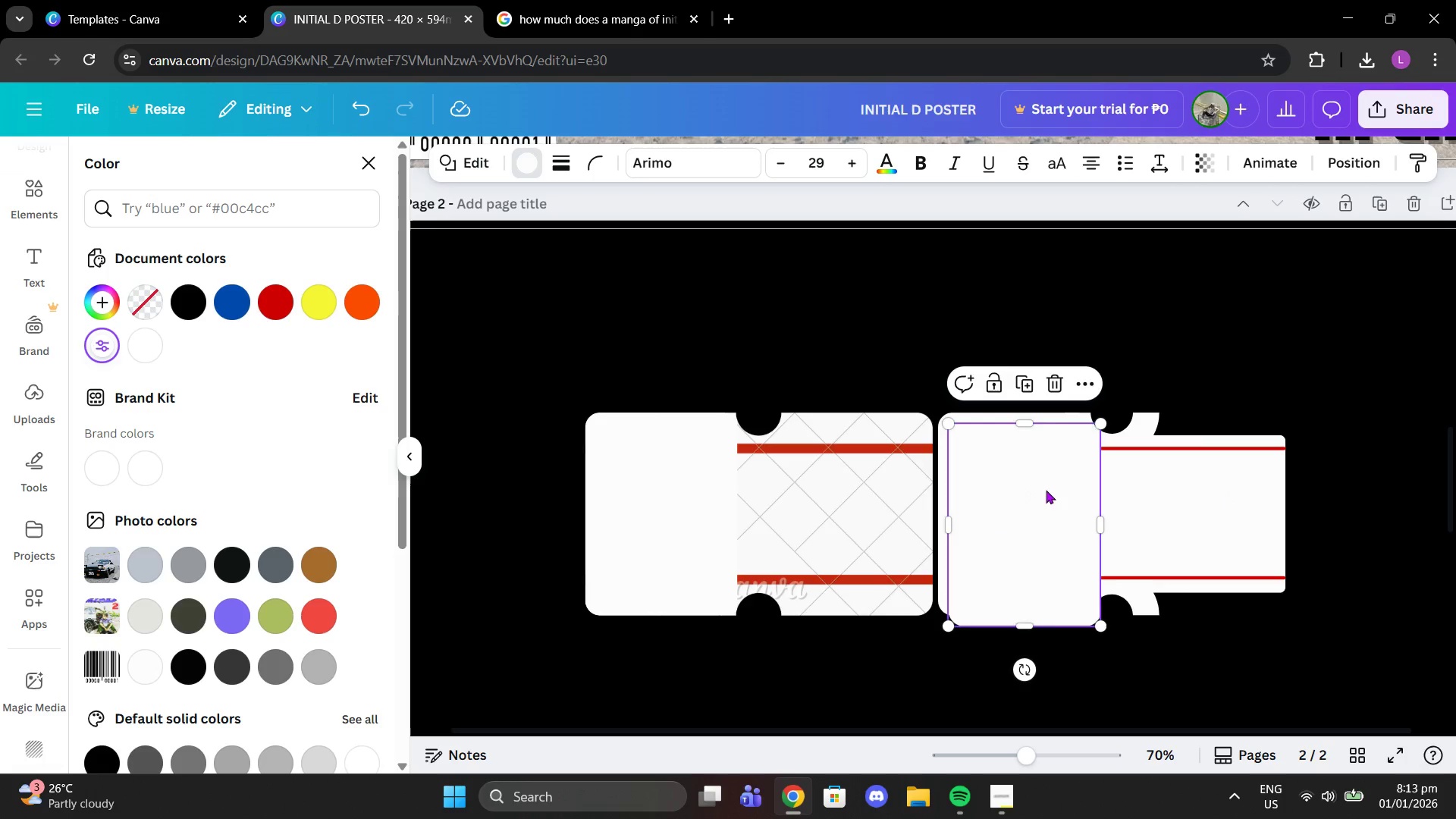 
left_click_drag(start_coordinate=[1032, 490], to_coordinate=[1218, 477])
 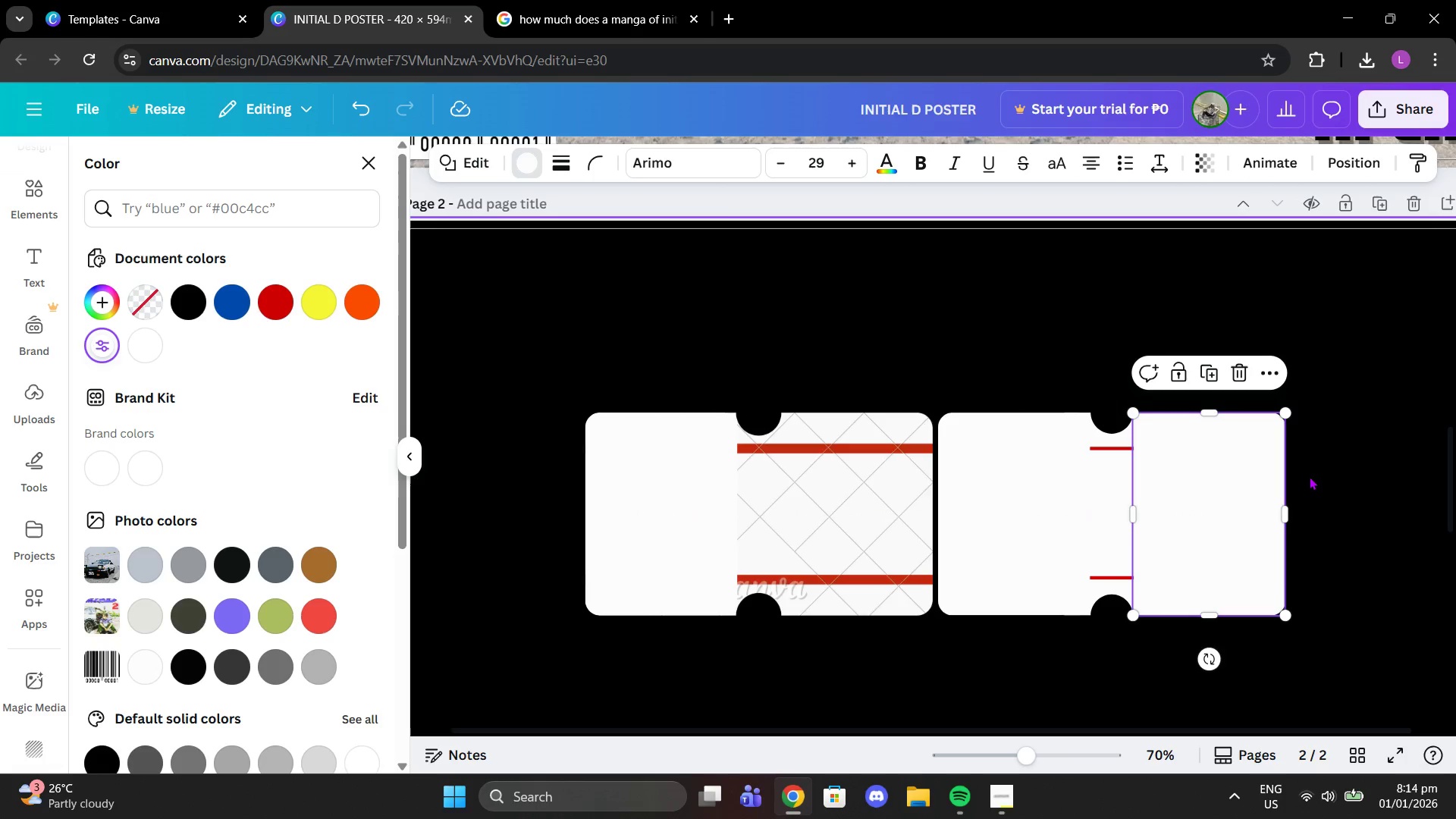 
left_click([1309, 476])
 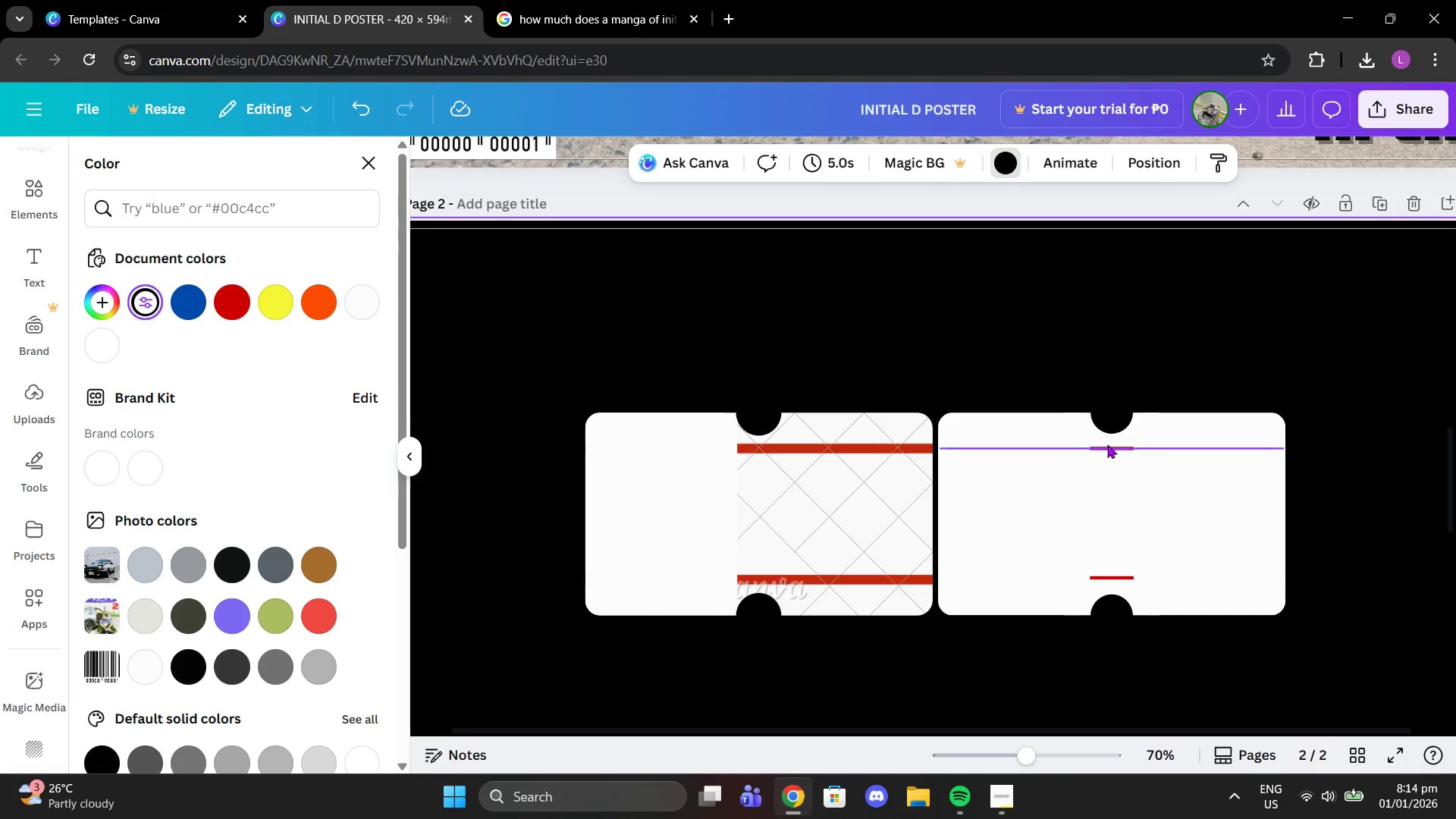 
left_click([1109, 446])
 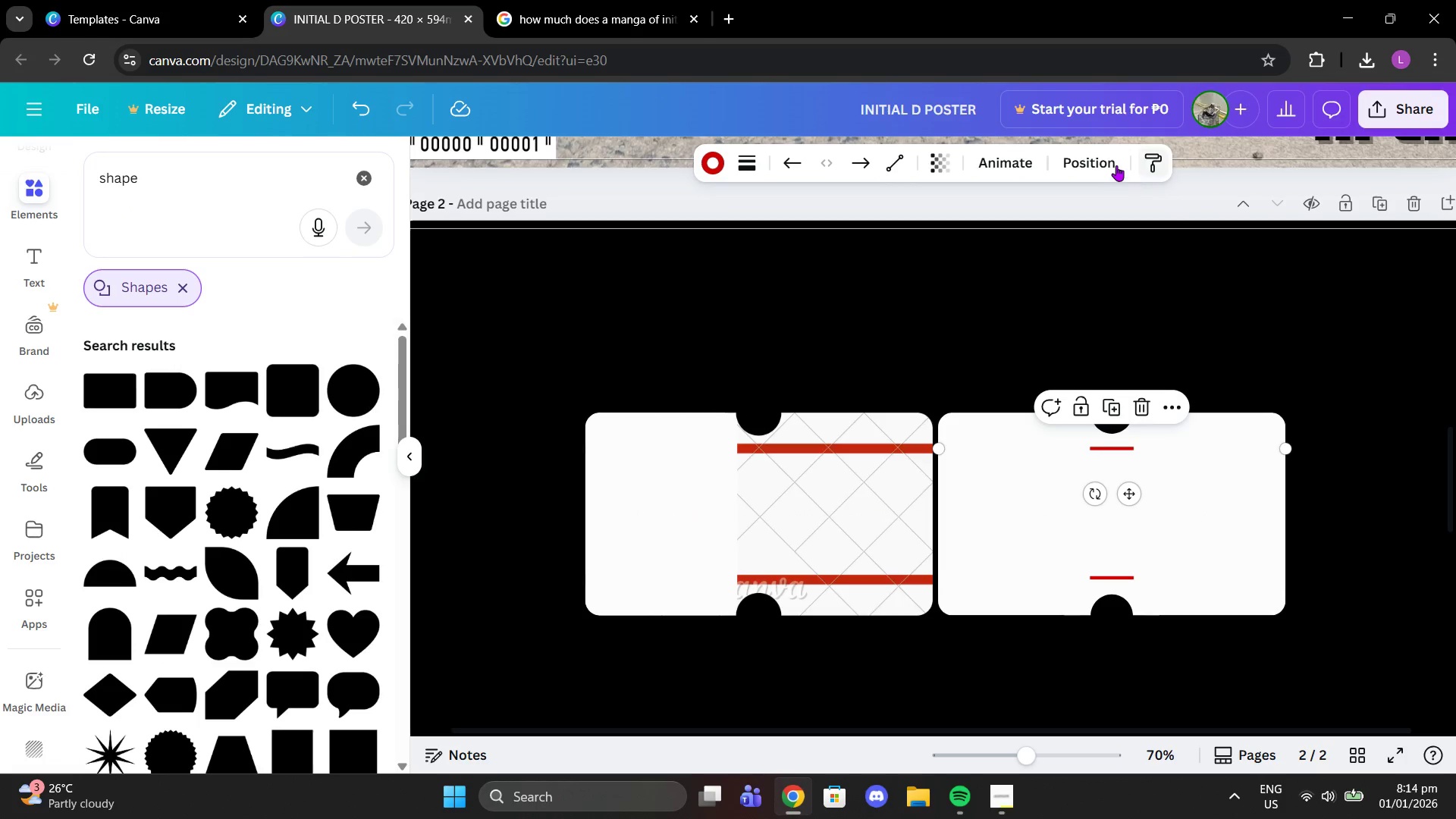 
left_click([1110, 162])
 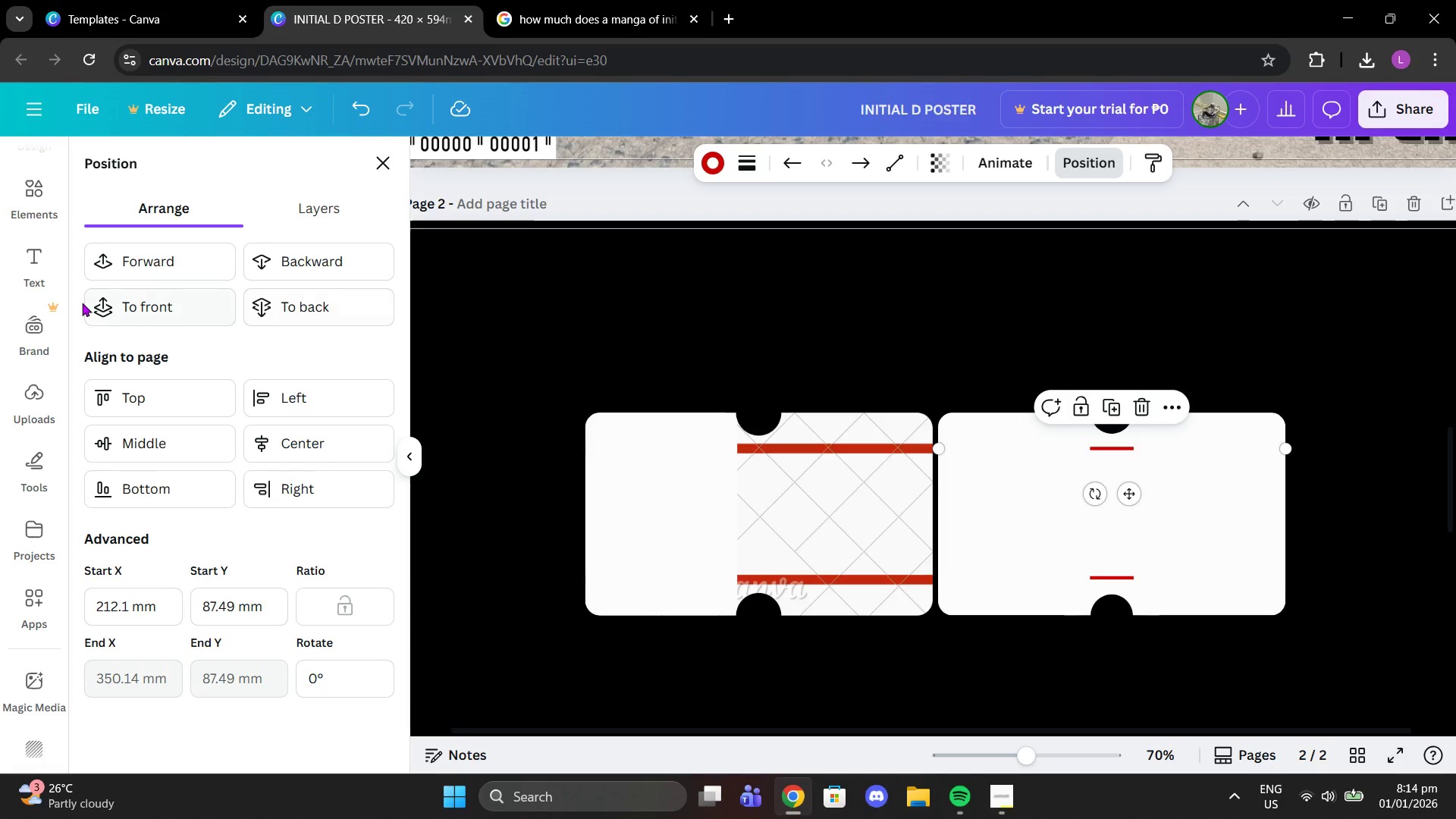 
left_click([133, 308])
 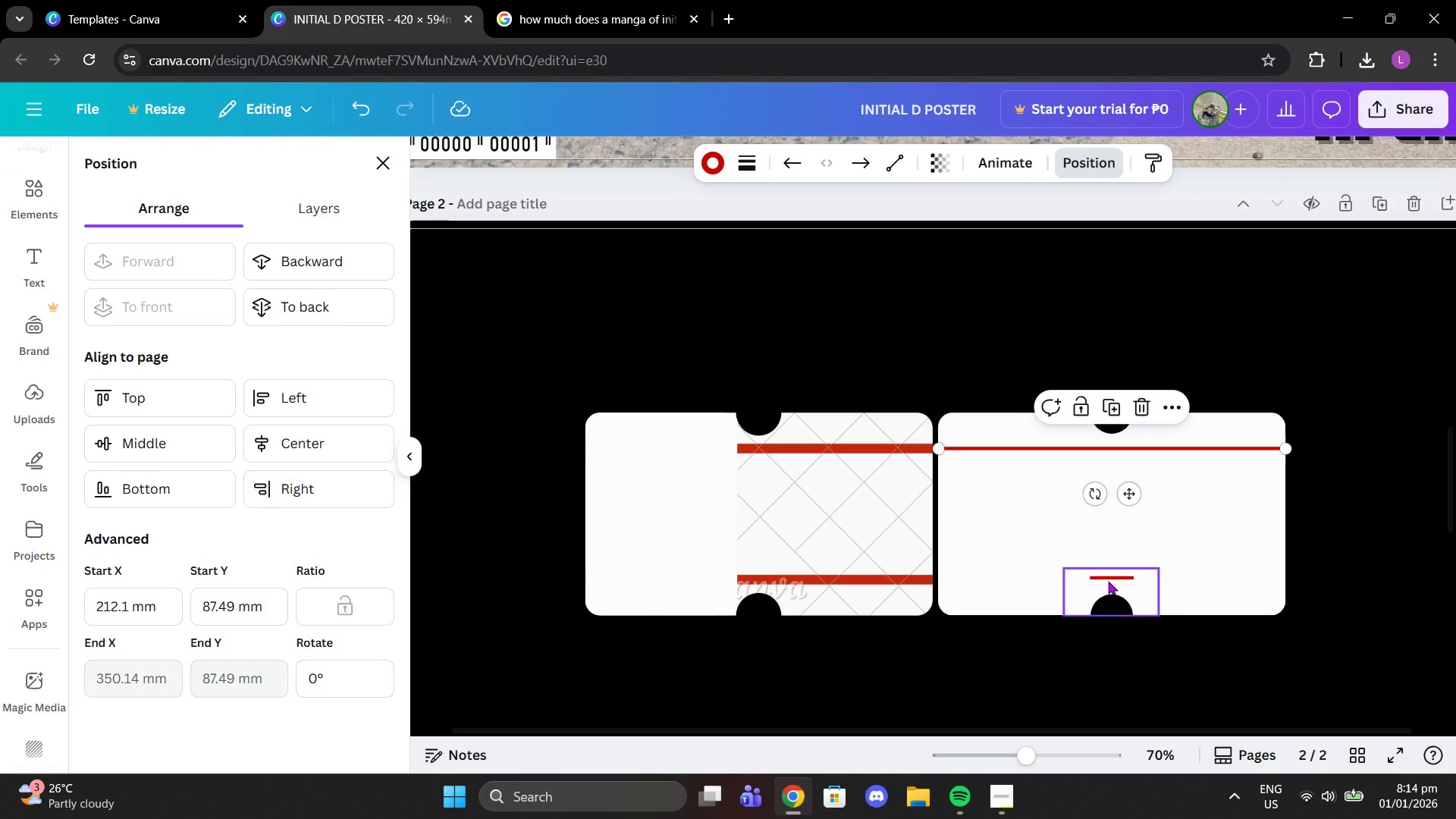 
left_click([1111, 575])
 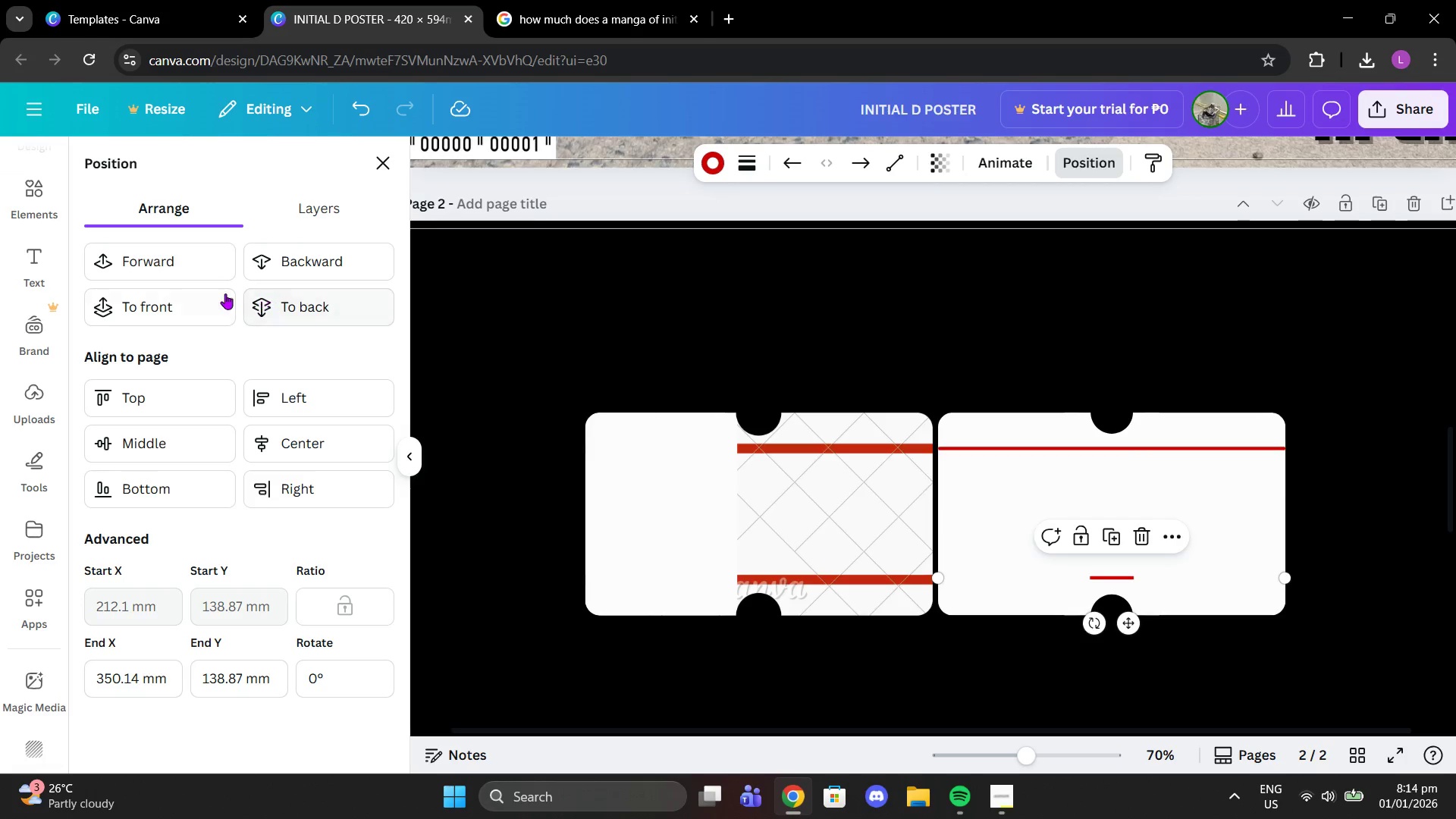 
left_click([209, 295])
 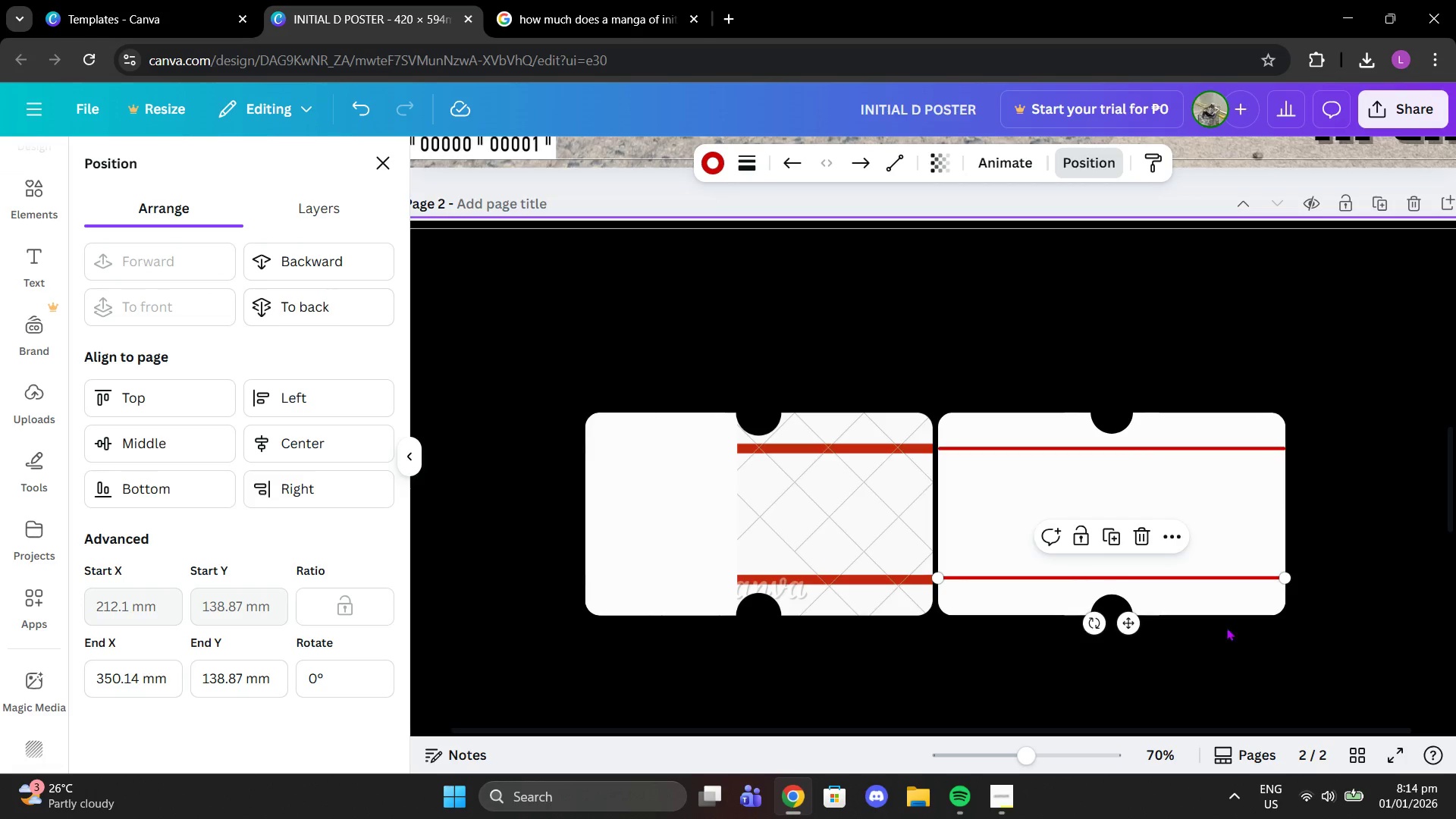 
left_click_drag(start_coordinate=[1227, 627], to_coordinate=[1243, 629])
 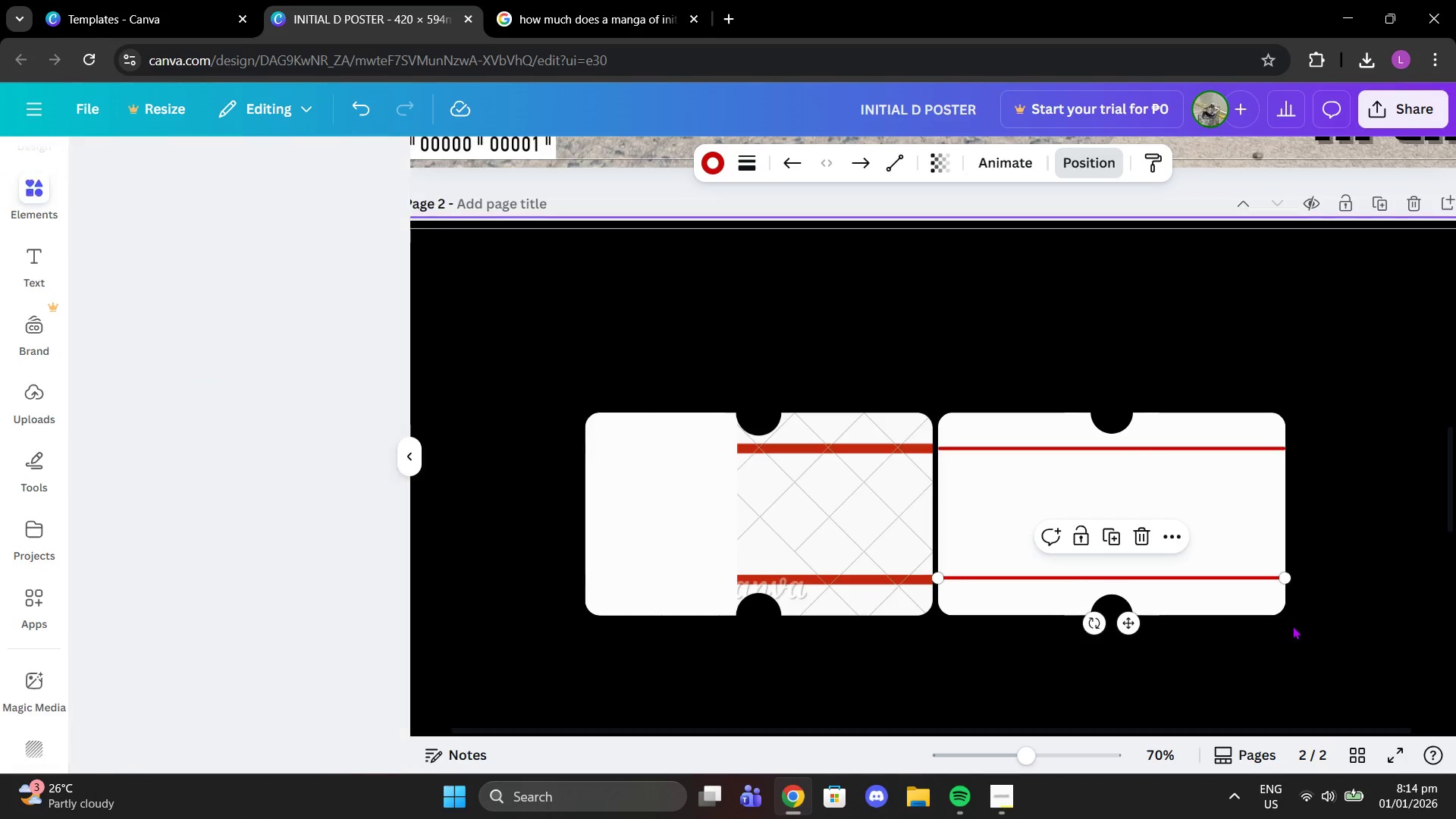 
triple_click([1290, 628])
 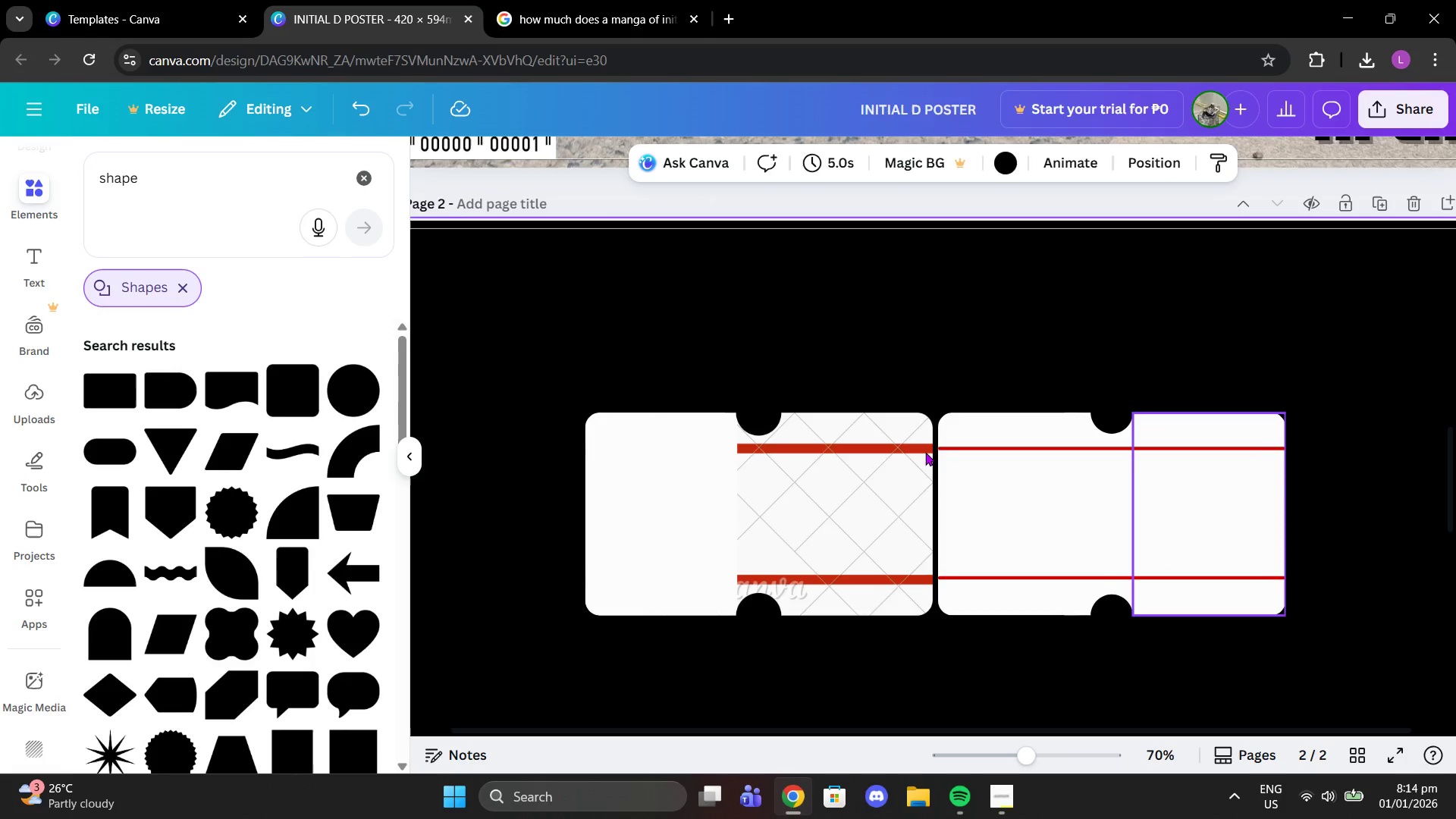 
left_click([635, 515])
 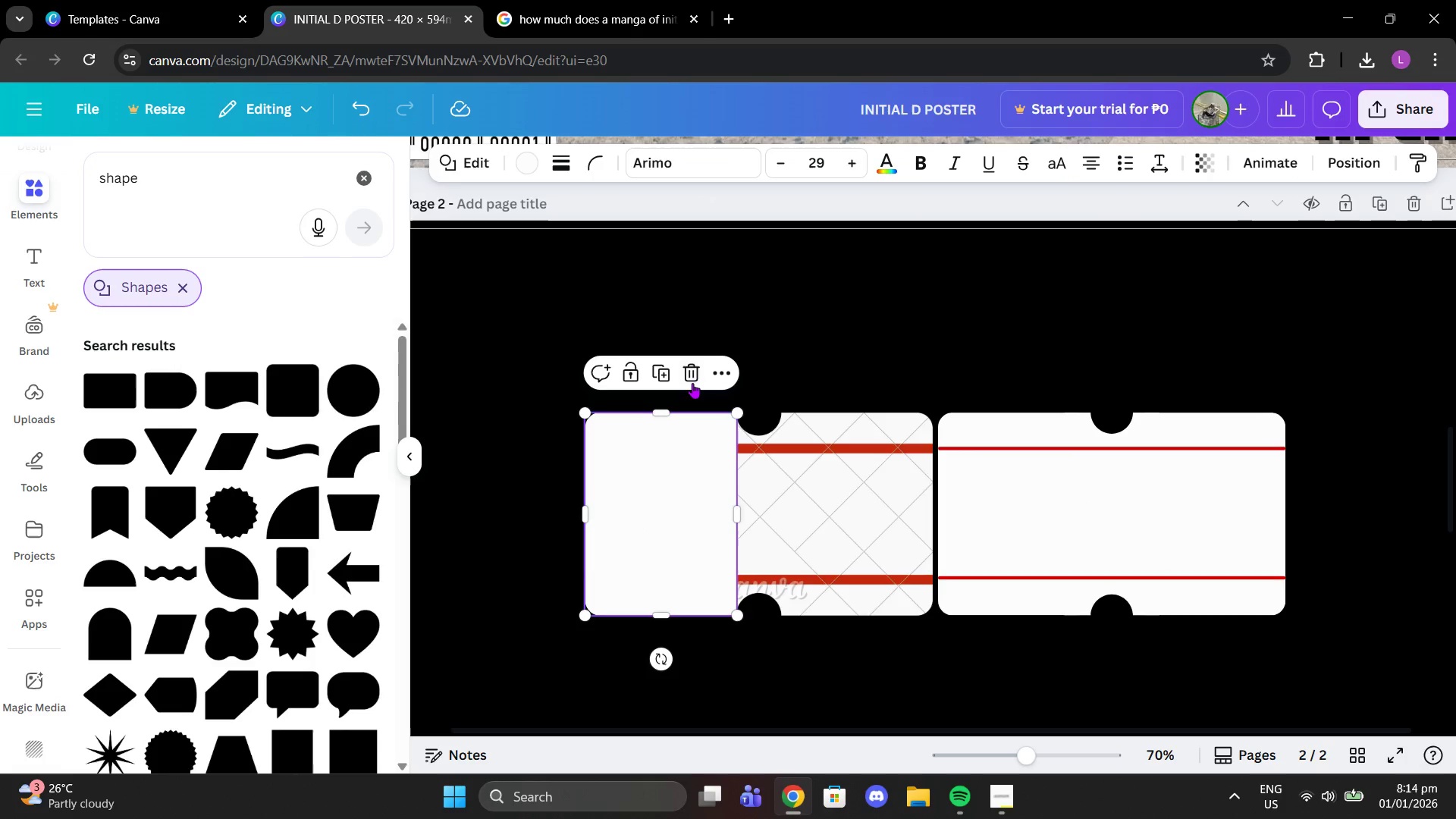 
left_click([689, 382])
 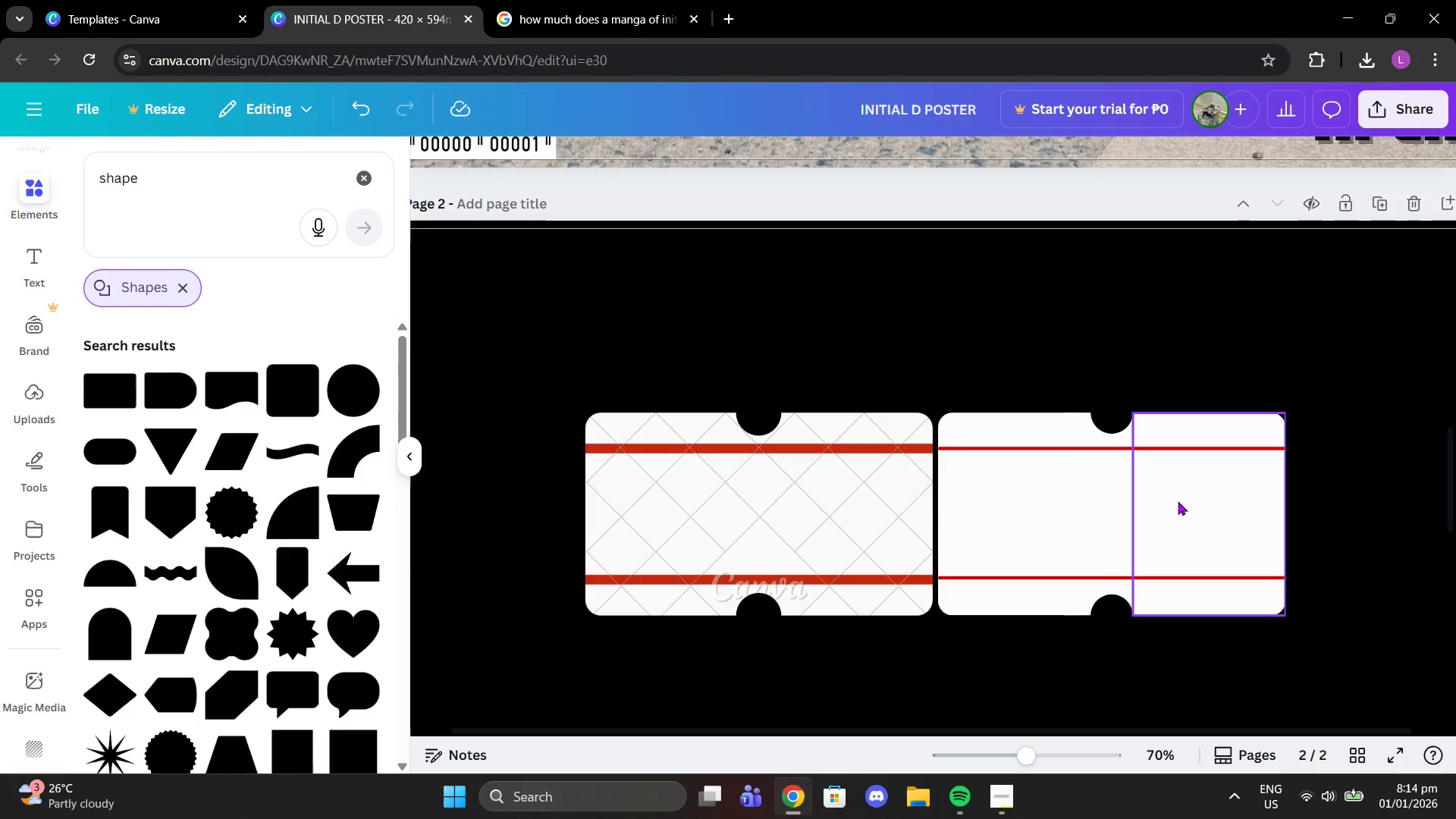 
wait(15.55)
 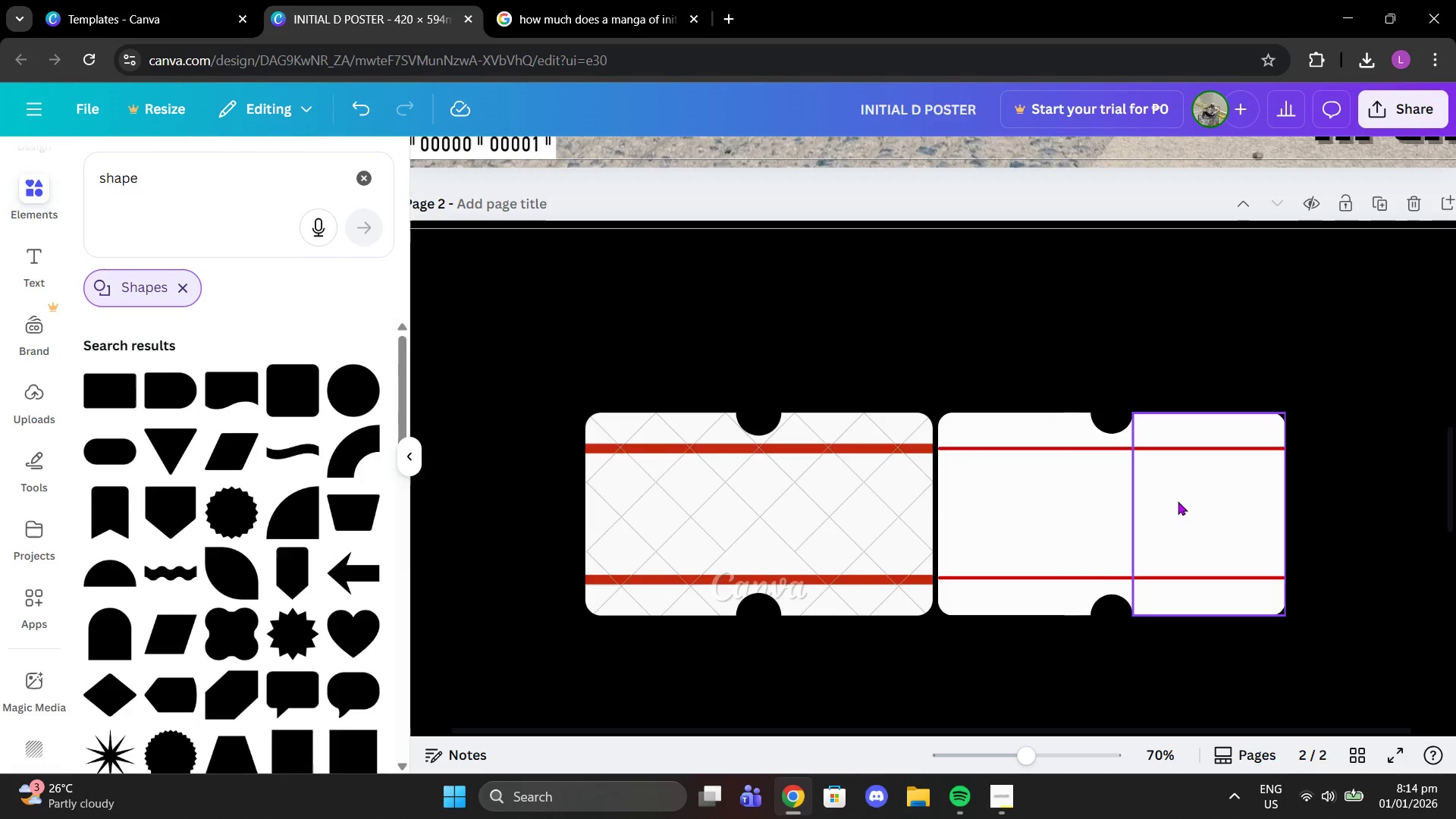 
left_click_drag(start_coordinate=[1013, 504], to_coordinate=[901, 382])
 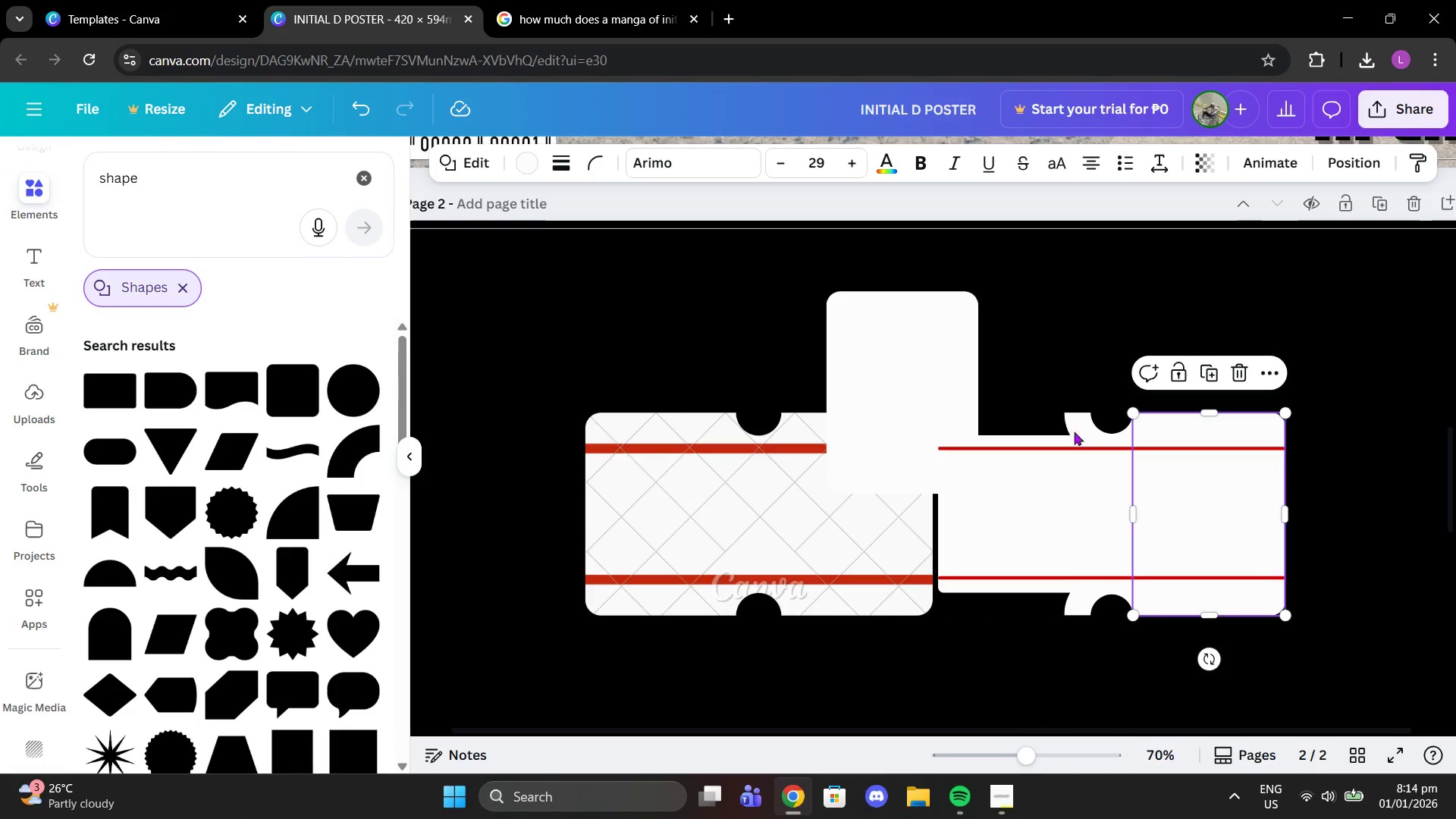 
wait(6.36)
 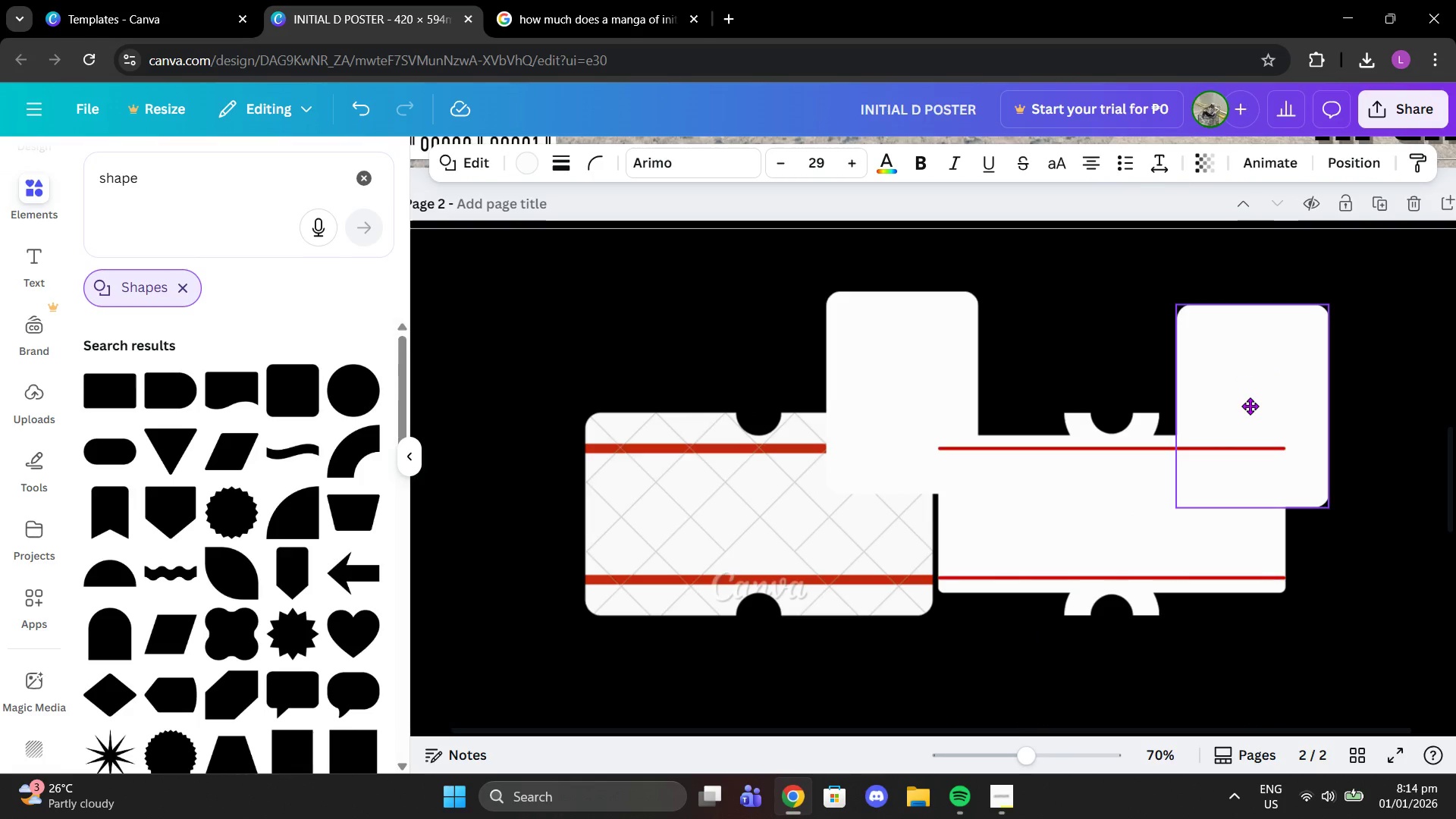 
left_click_drag(start_coordinate=[864, 388], to_coordinate=[975, 513])
 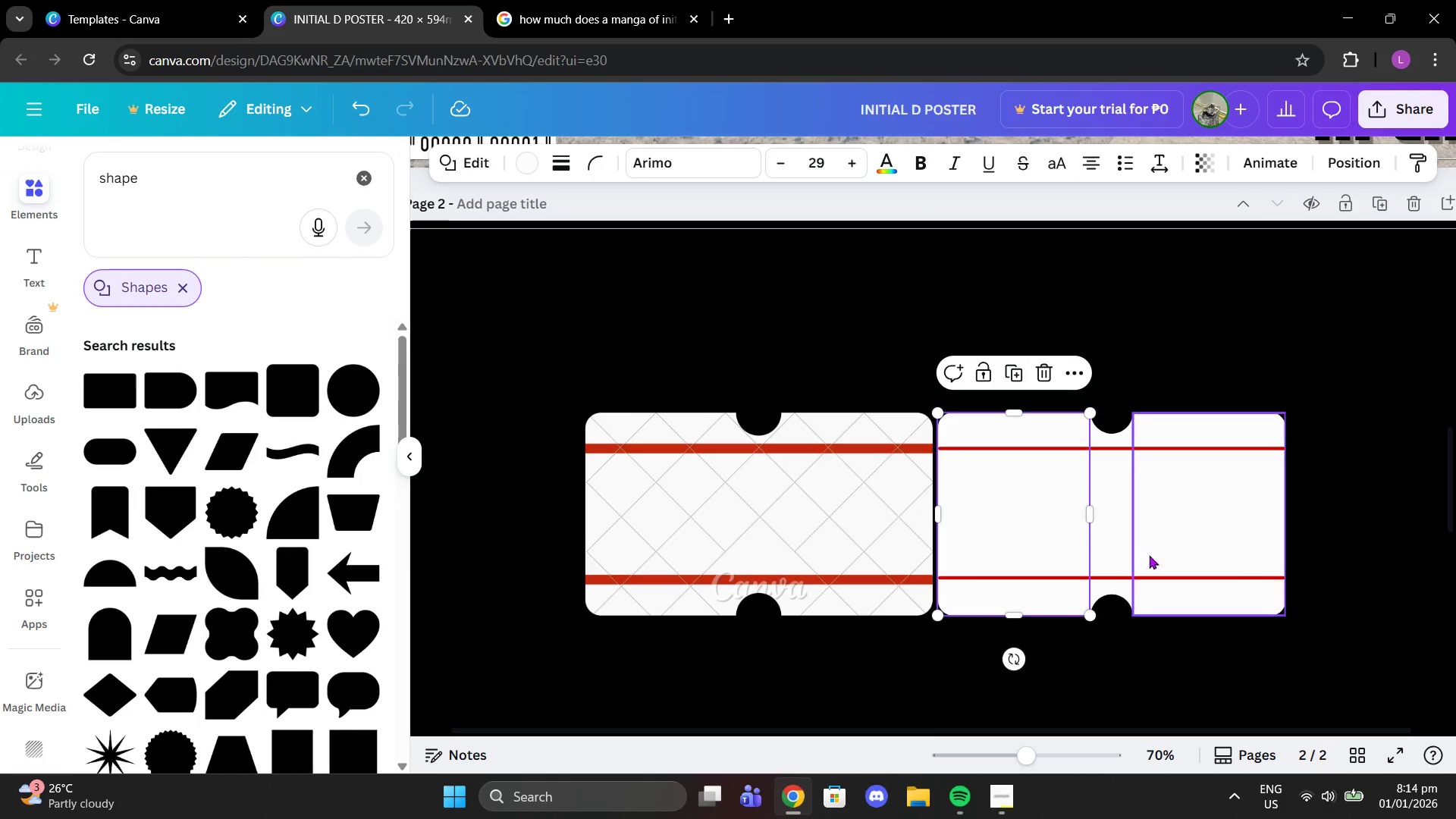 
left_click([1153, 452])
 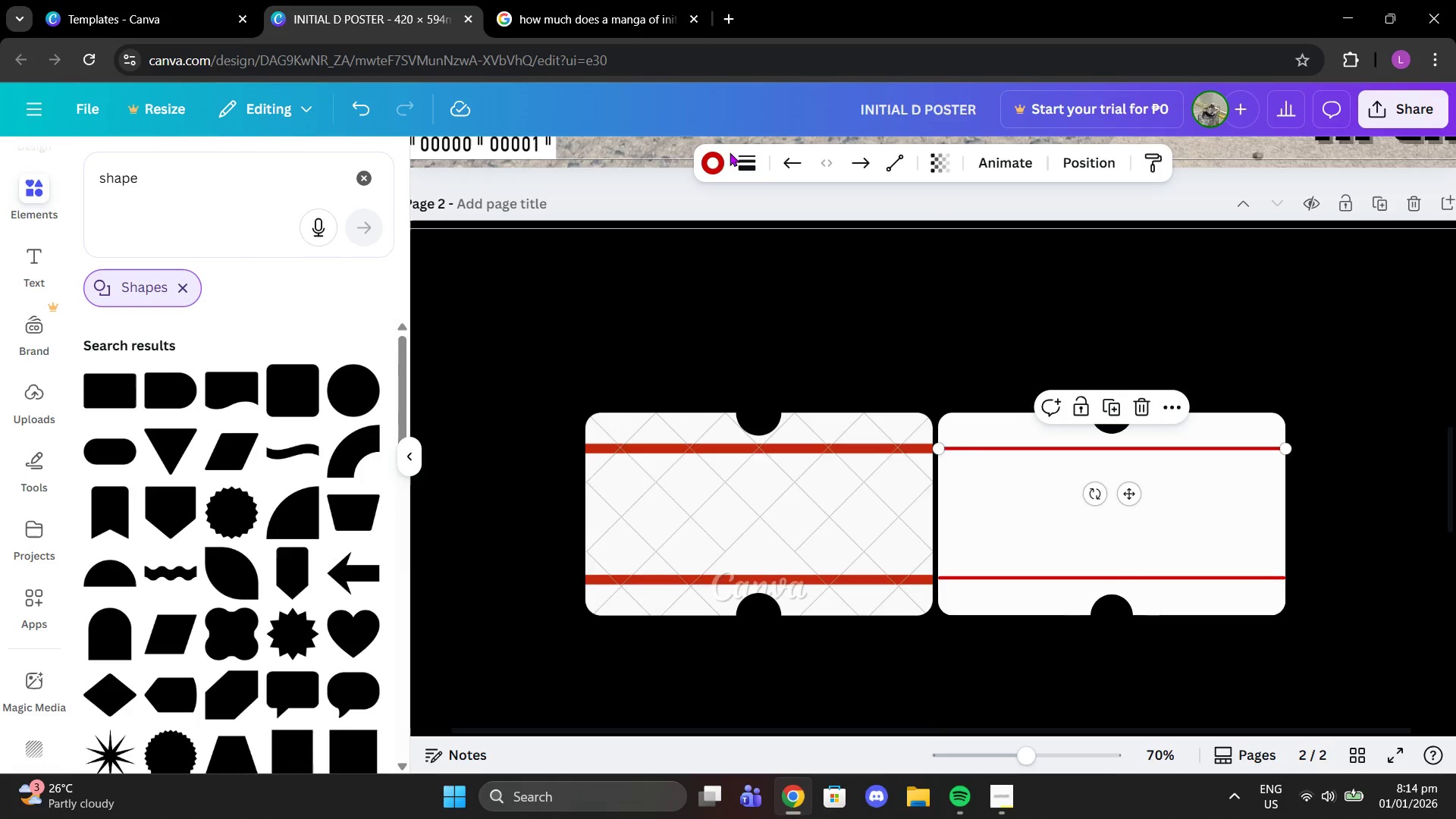 
left_click([718, 165])
 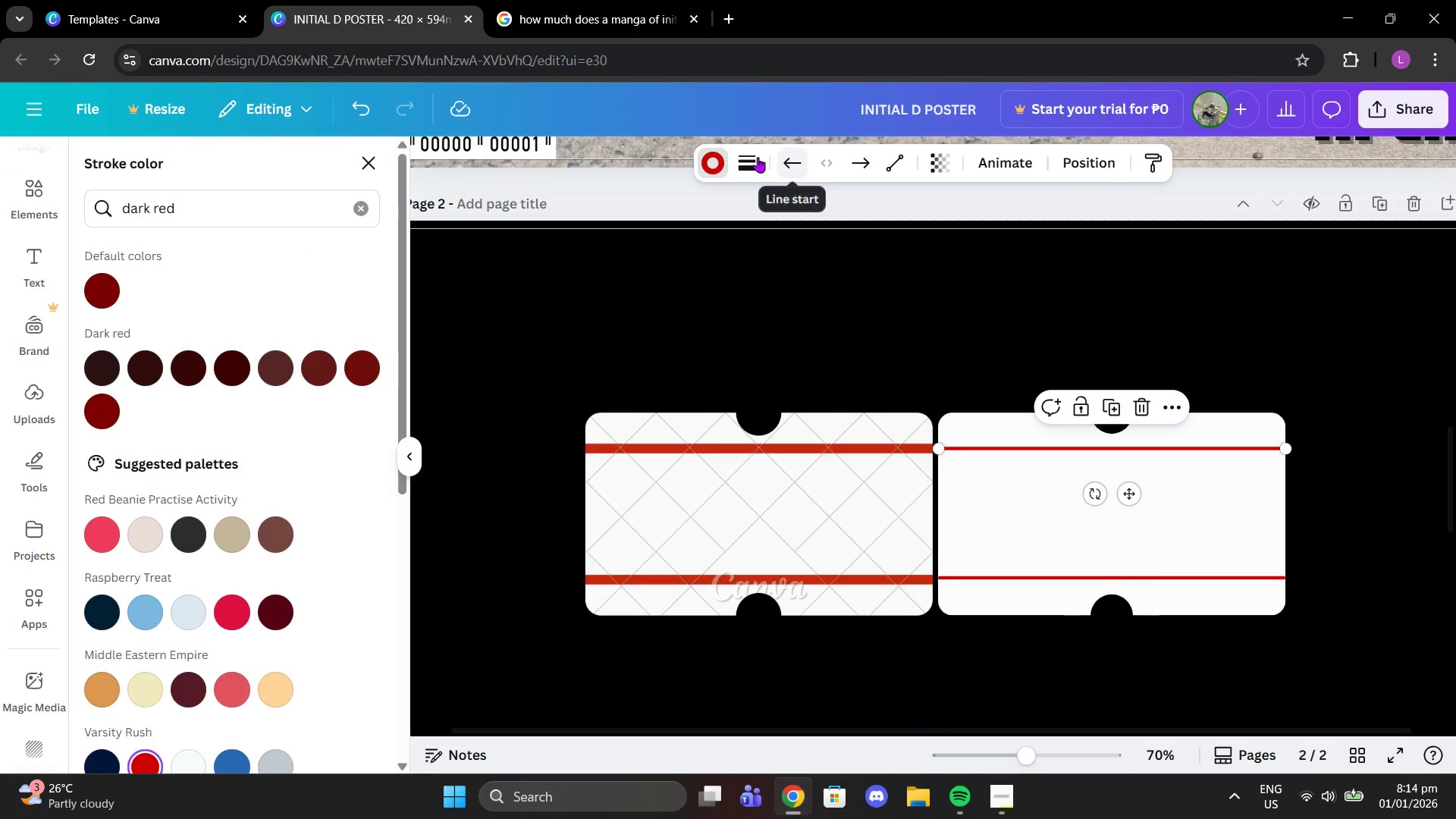 
left_click([754, 157])
 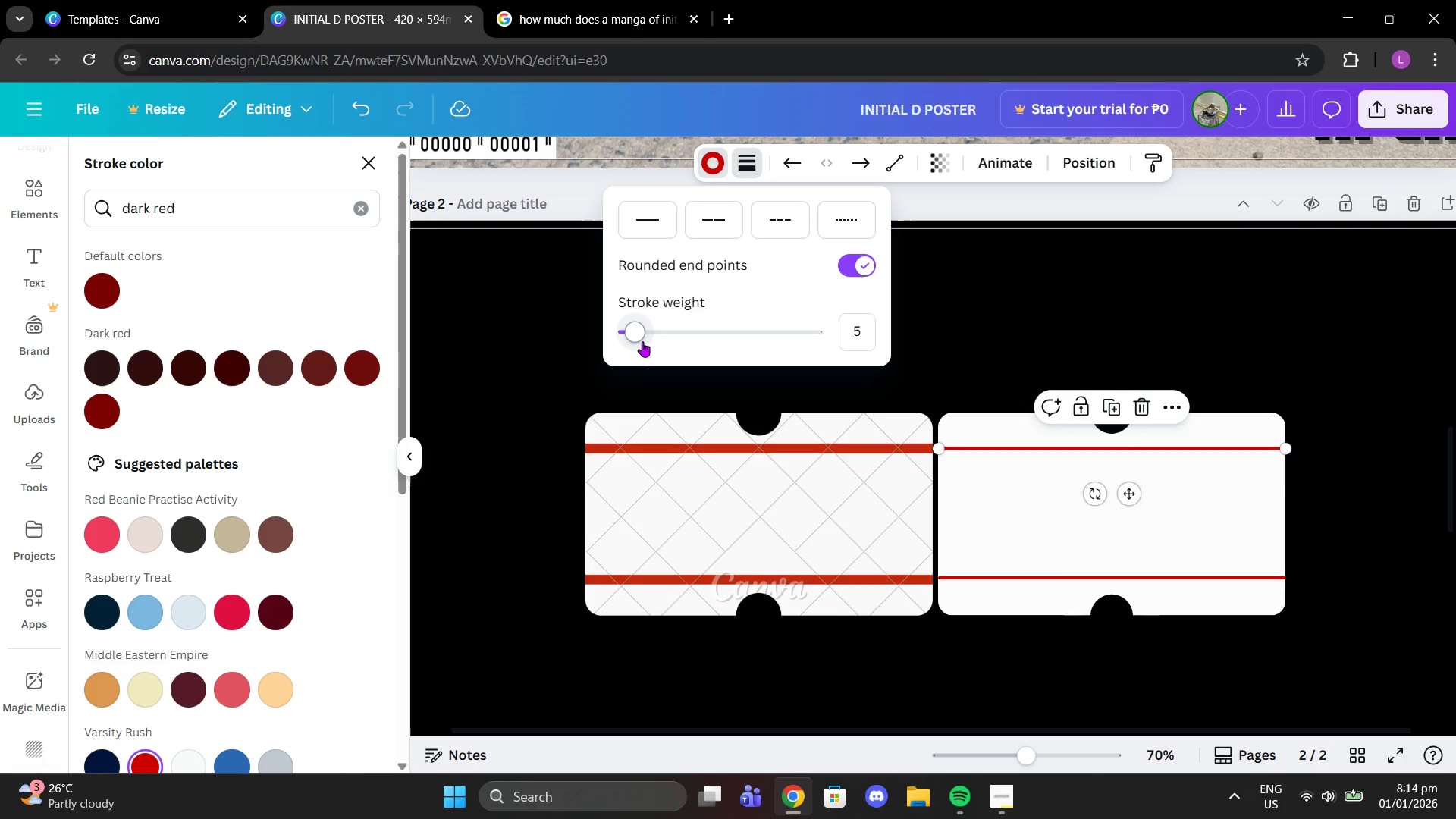 
left_click_drag(start_coordinate=[642, 341], to_coordinate=[647, 340])
 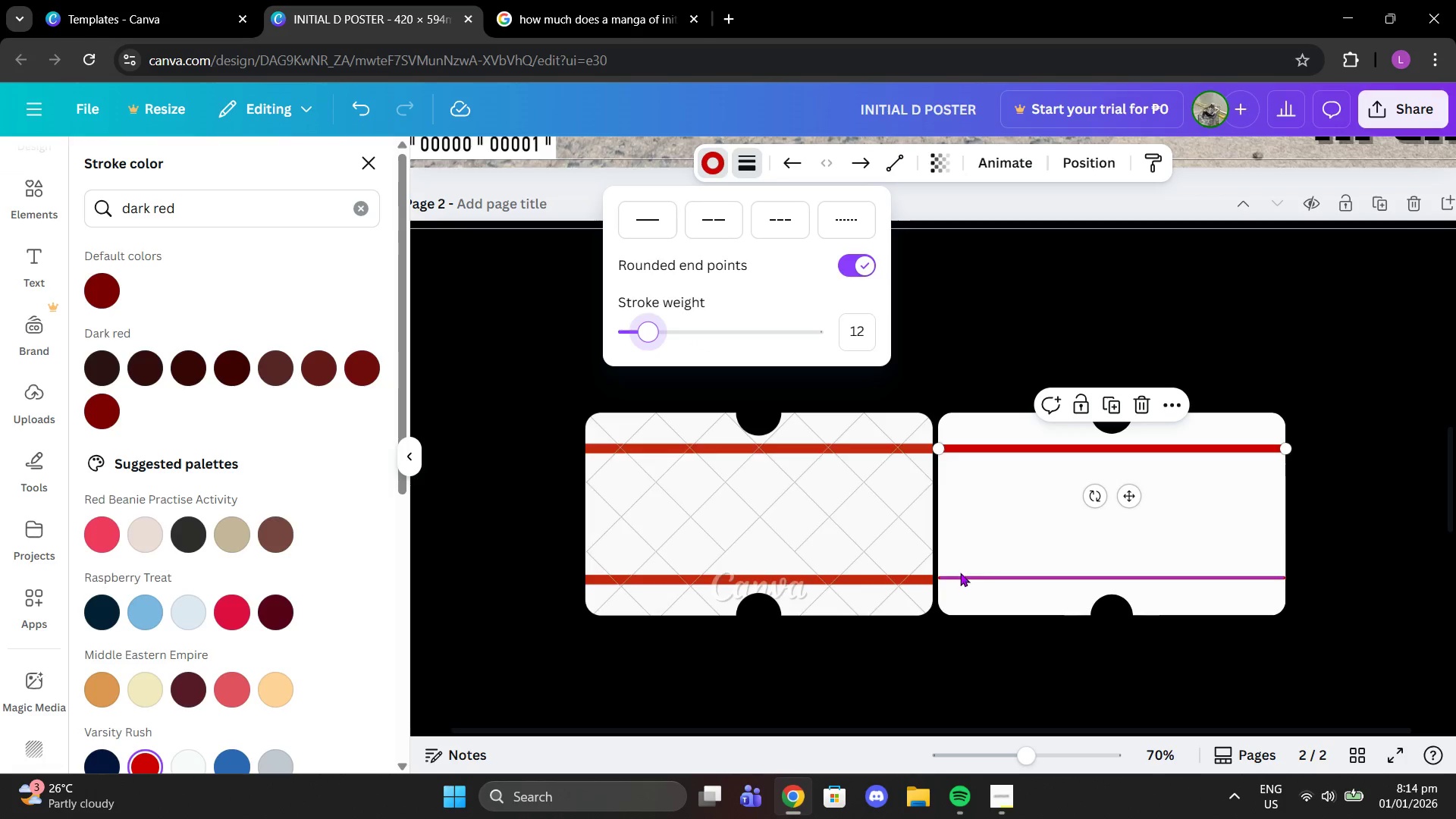 
left_click([960, 576])
 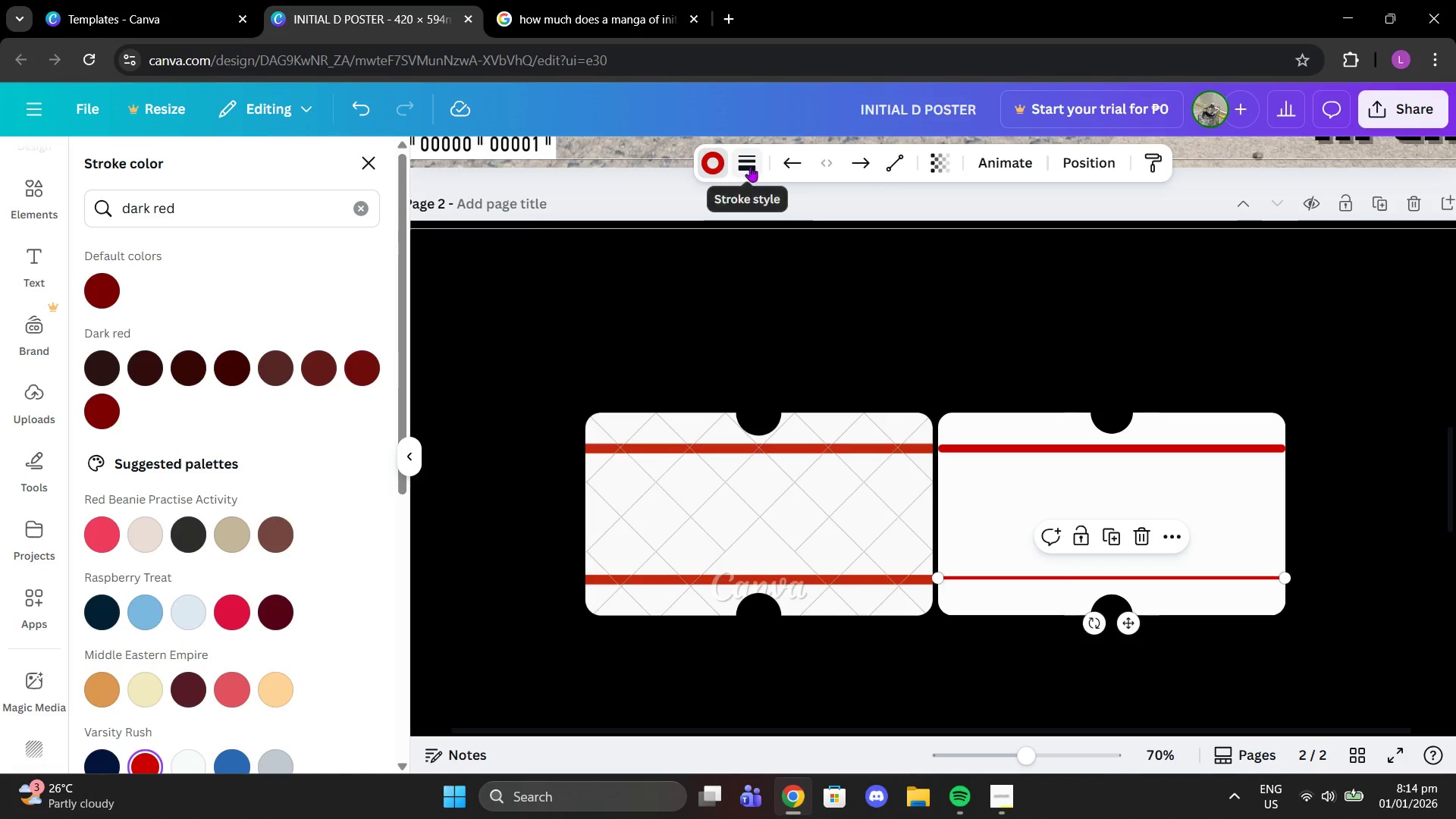 
left_click([750, 166])
 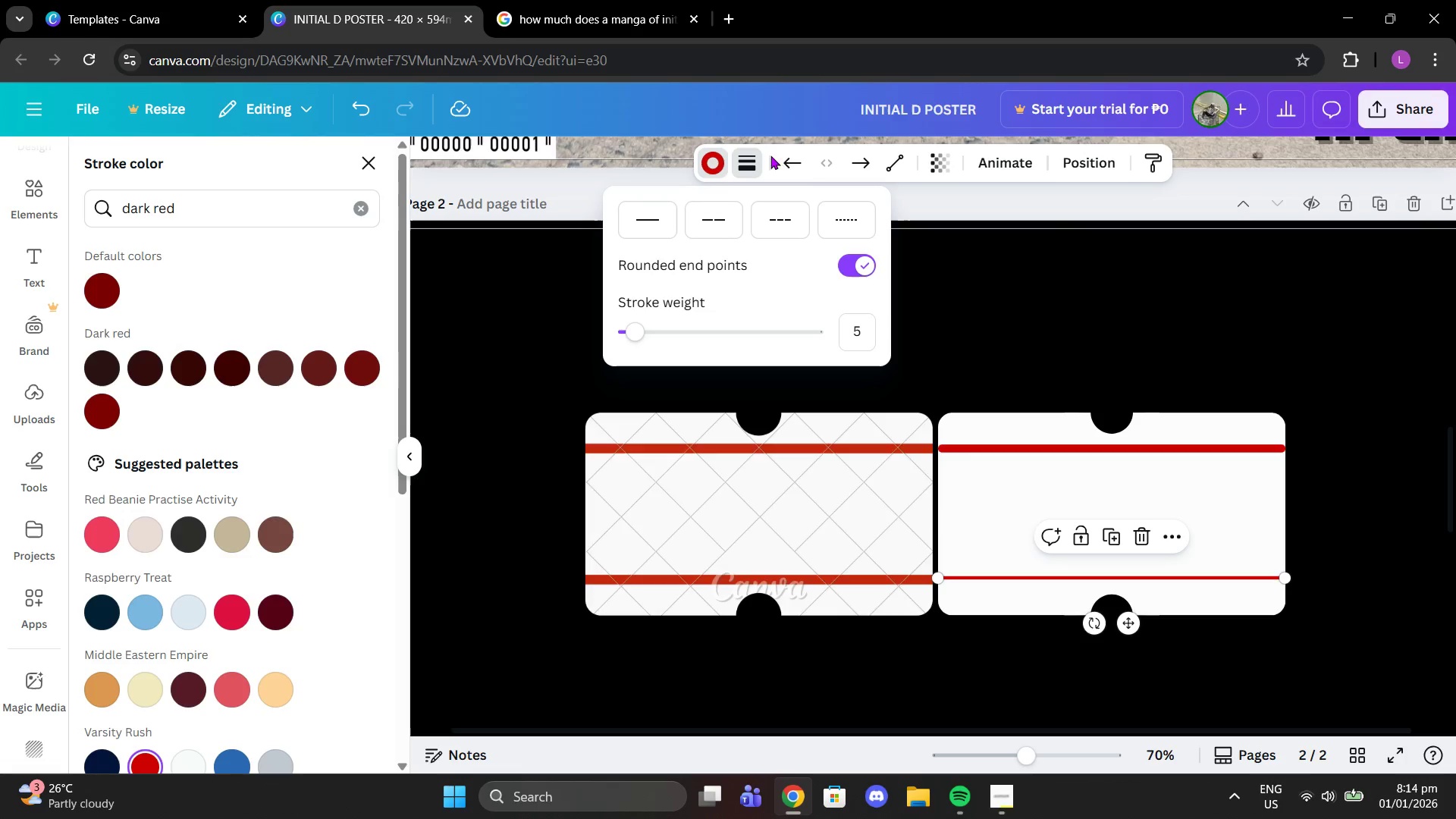 
wait(5.62)
 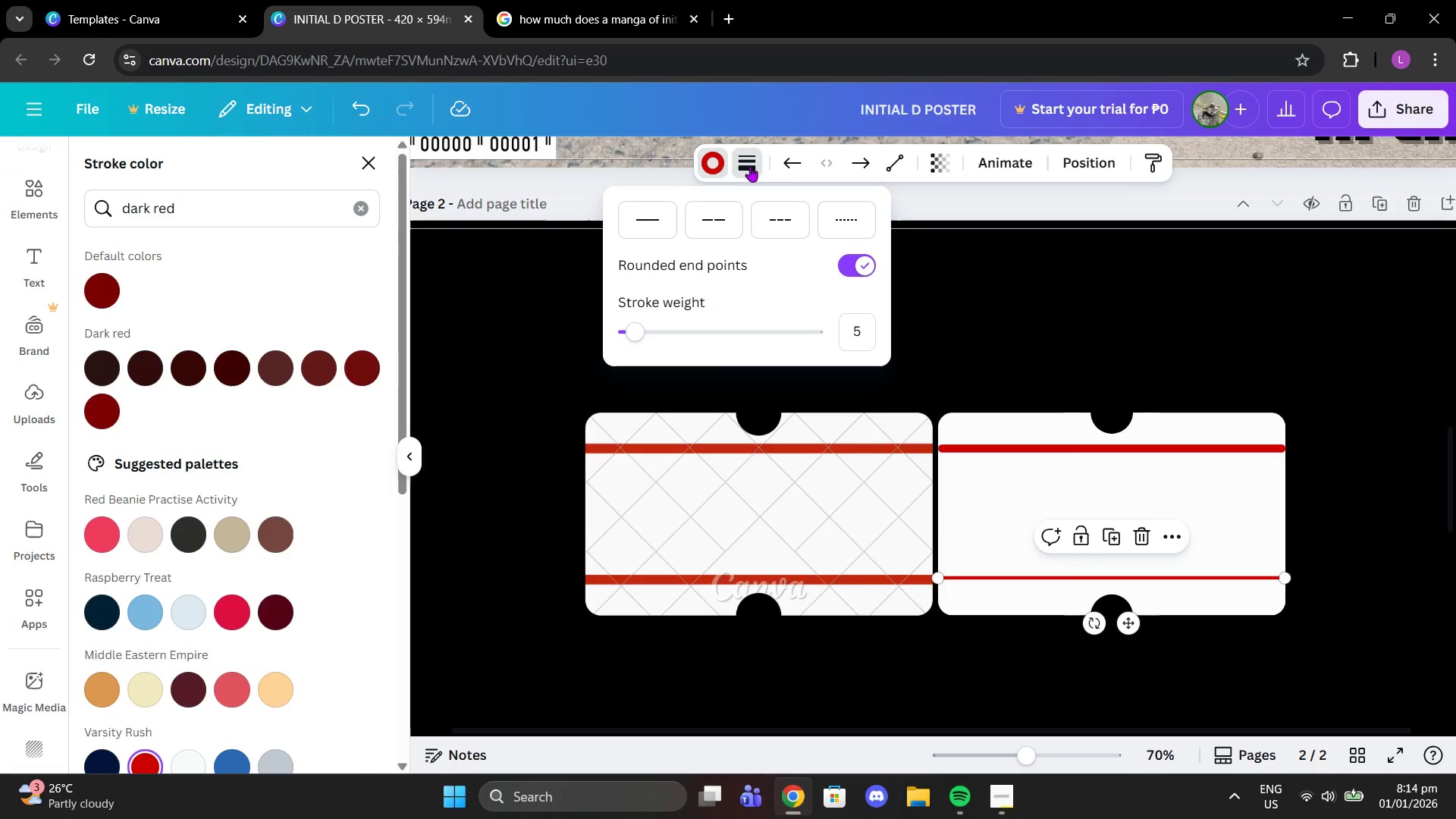 
left_click([851, 322])
 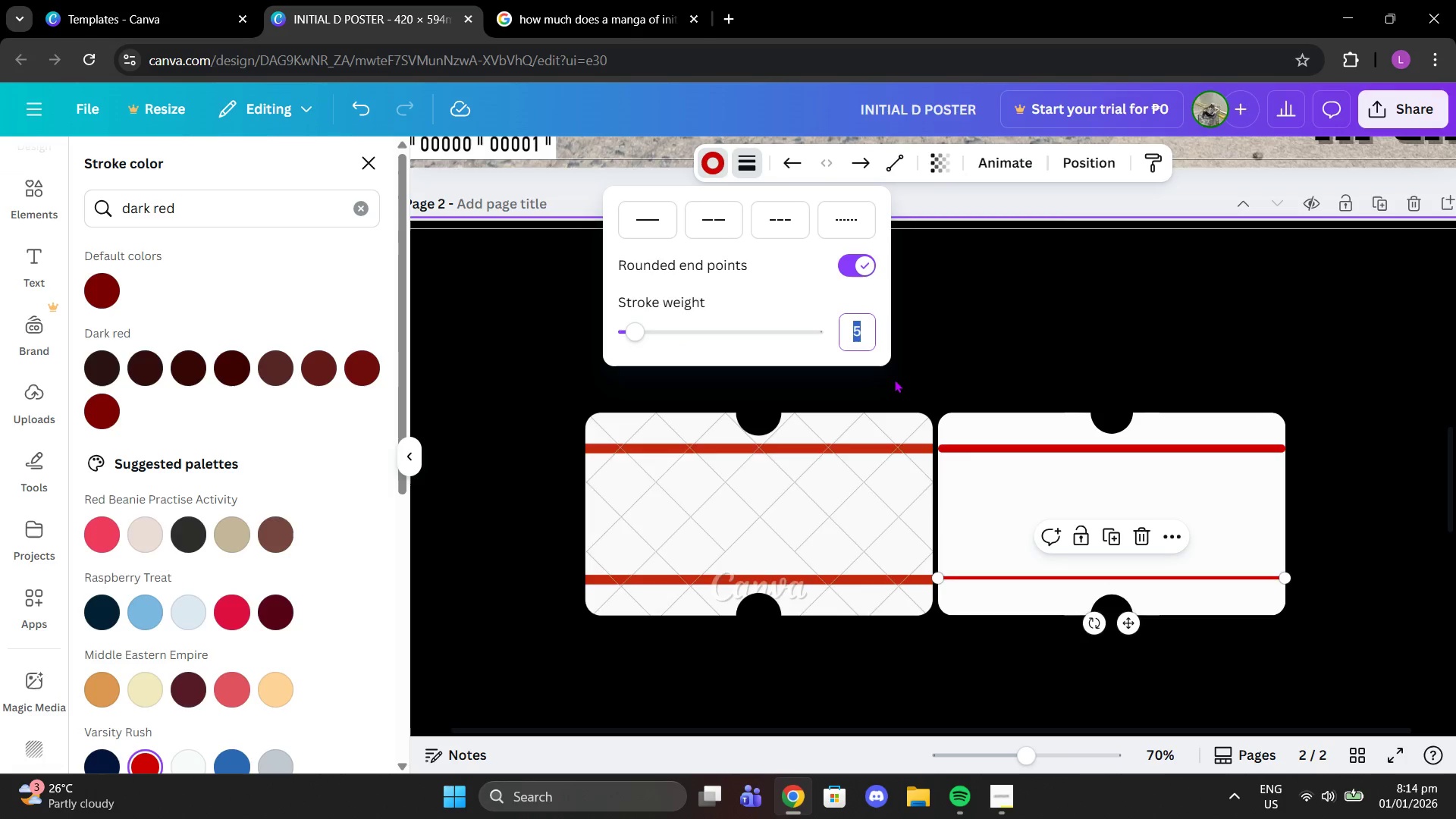 
type(12)
 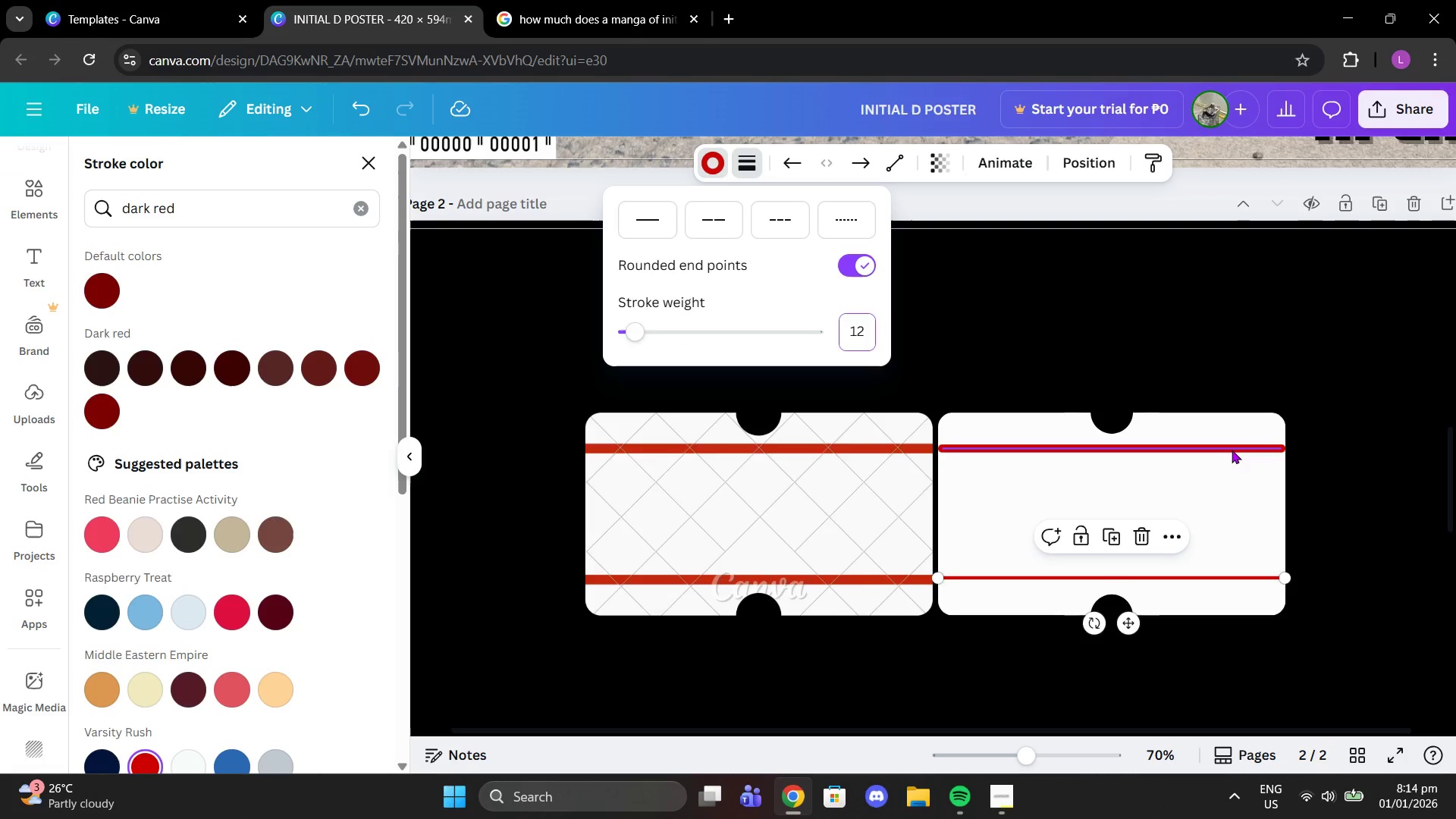 
key(Enter)
 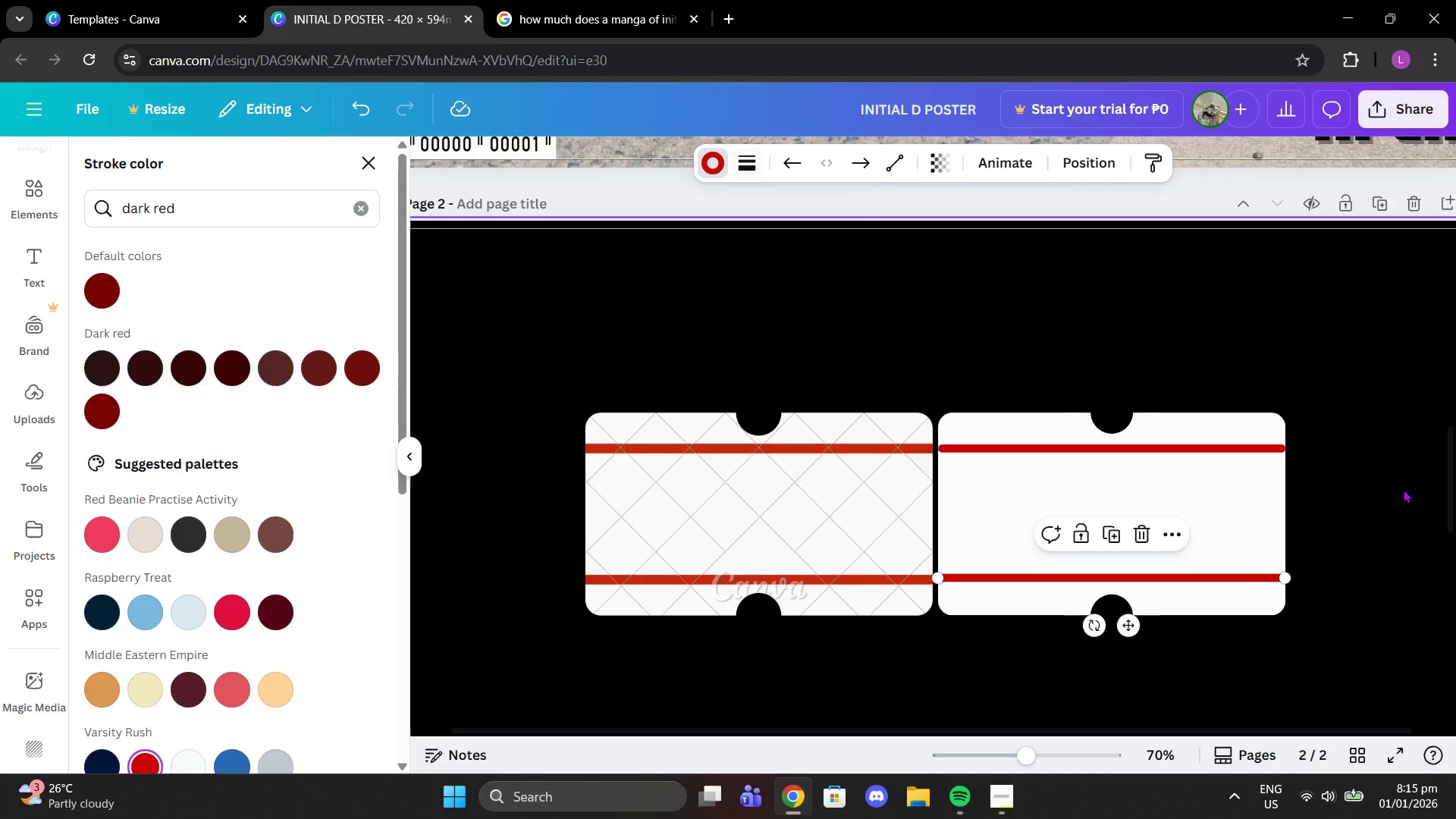 
double_click([1403, 489])
 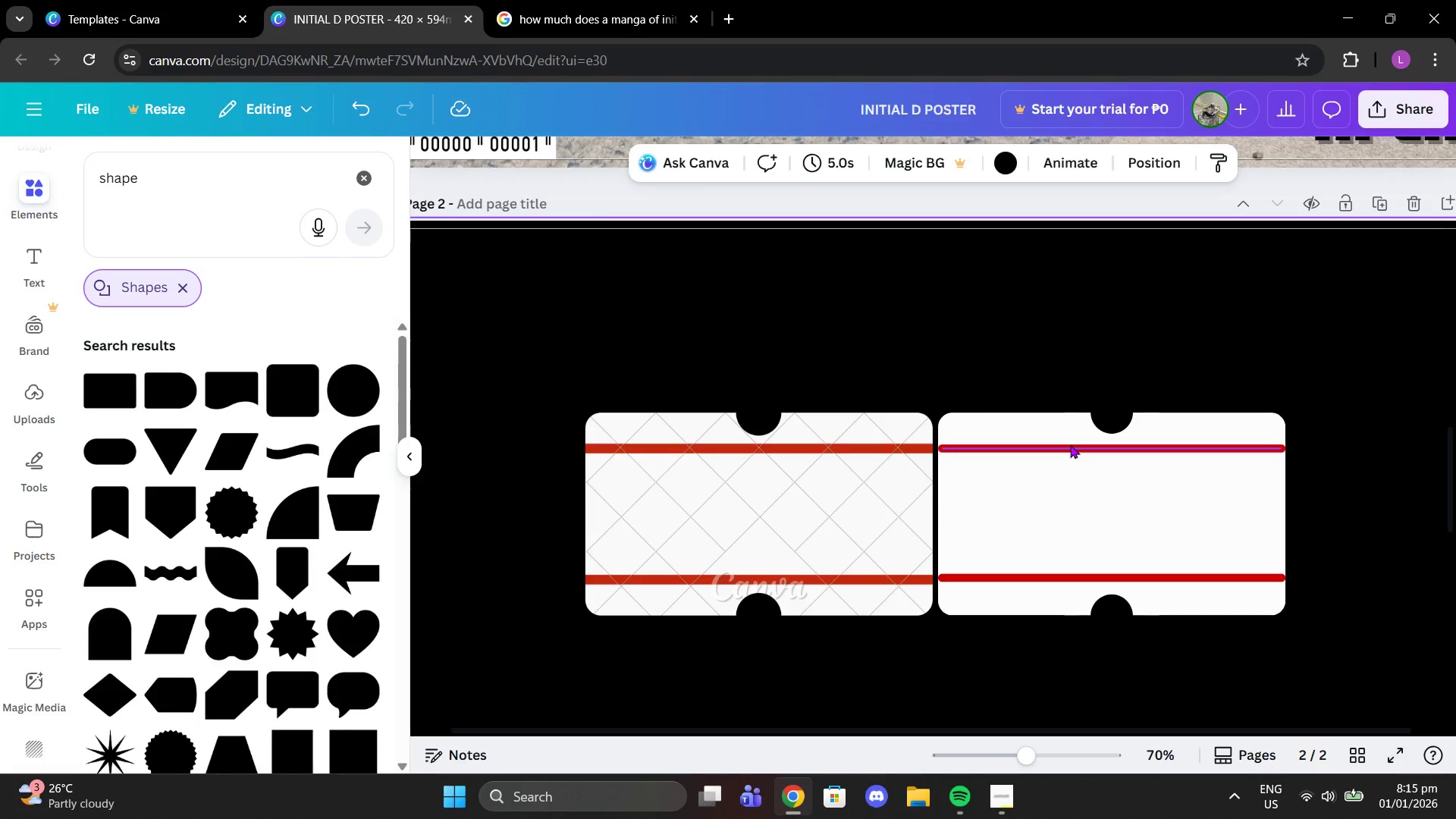 
scroll: coordinate [968, 330], scroll_direction: up, amount: 5.0
 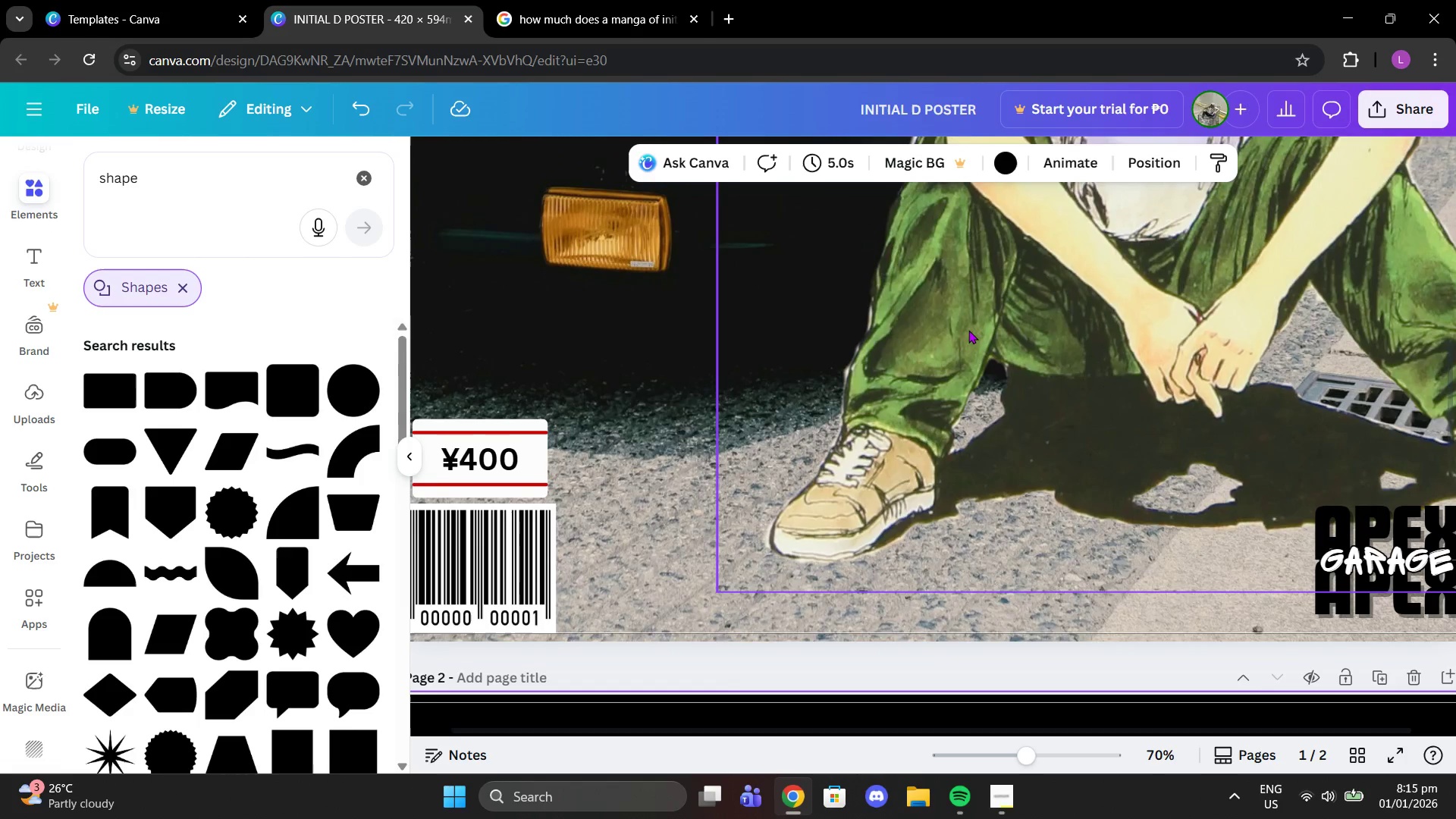 
scroll: coordinate [811, 374], scroll_direction: down, amount: 7.0
 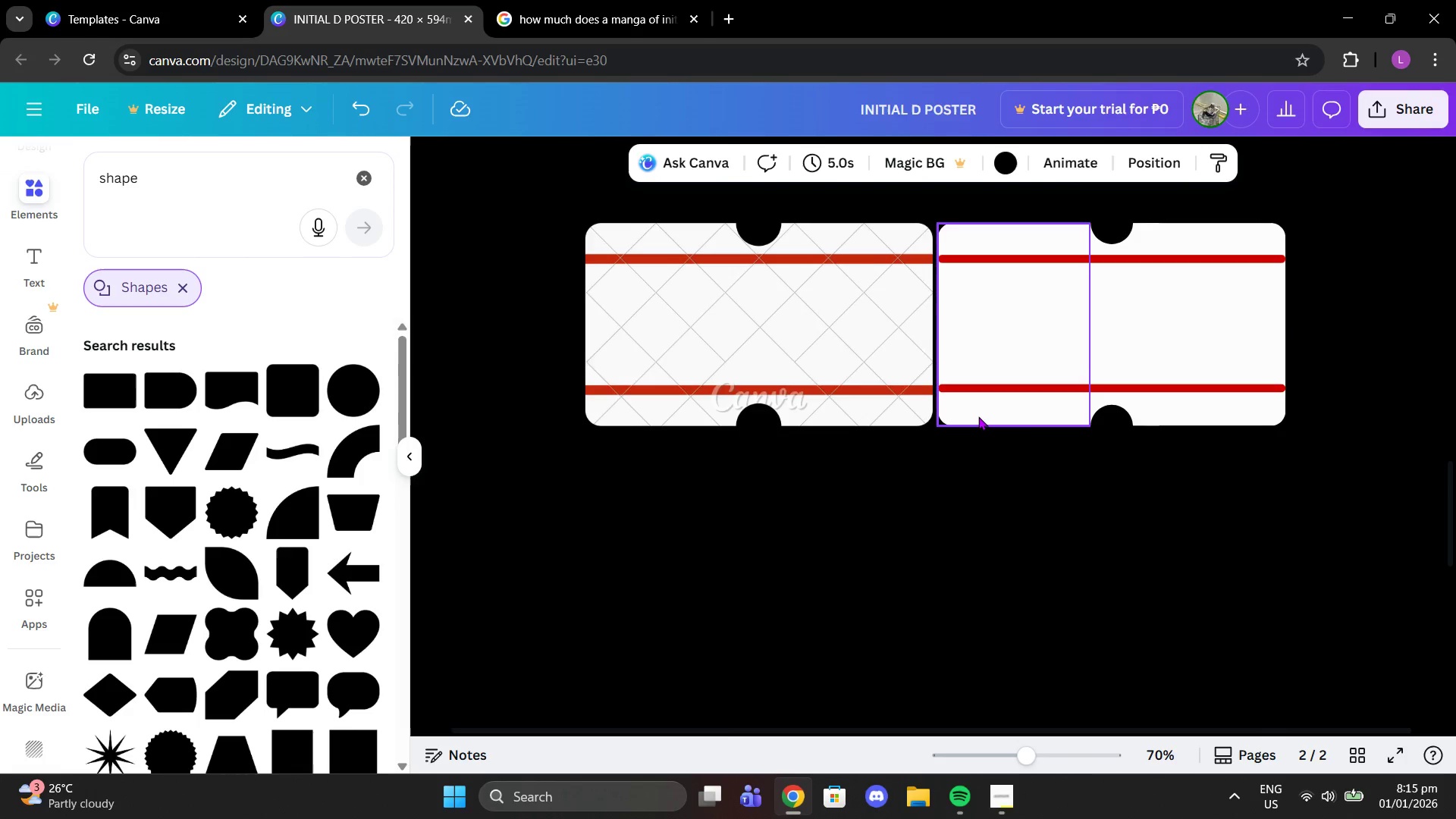 
scroll: coordinate [978, 416], scroll_direction: up, amount: 1.0
 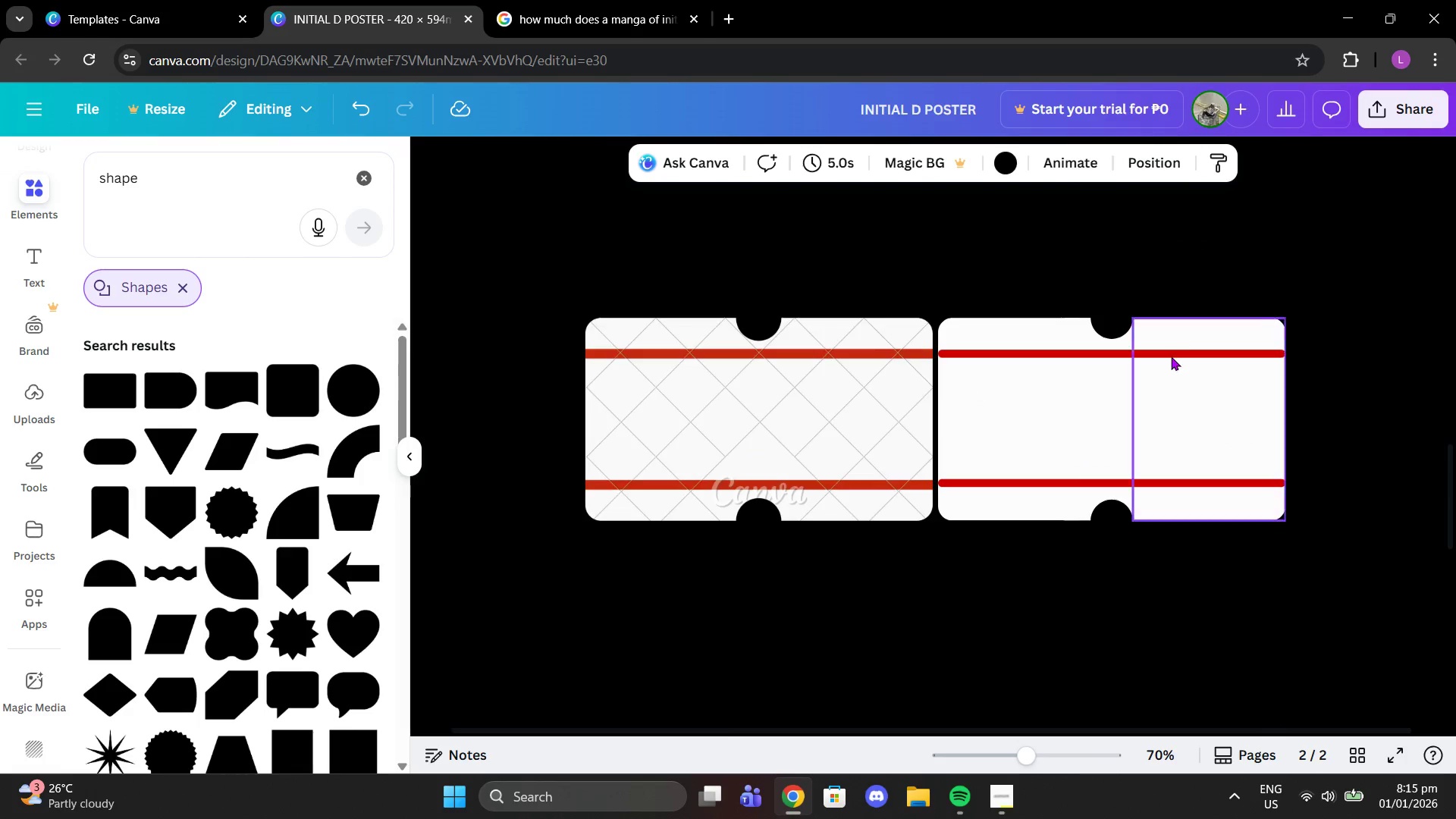 
left_click([1174, 380])
 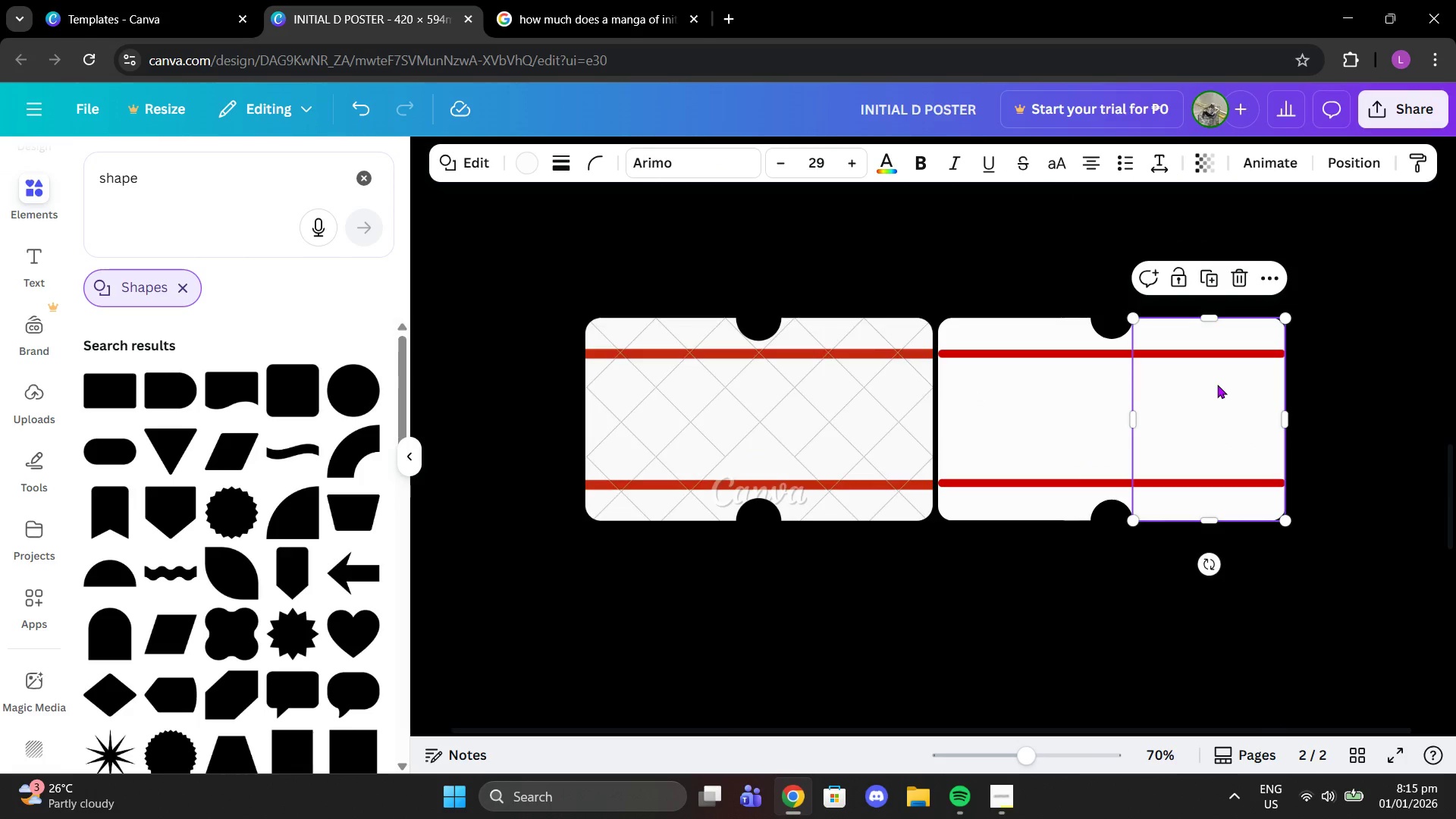 
left_click_drag(start_coordinate=[1217, 384], to_coordinate=[1097, 594])
 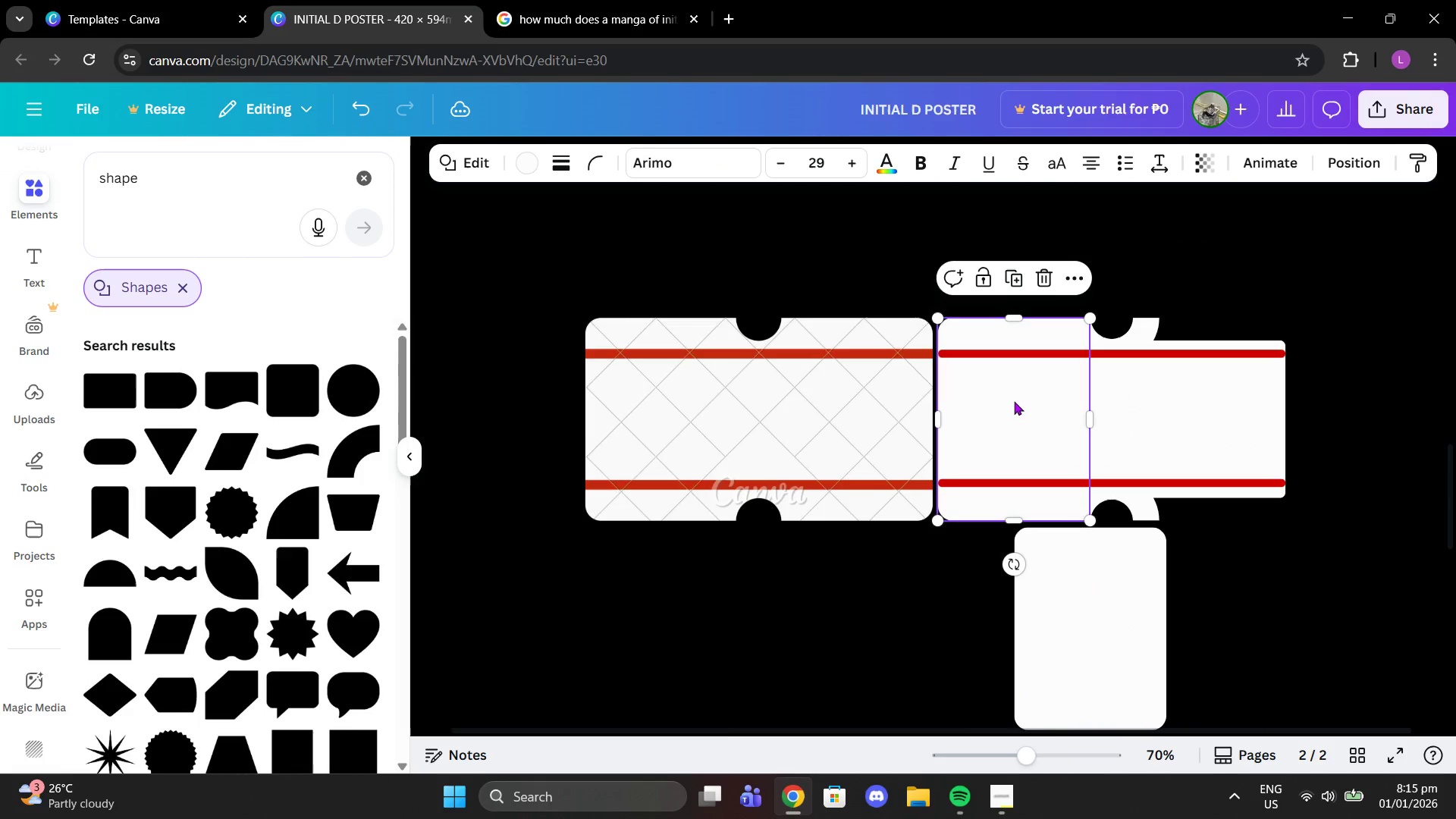 
left_click_drag(start_coordinate=[1014, 401], to_coordinate=[1017, 397])
 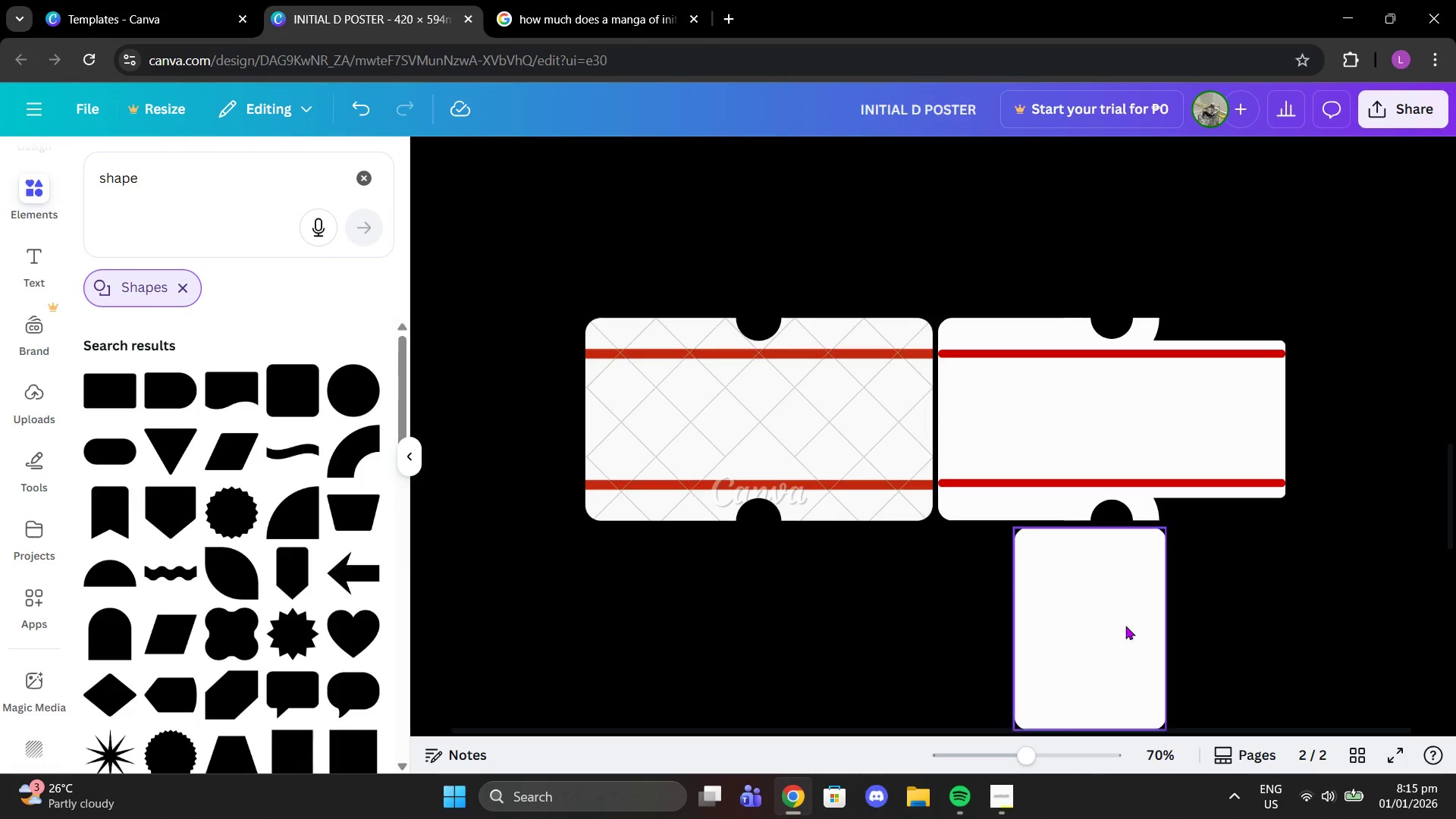 
left_click_drag(start_coordinate=[1127, 626], to_coordinate=[1246, 421])
 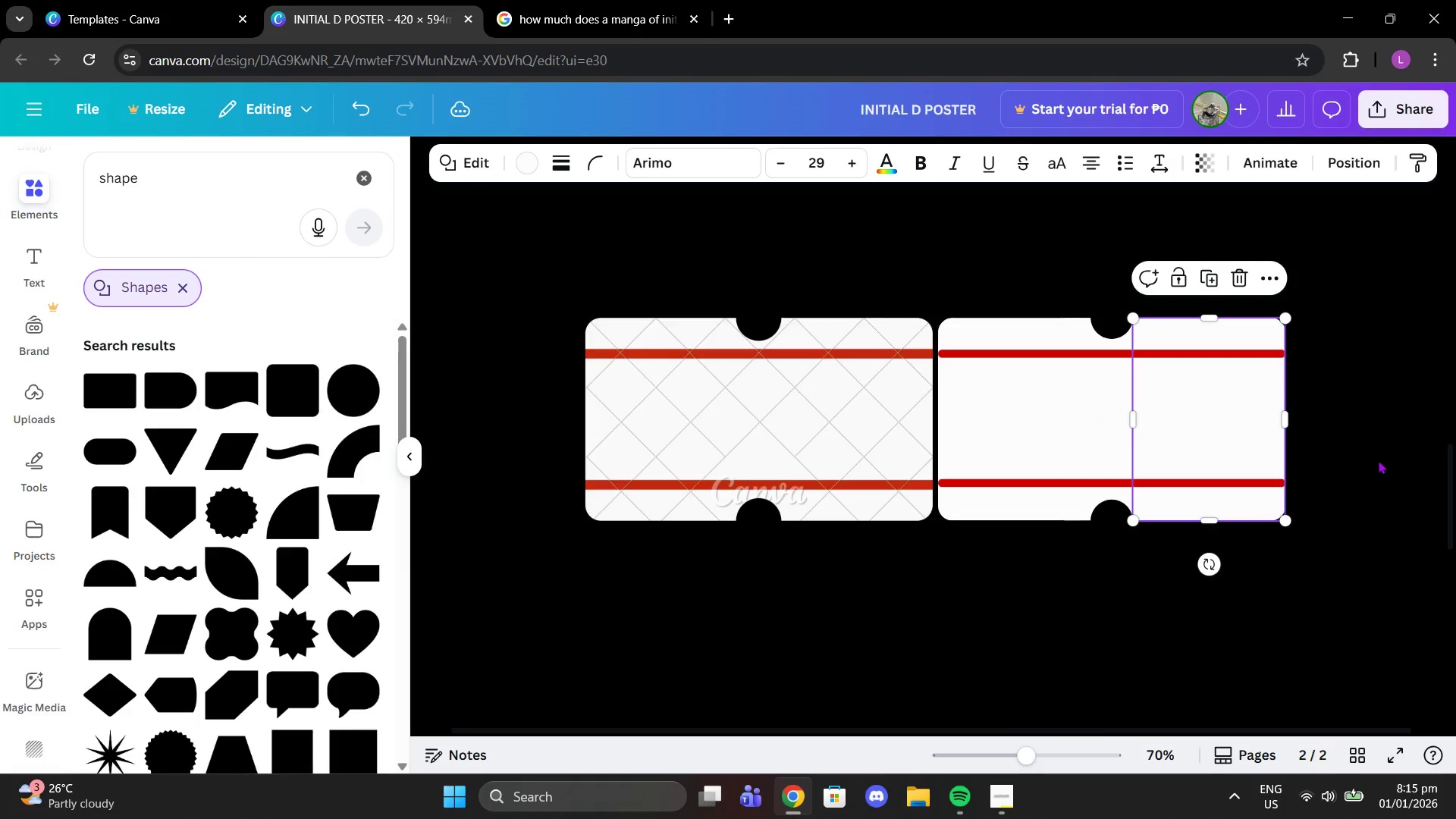 
left_click([1378, 460])
 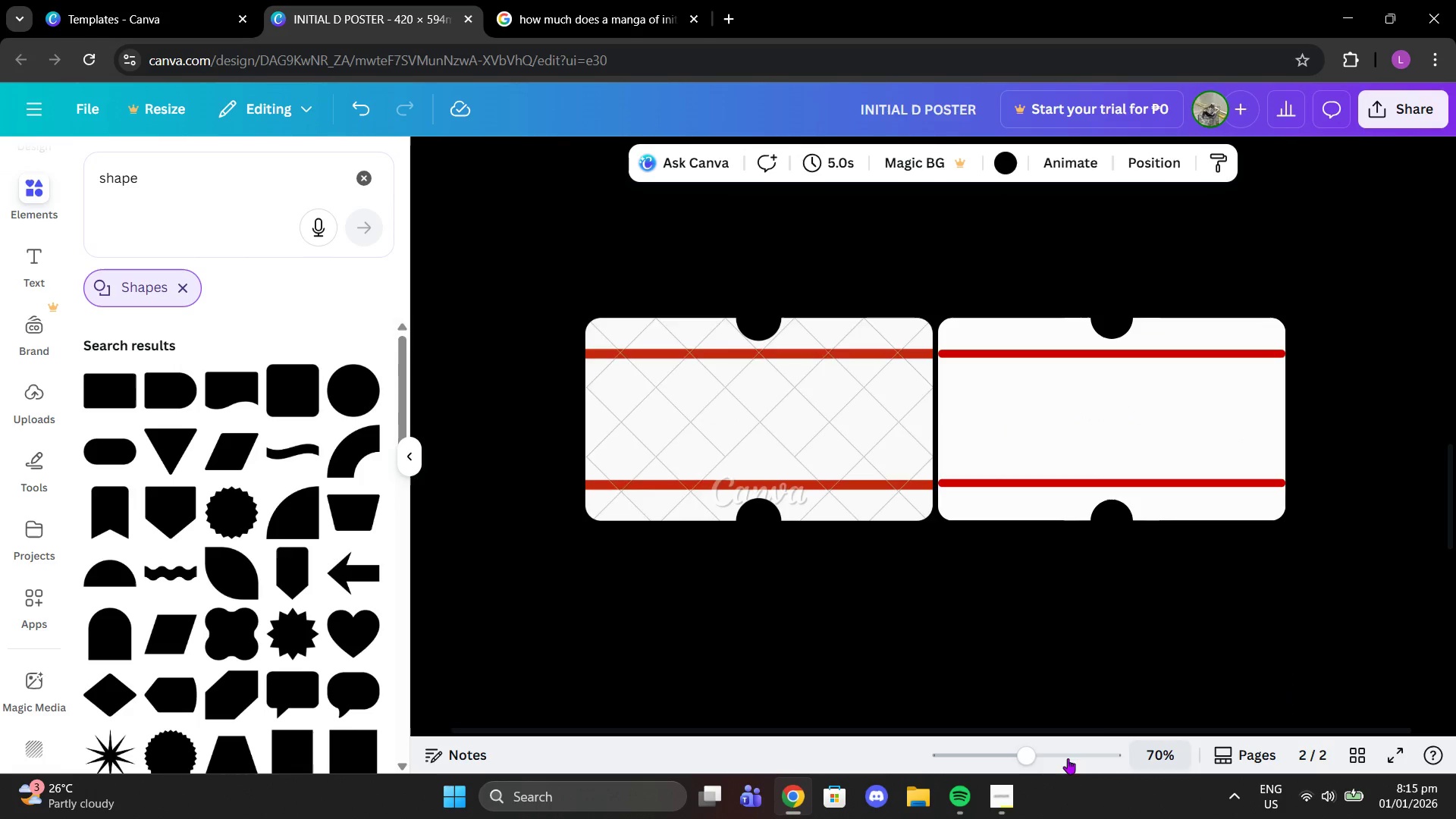 
left_click_drag(start_coordinate=[1037, 748], to_coordinate=[1034, 737])
 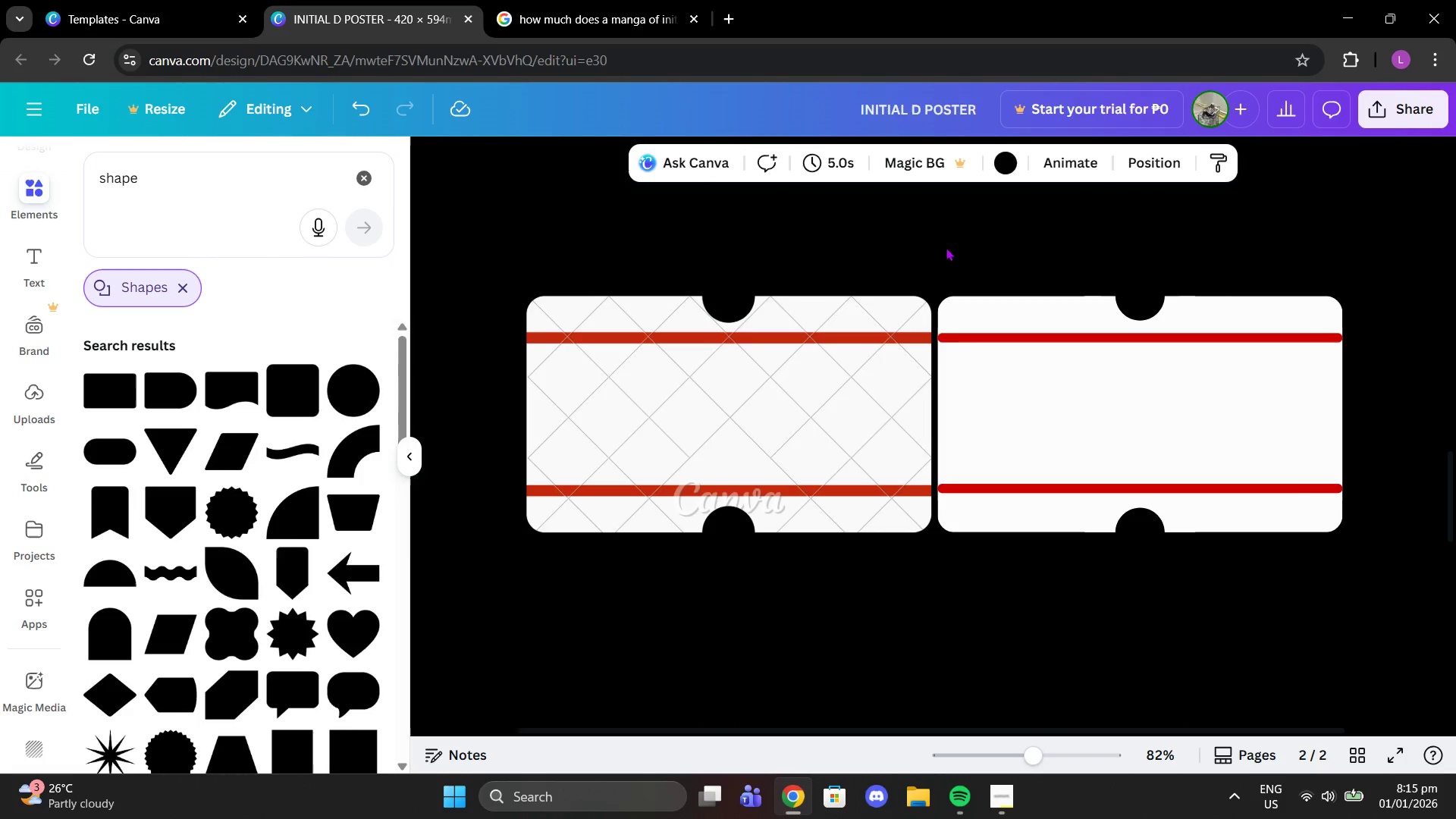 
left_click_drag(start_coordinate=[945, 246], to_coordinate=[1399, 539])
 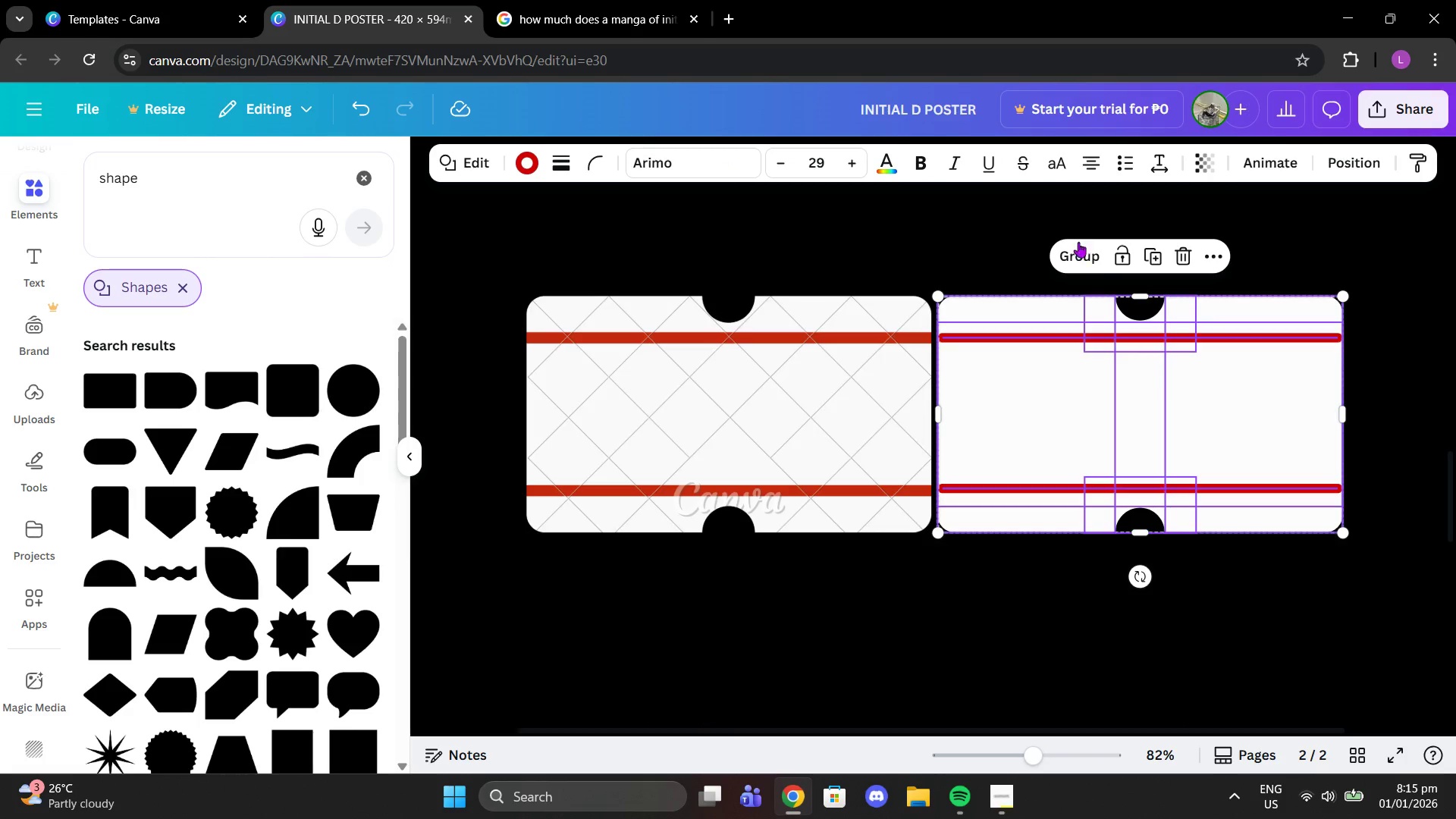 
left_click([1100, 254])
 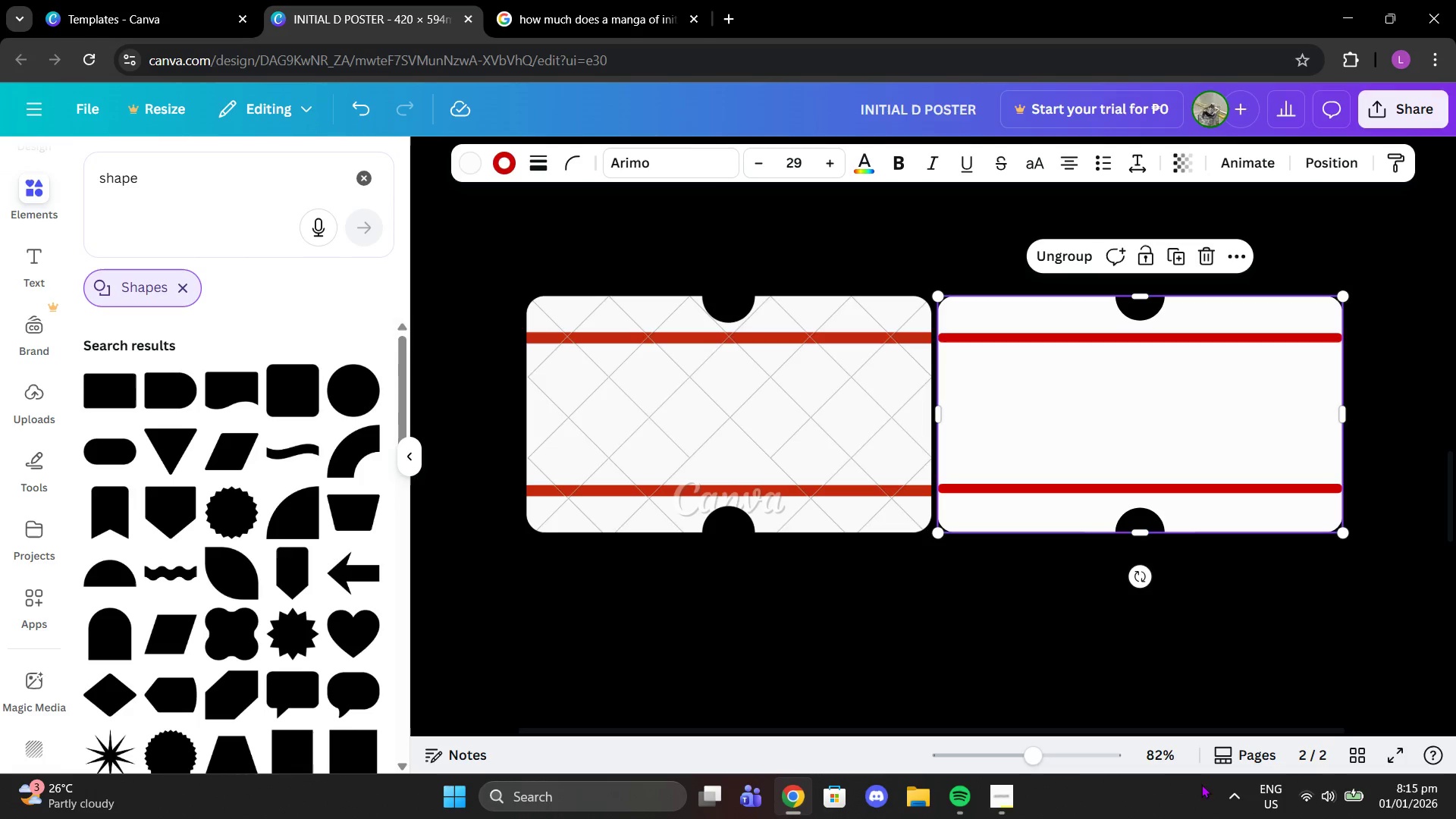 
left_click_drag(start_coordinate=[1055, 626], to_coordinate=[1206, 416])
 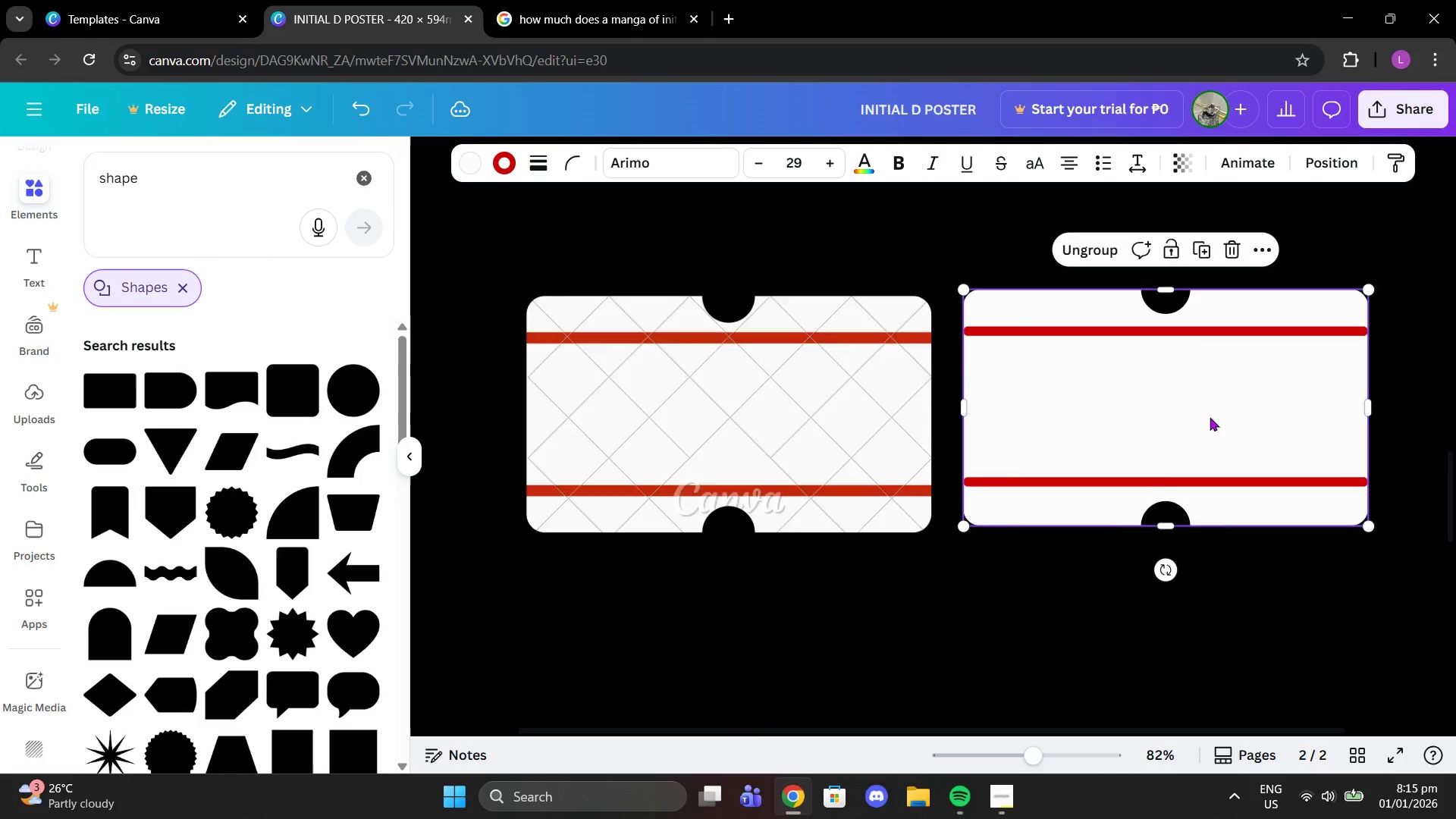 
scroll: coordinate [1224, 421], scroll_direction: up, amount: 6.0
 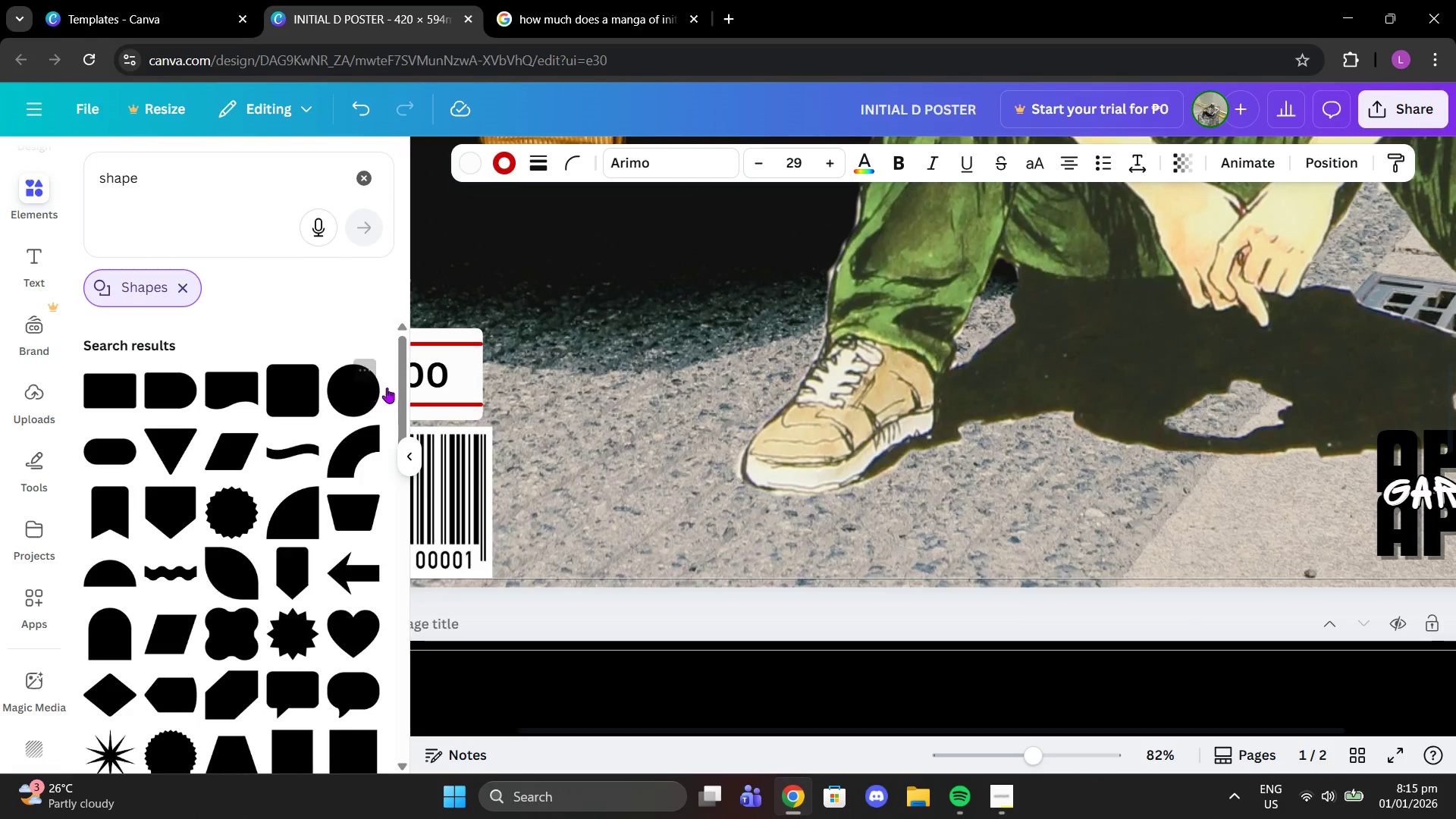 
left_click([438, 375])
 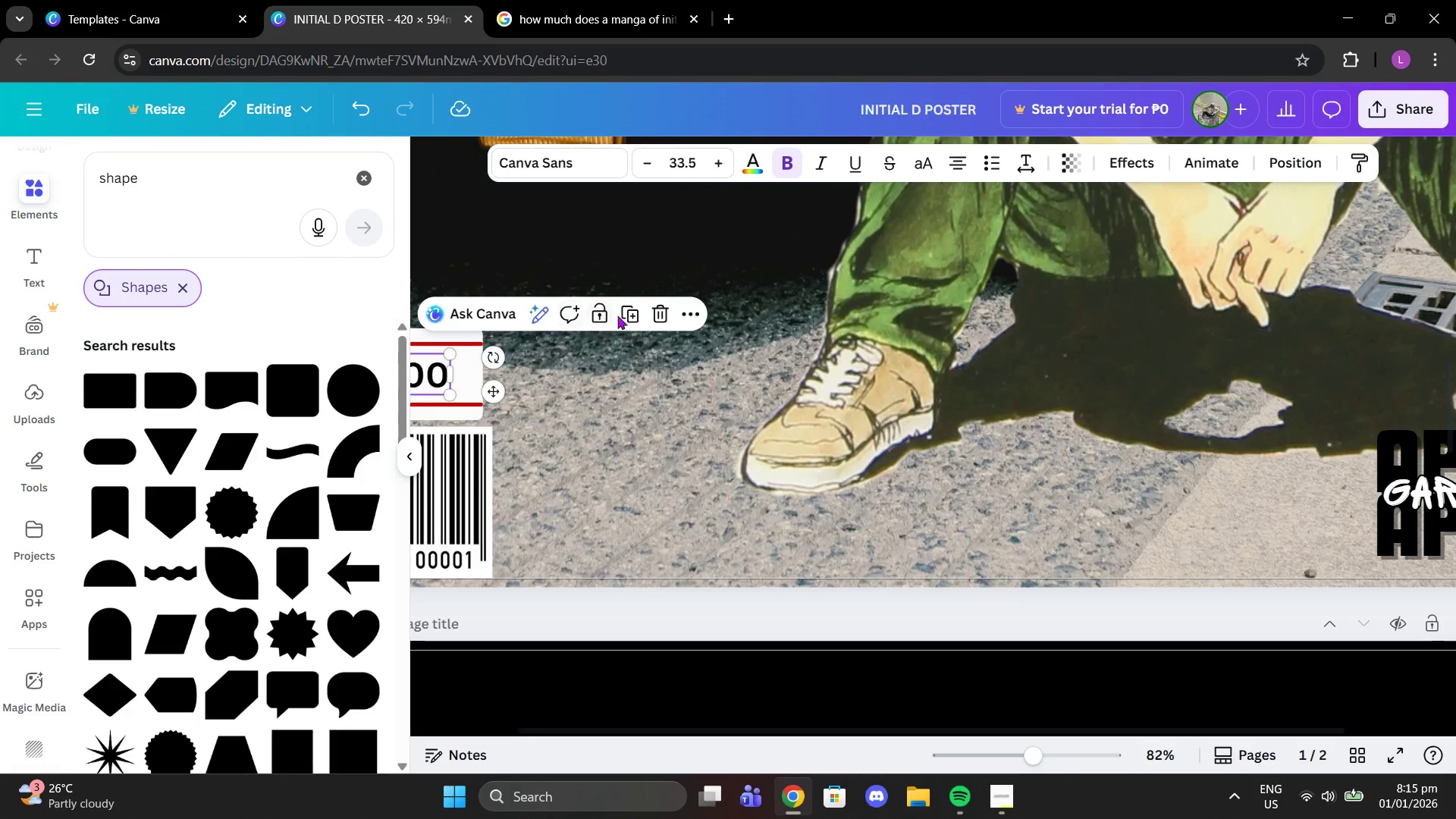 
left_click([633, 313])
 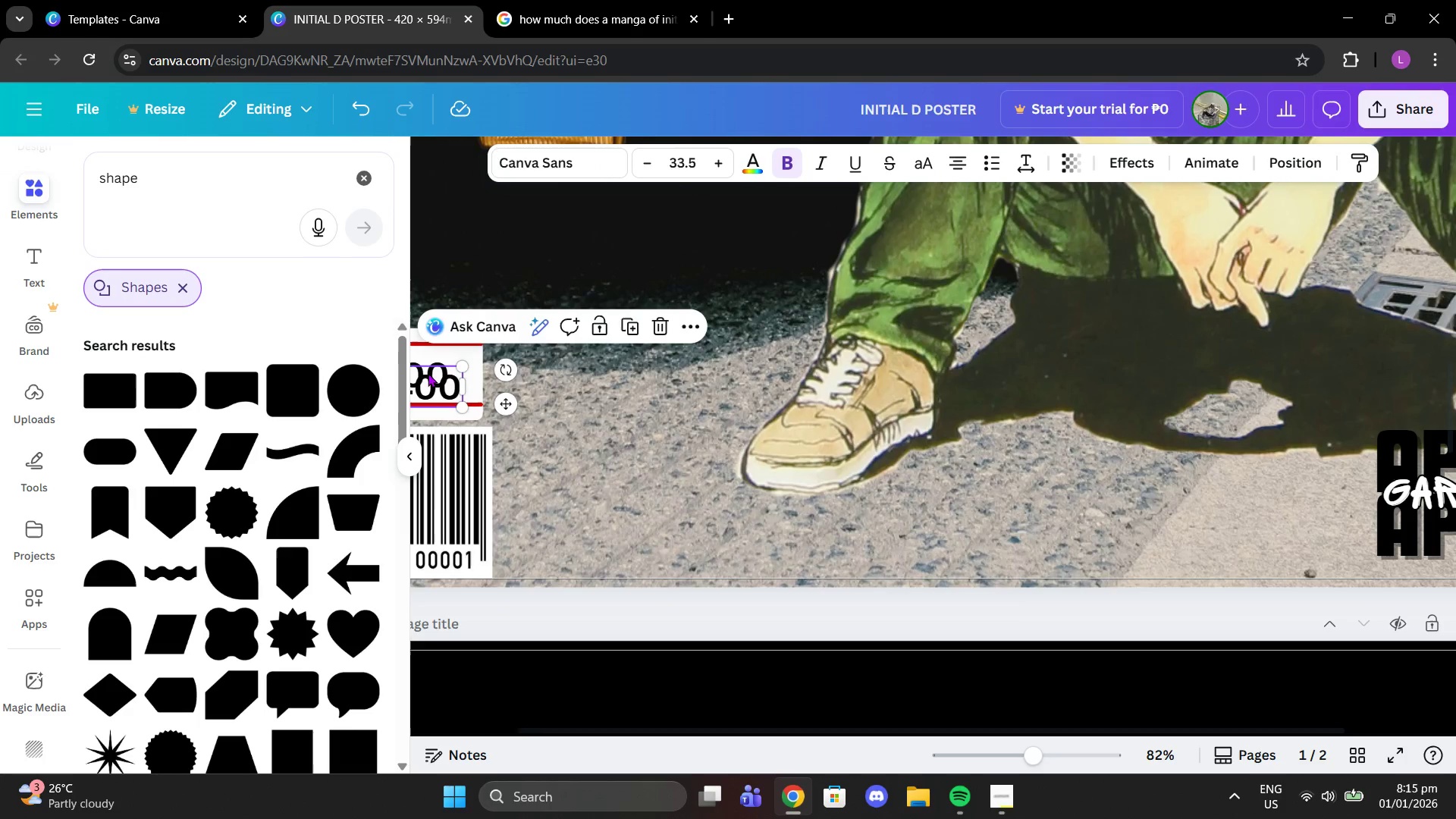 
left_click_drag(start_coordinate=[431, 380], to_coordinate=[1100, 486])
 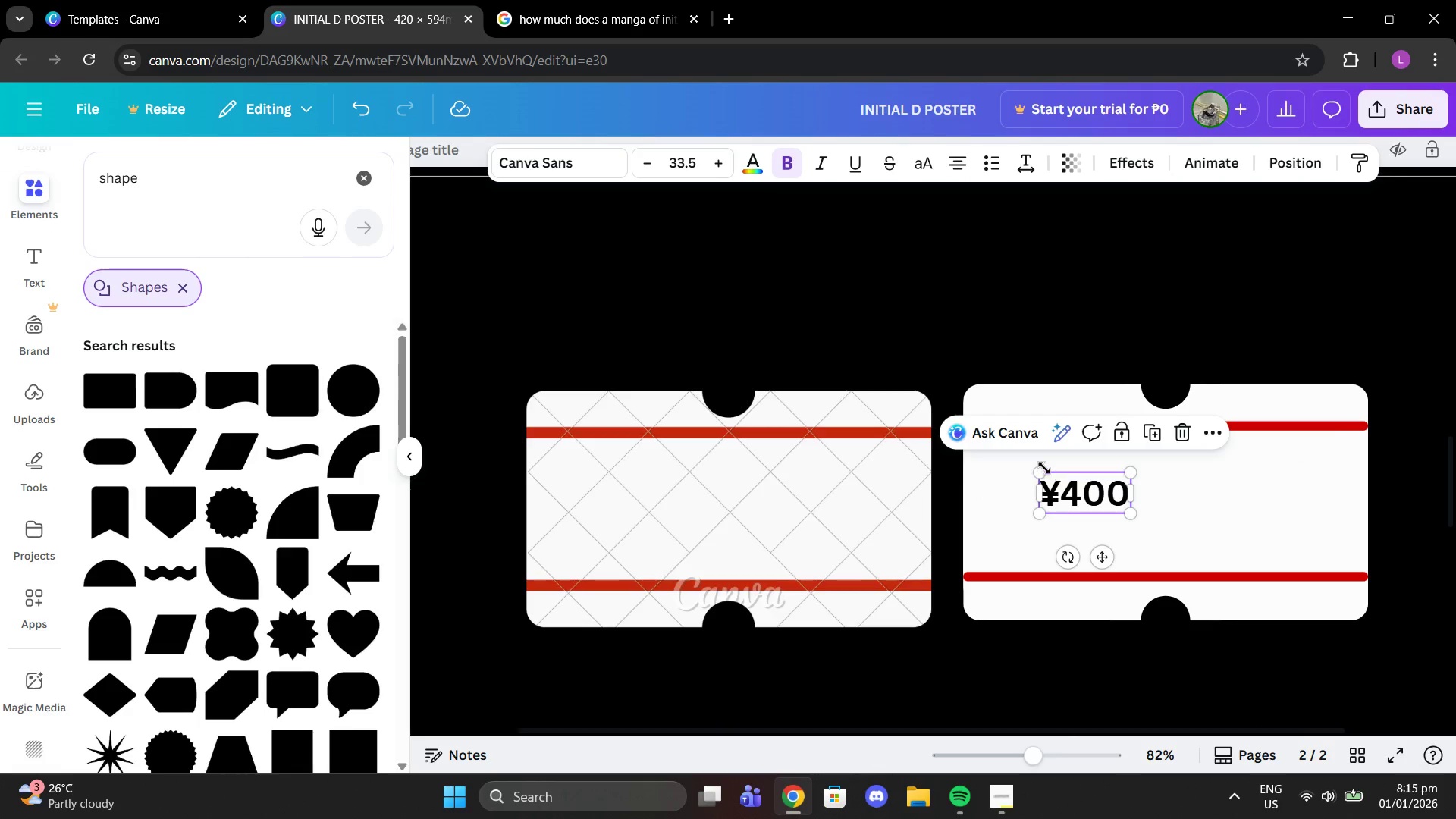 
scroll: coordinate [900, 494], scroll_direction: down, amount: 5.0
 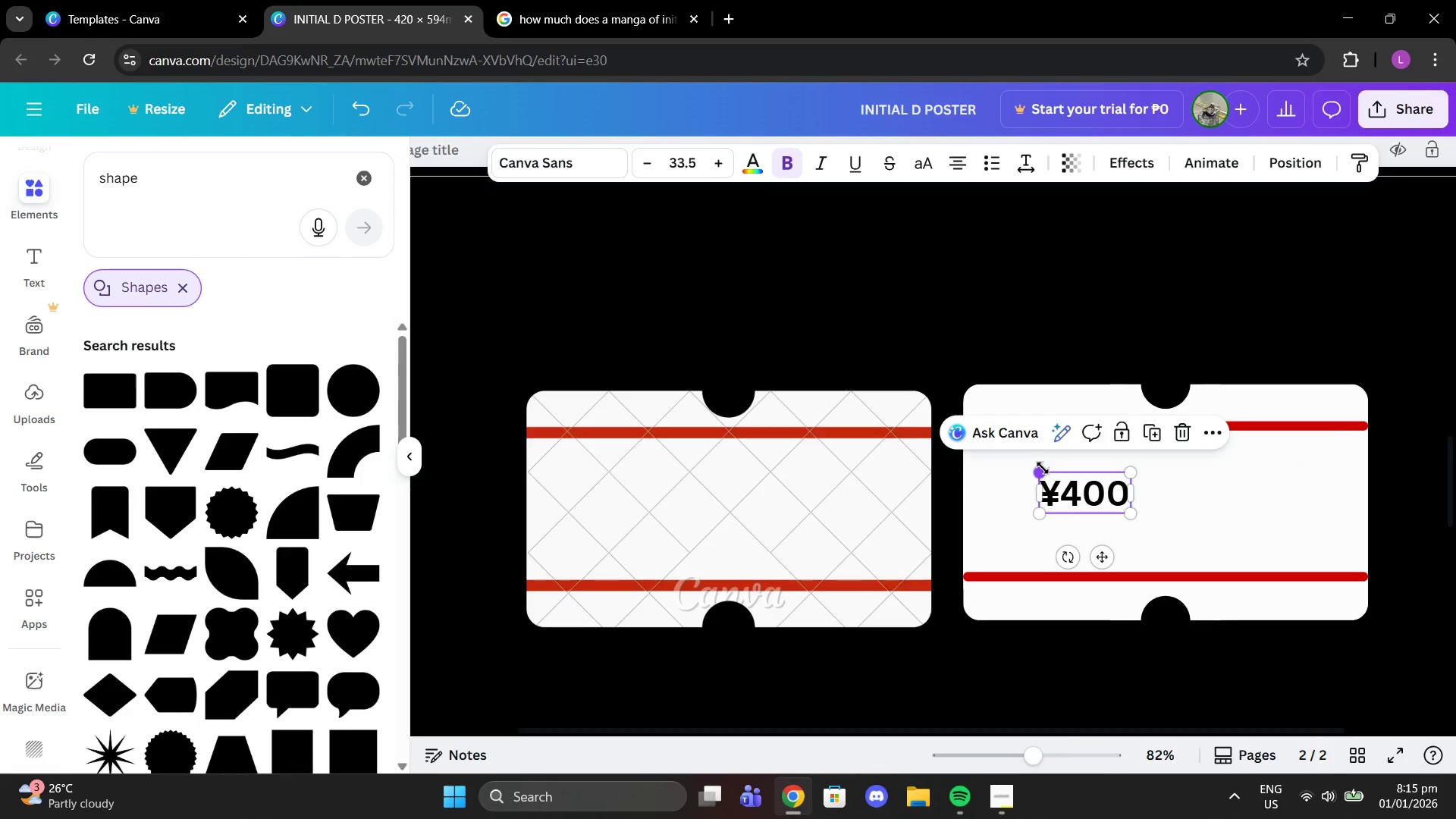 
left_click_drag(start_coordinate=[1043, 471], to_coordinate=[957, 408])
 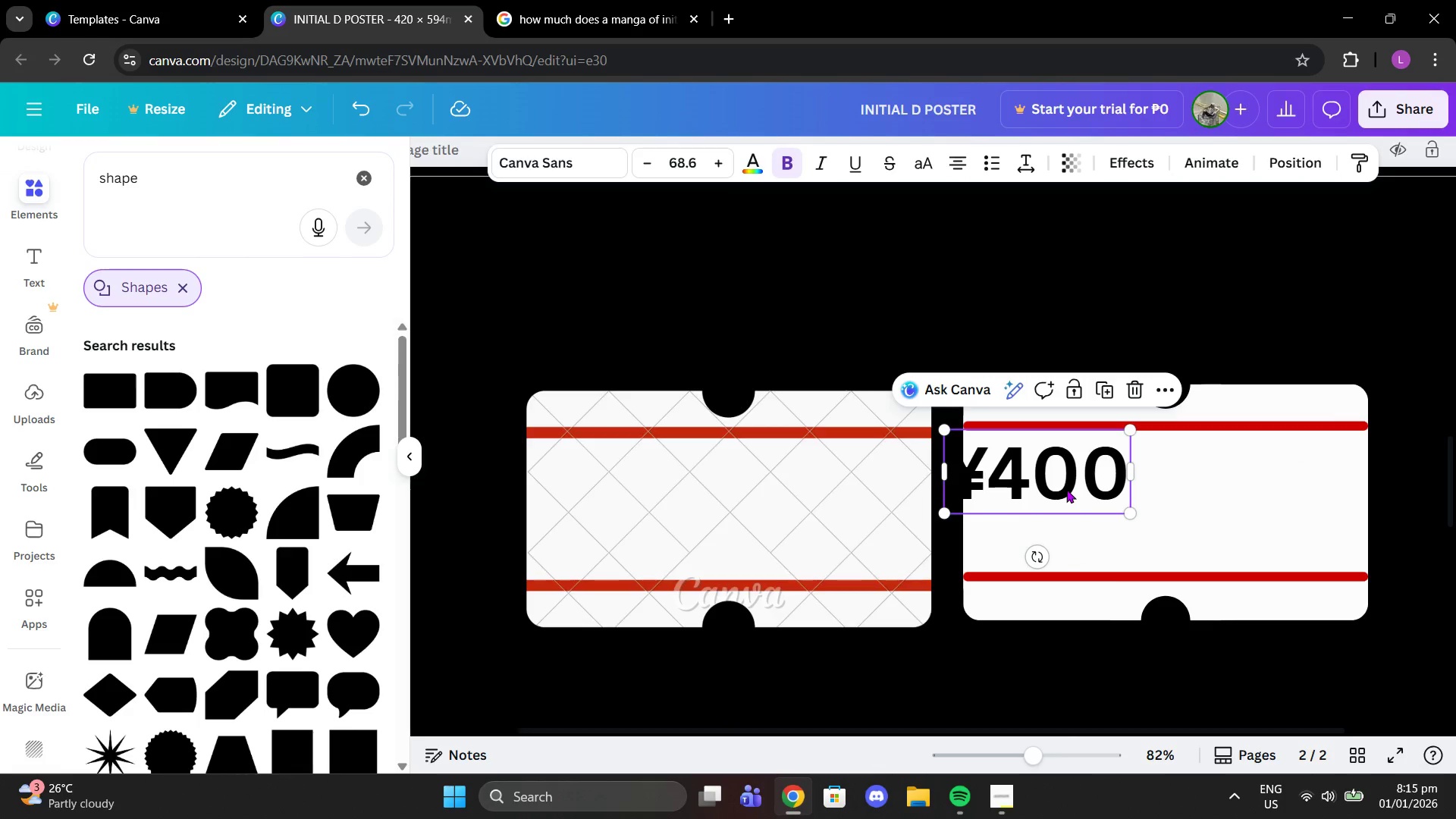 
left_click_drag(start_coordinate=[1066, 489], to_coordinate=[1195, 516])
 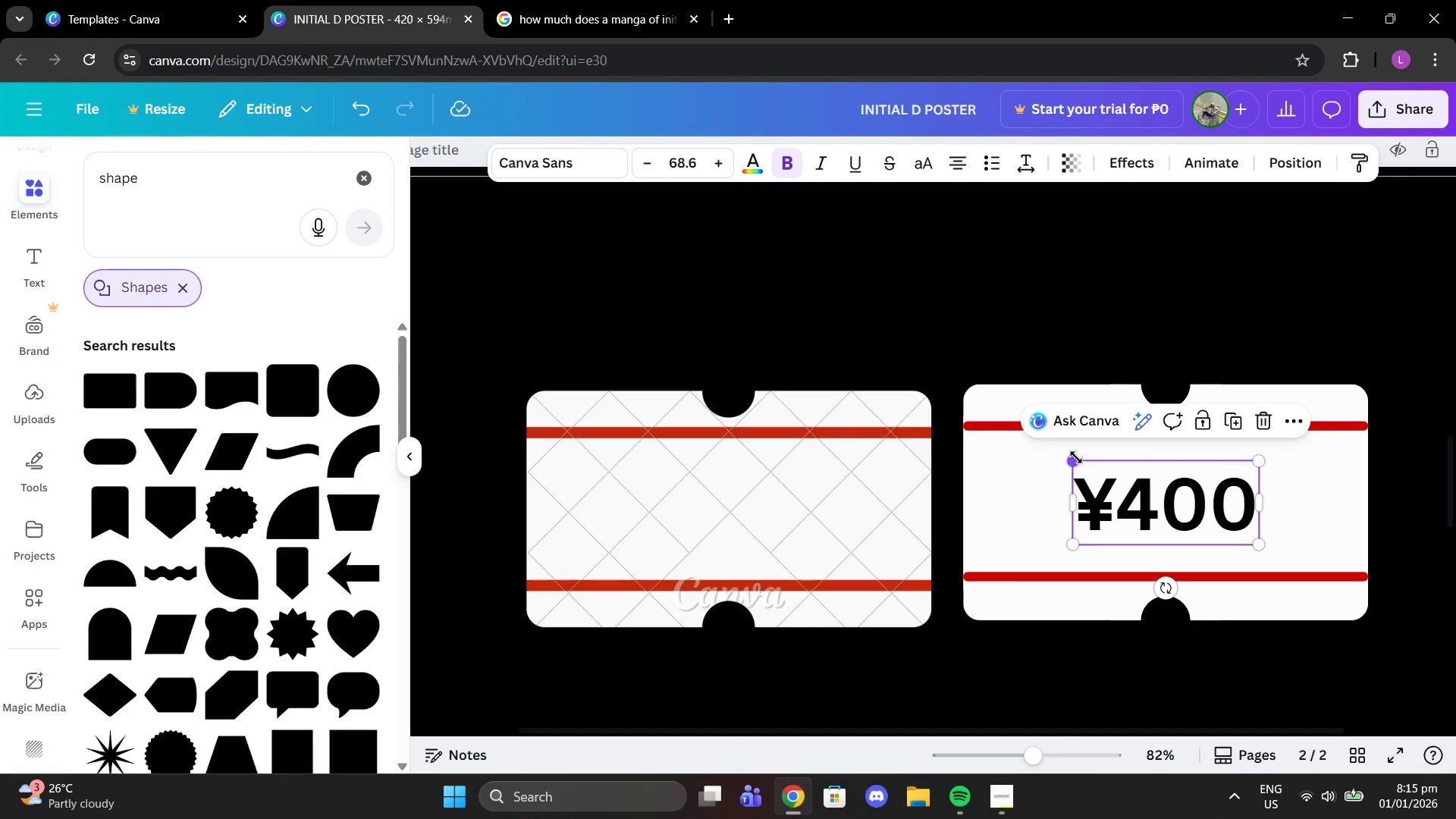 
left_click_drag(start_coordinate=[1075, 457], to_coordinate=[1026, 416])
 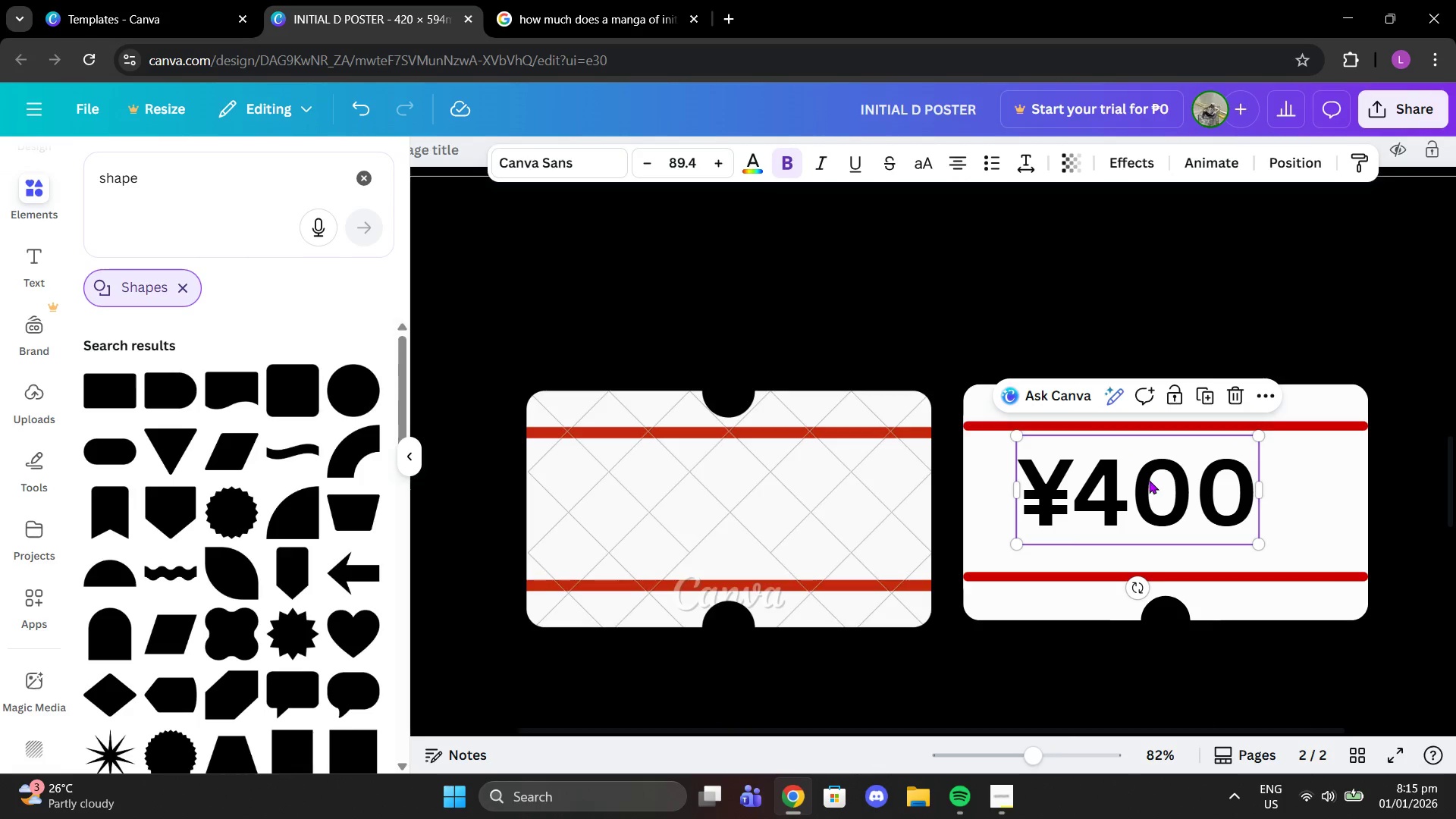 
left_click_drag(start_coordinate=[1149, 479], to_coordinate=[1180, 487])
 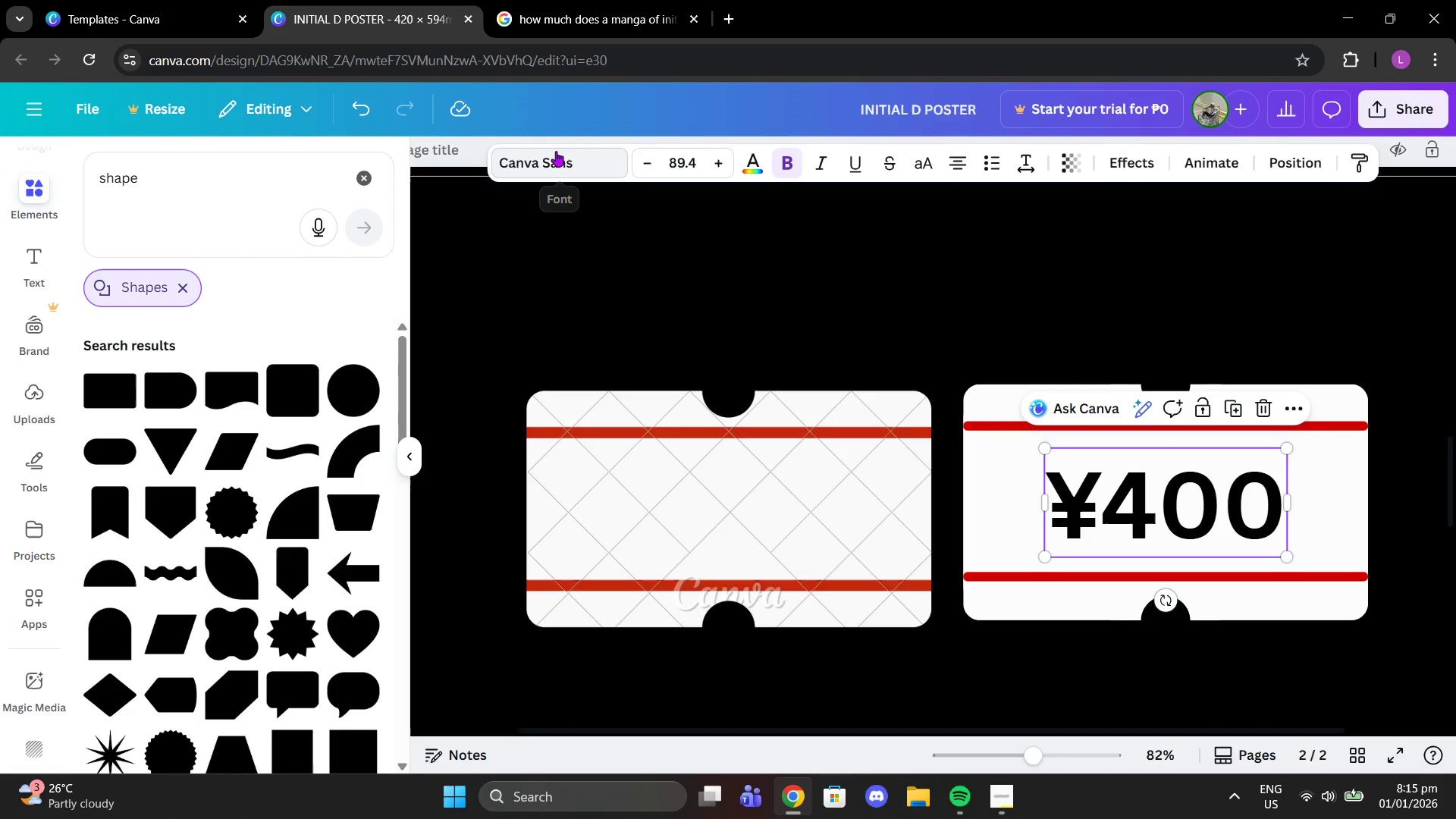 
left_click([556, 151])
 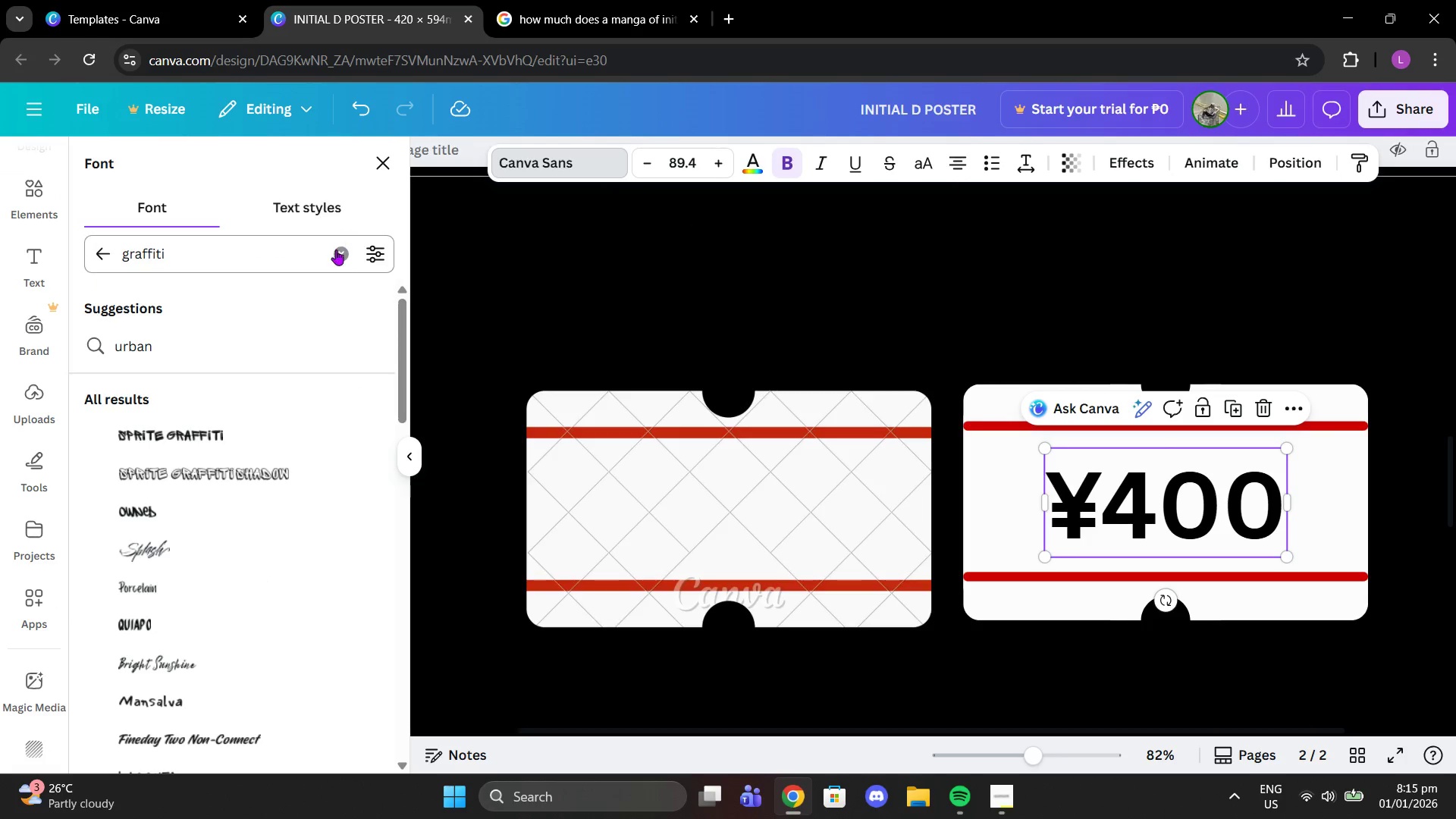 
left_click([336, 249])
 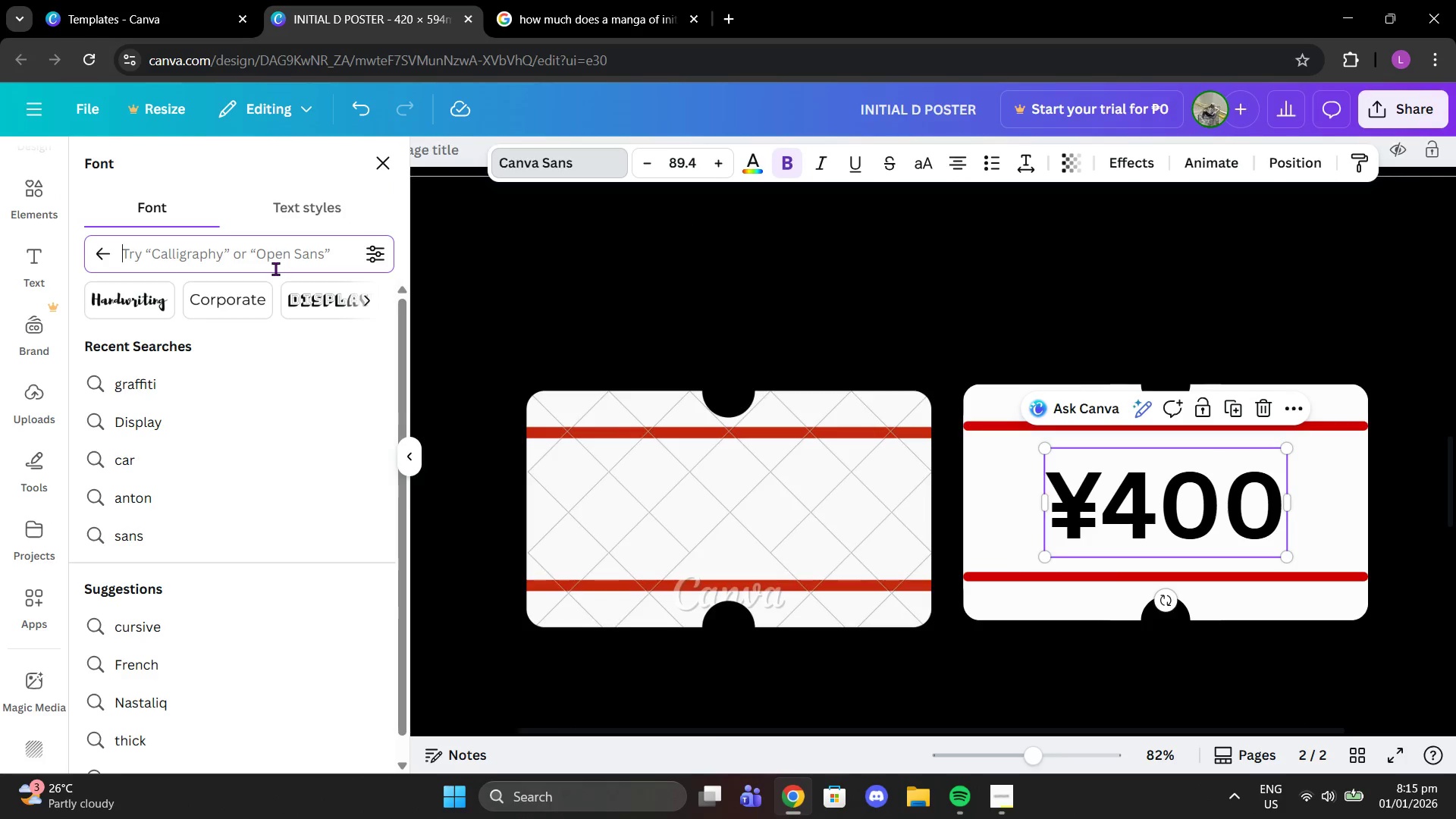 
type(pencil)
 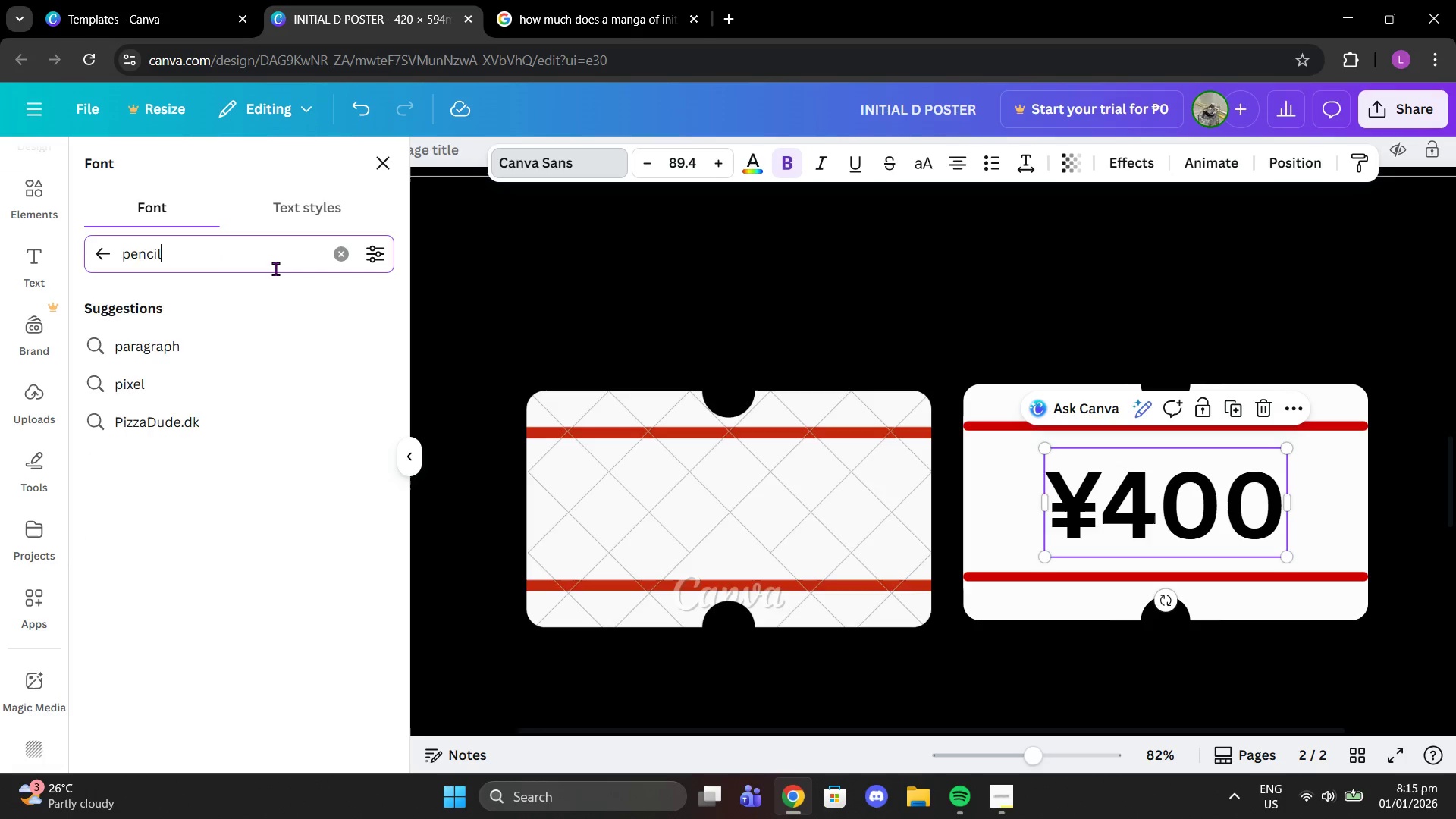 
key(Enter)
 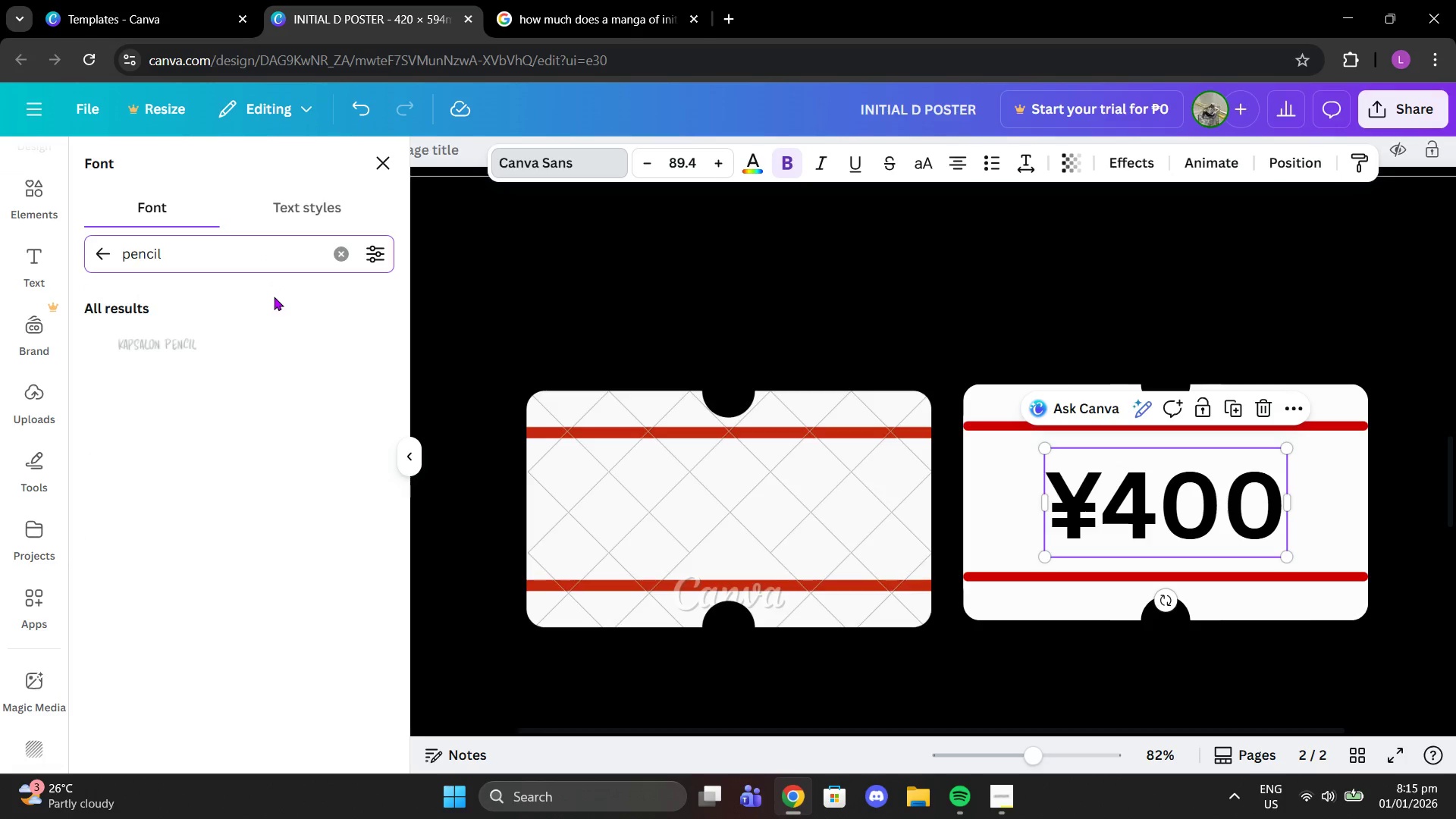 
left_click([212, 344])
 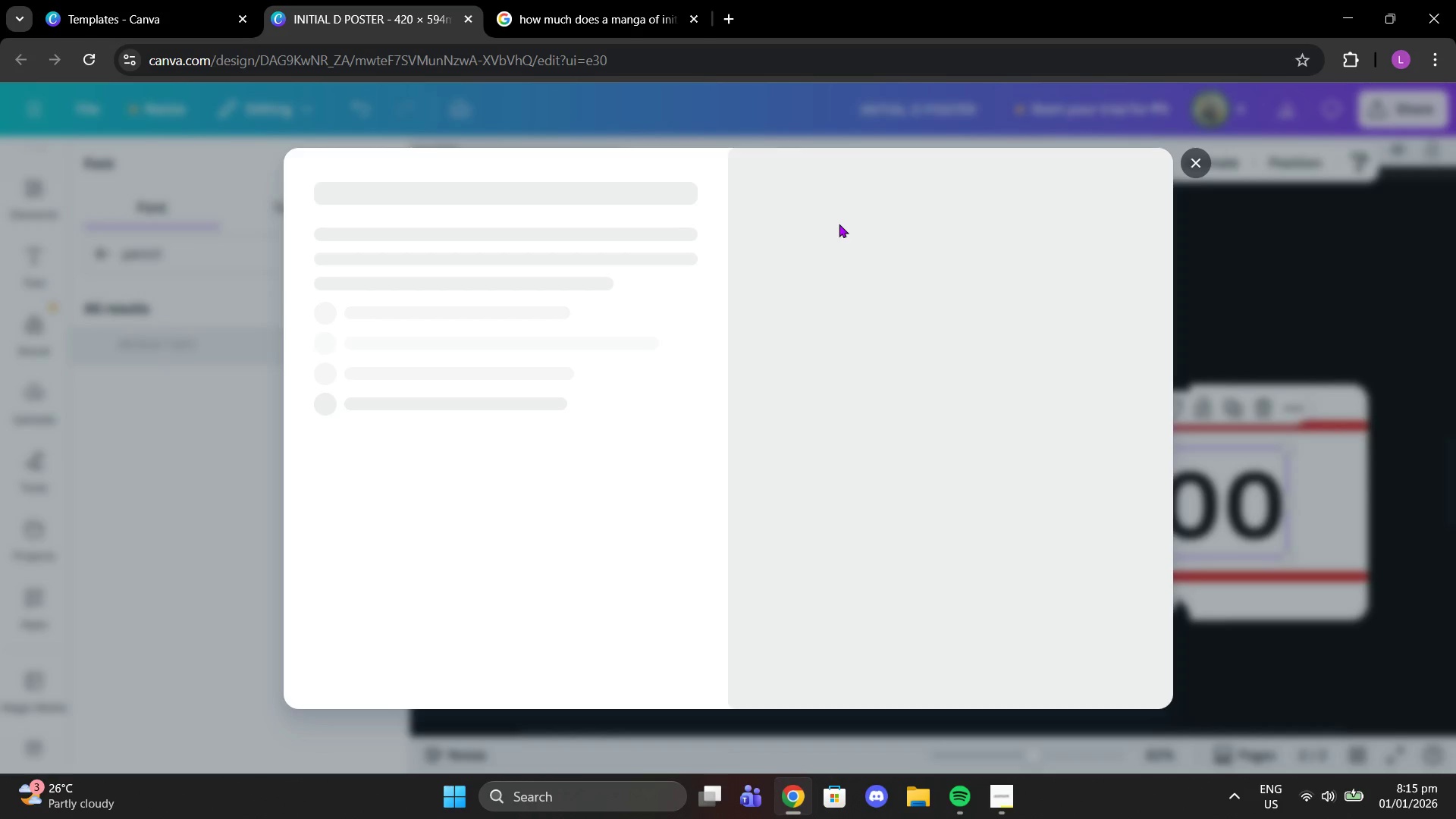 
left_click([1199, 174])
 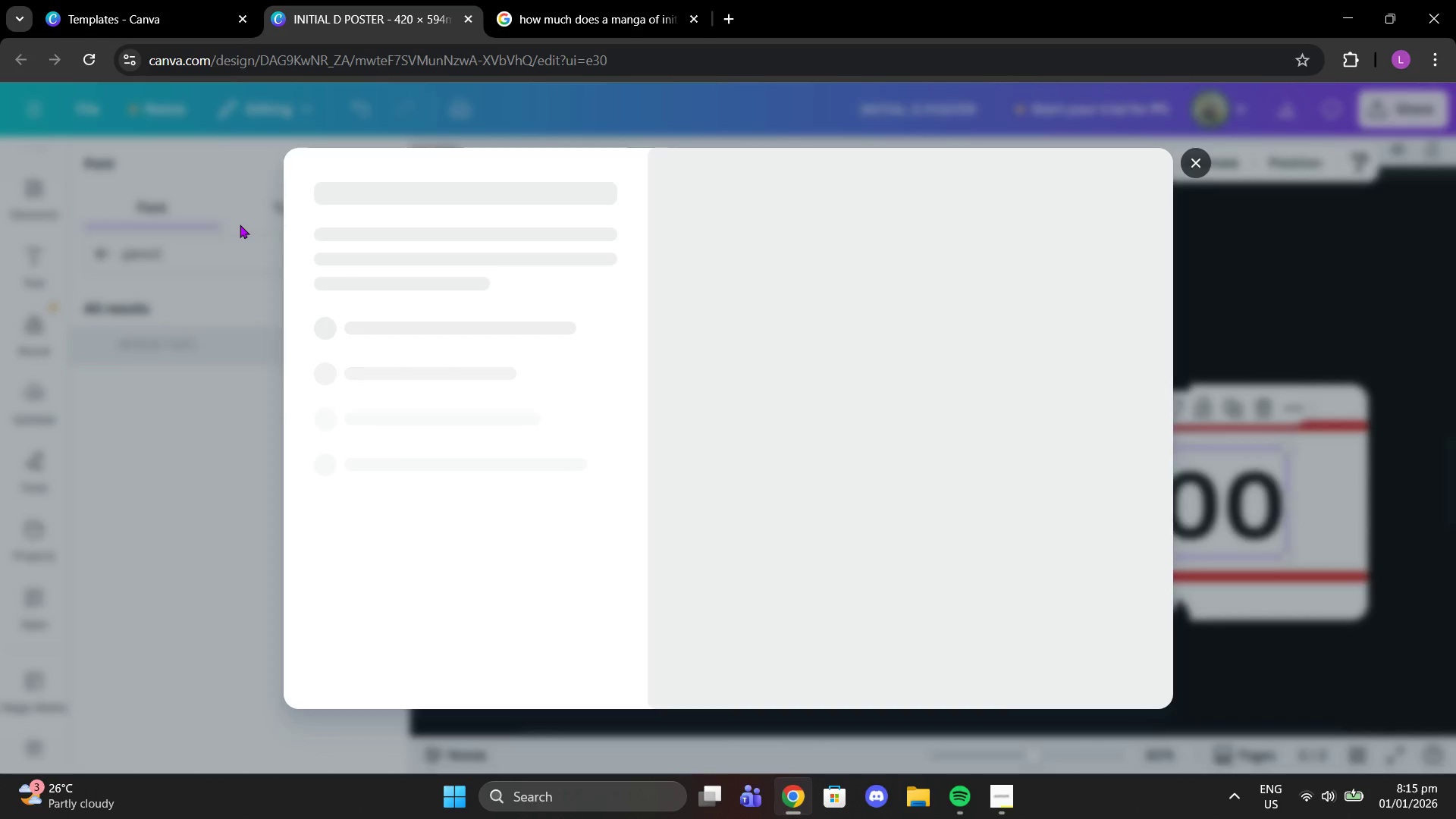 
left_click_drag(start_coordinate=[228, 240], to_coordinate=[224, 248])
 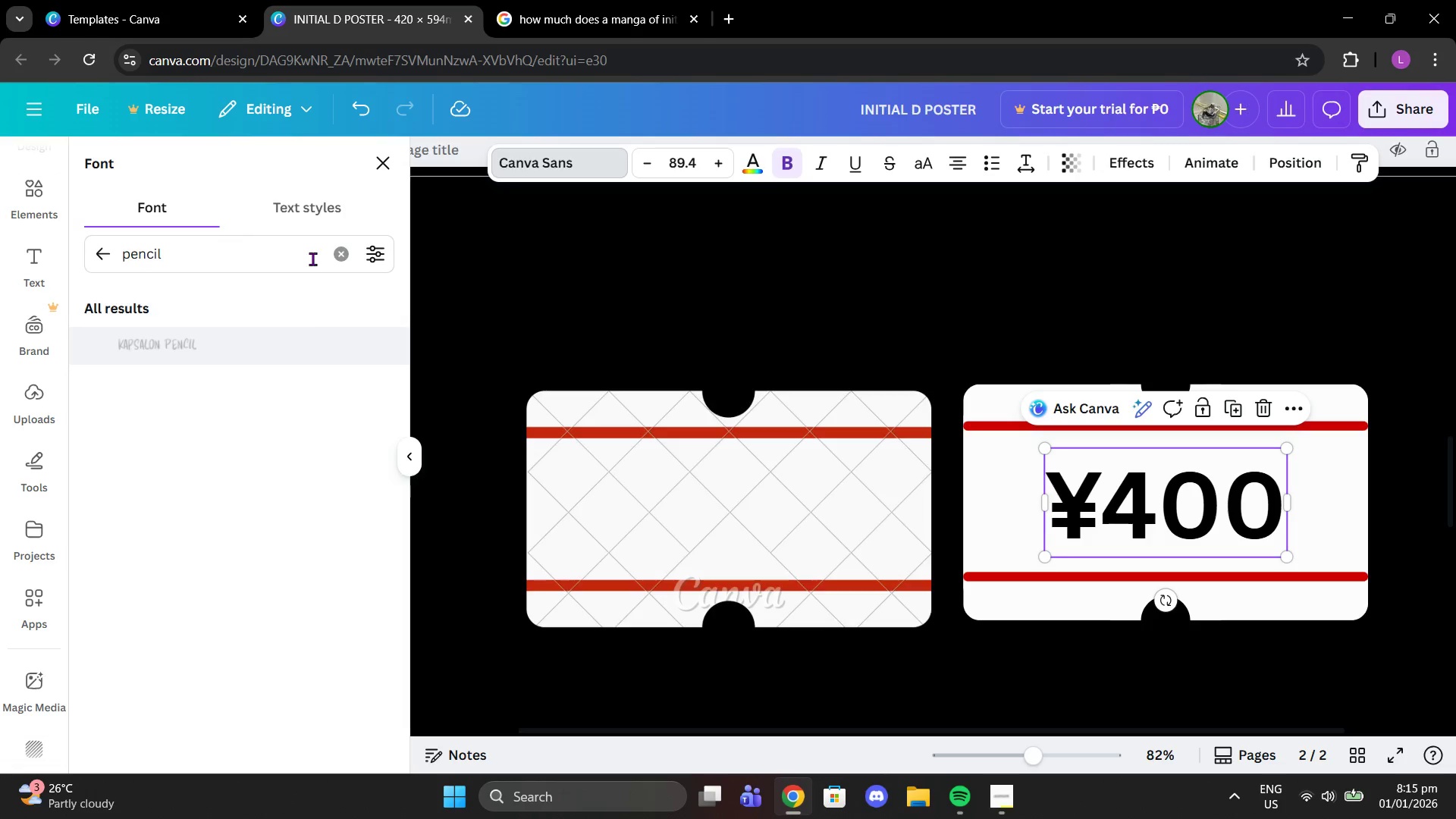 
left_click([334, 258])
 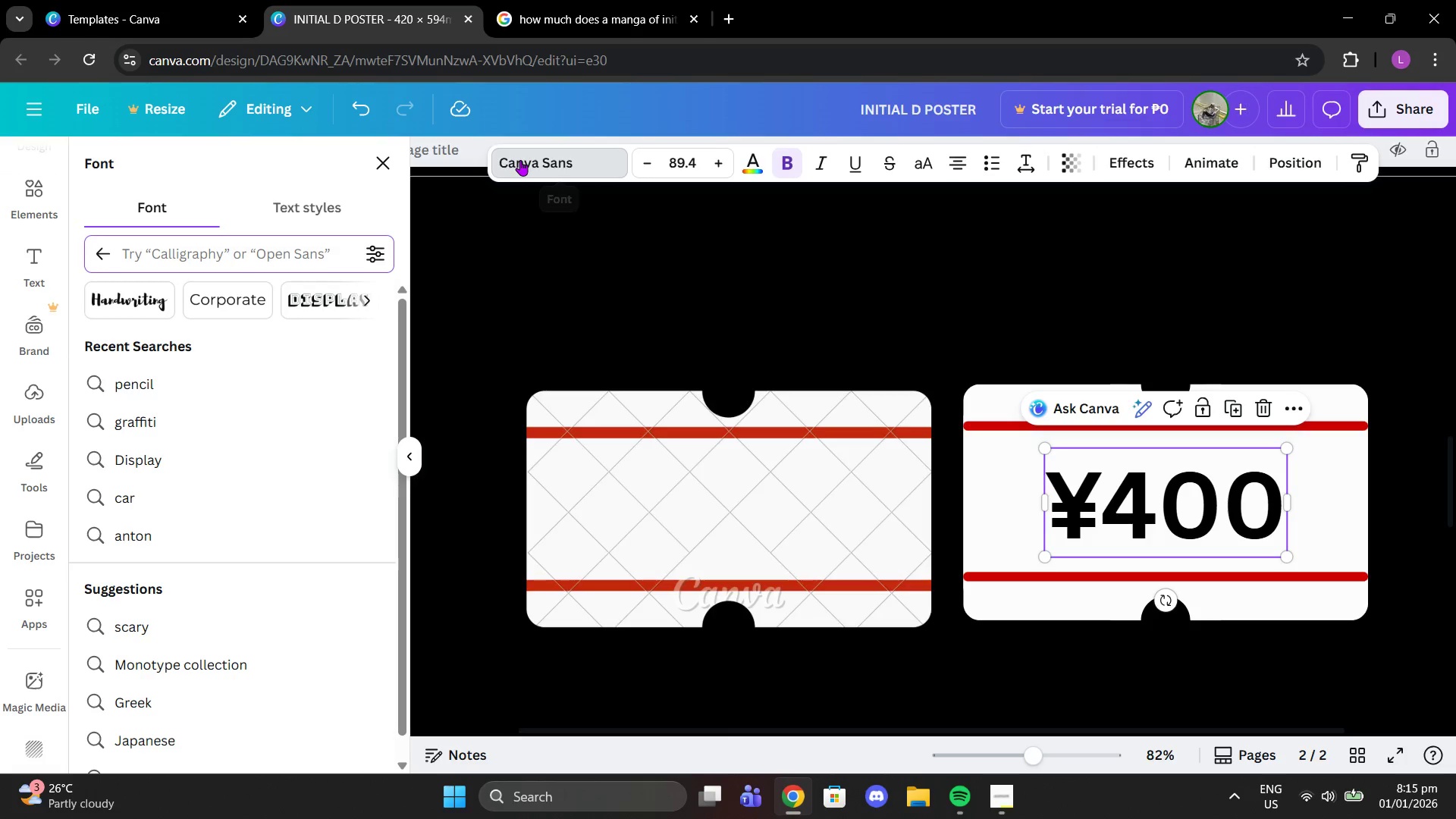 
left_click([755, 162])
 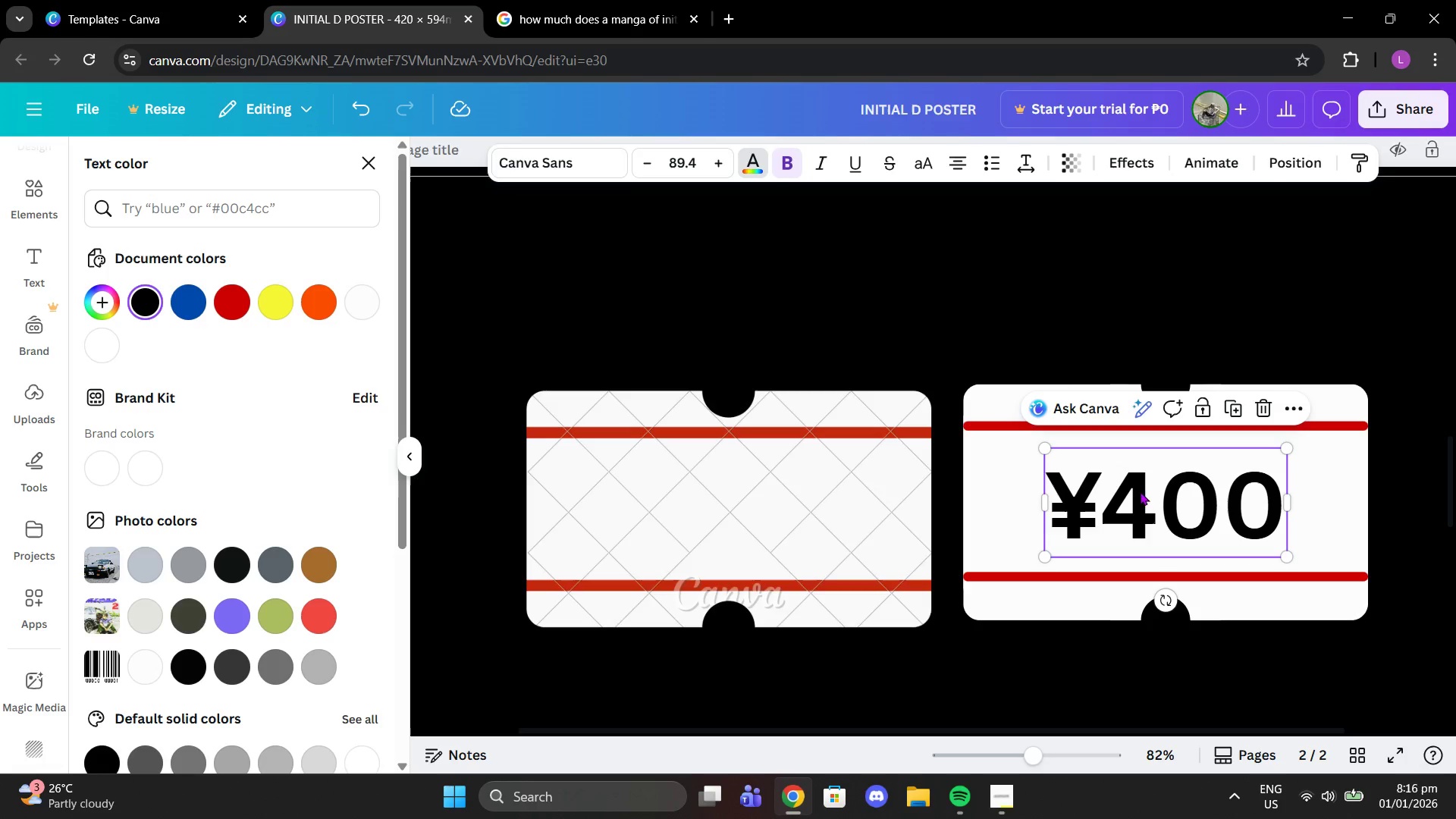 
left_click([1131, 487])
 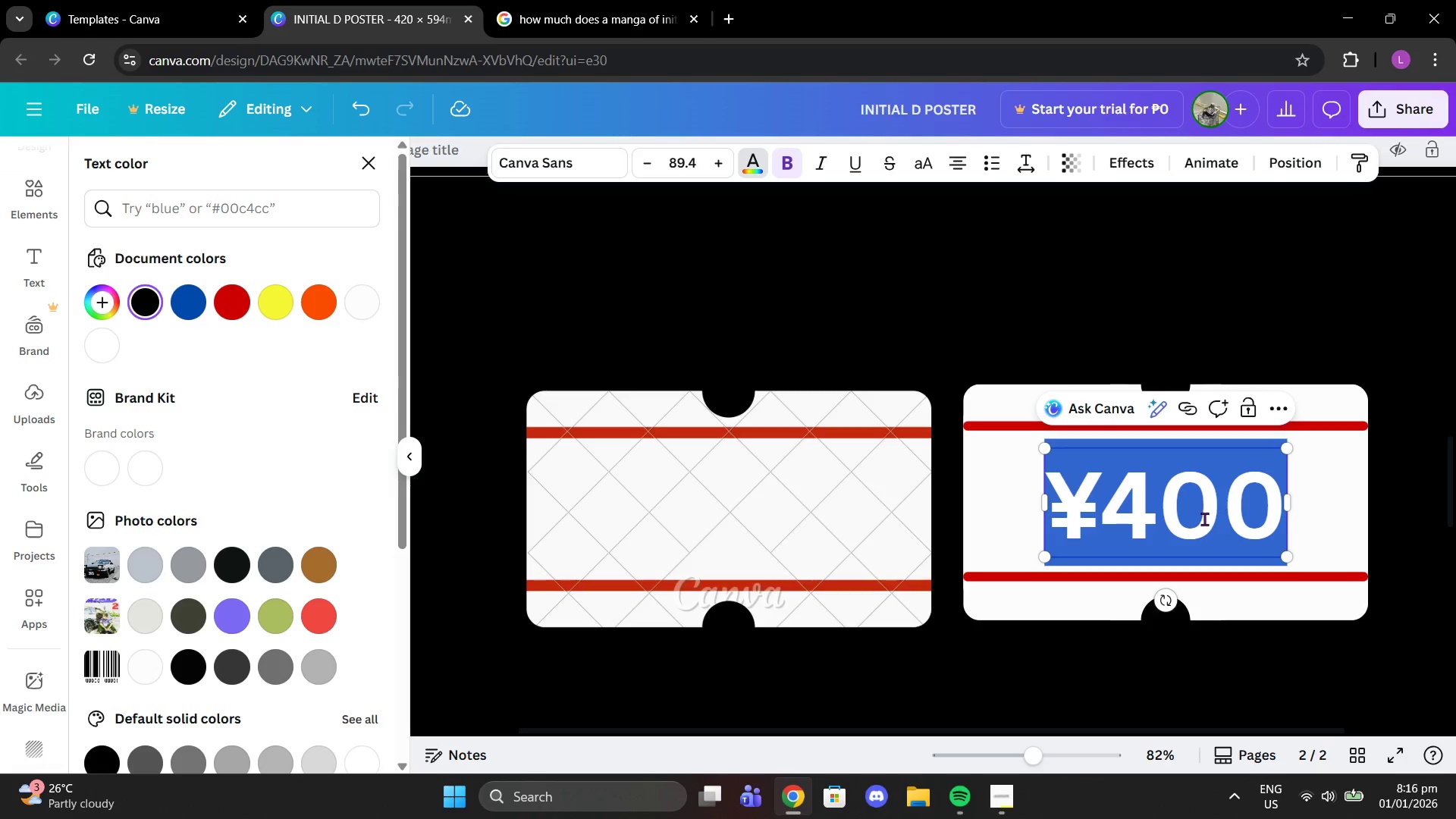 
left_click([1204, 519])
 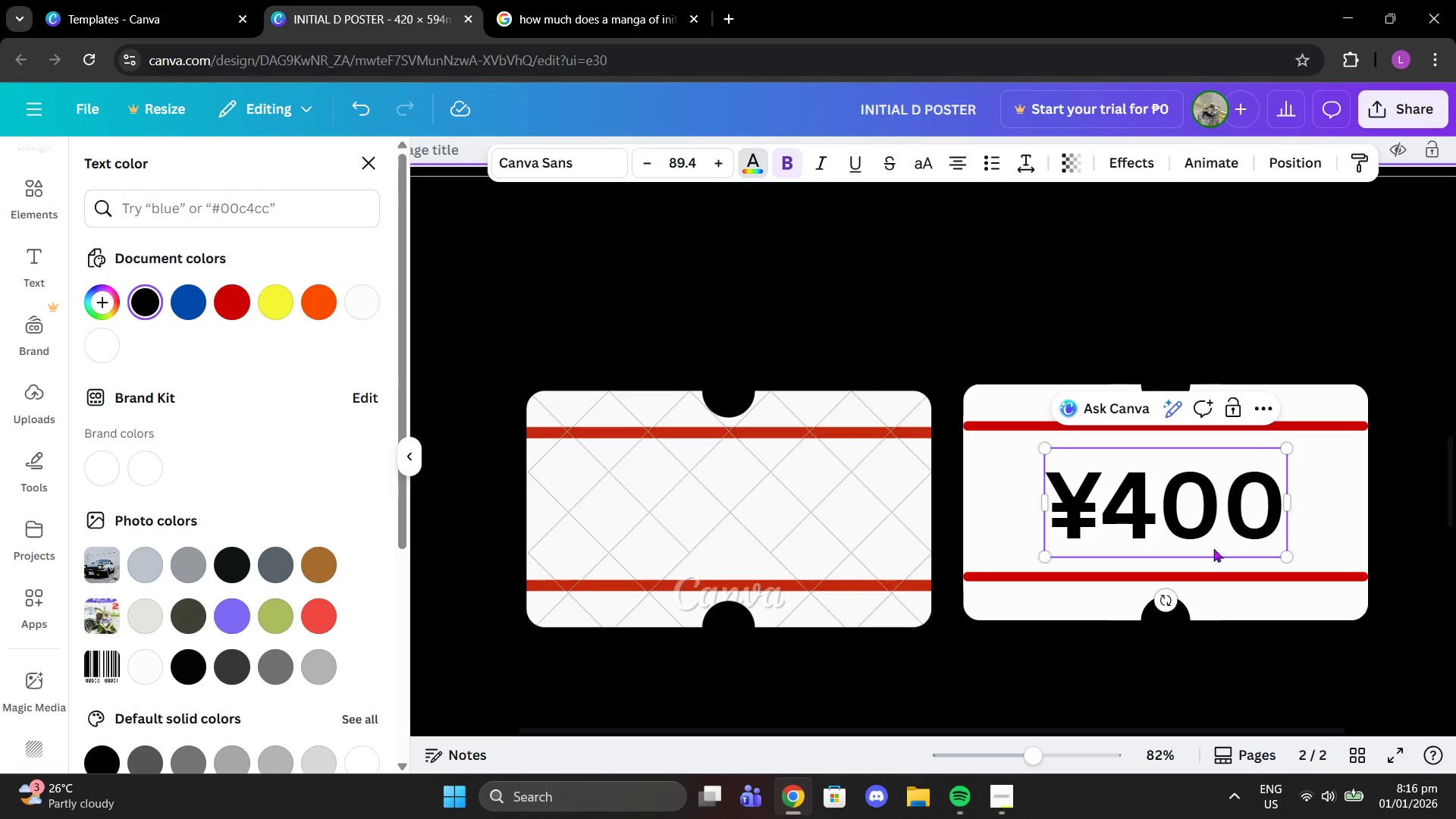 
triple_click([1201, 519])
 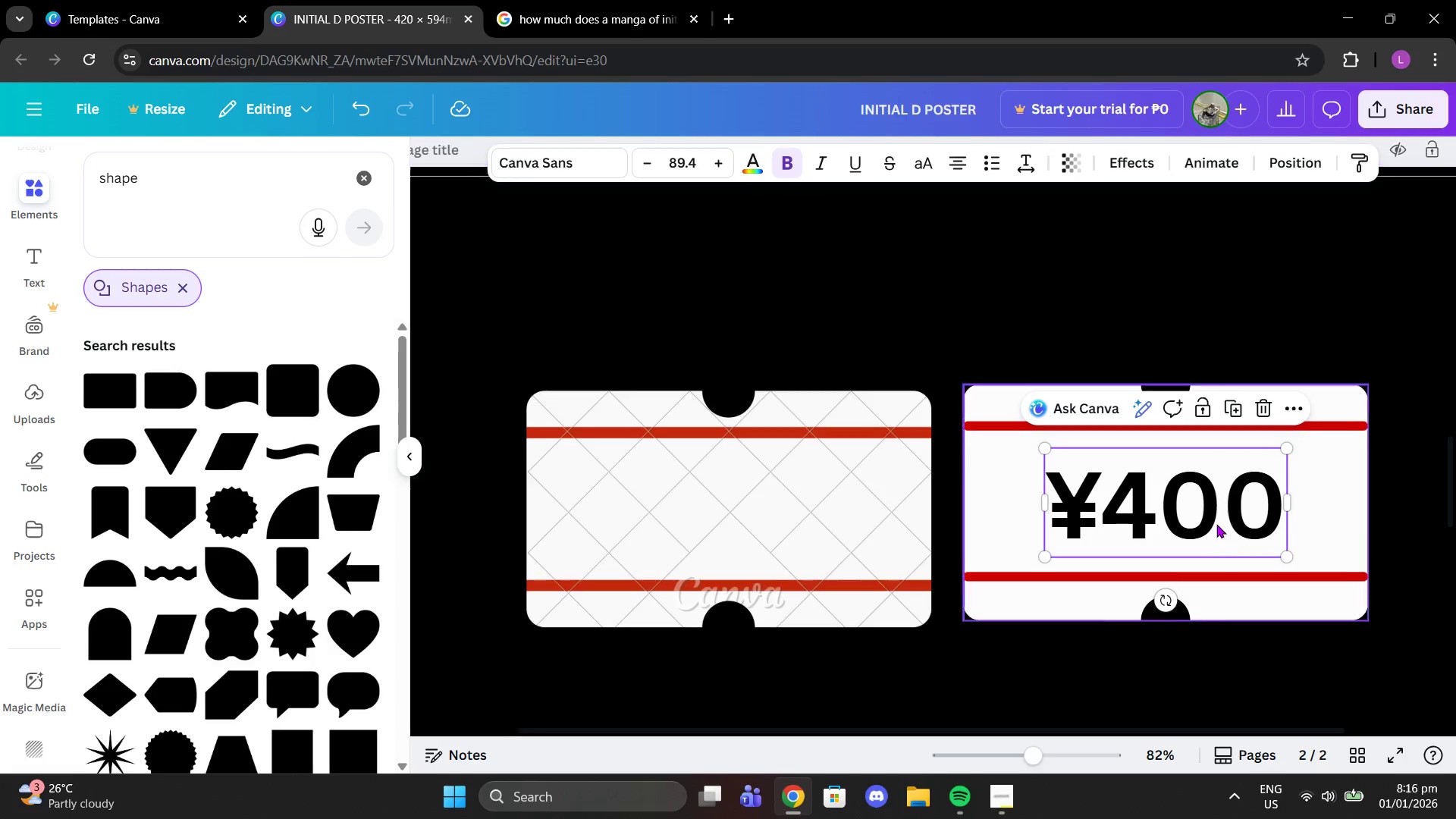 
left_click_drag(start_coordinate=[1213, 520], to_coordinate=[1211, 515])
 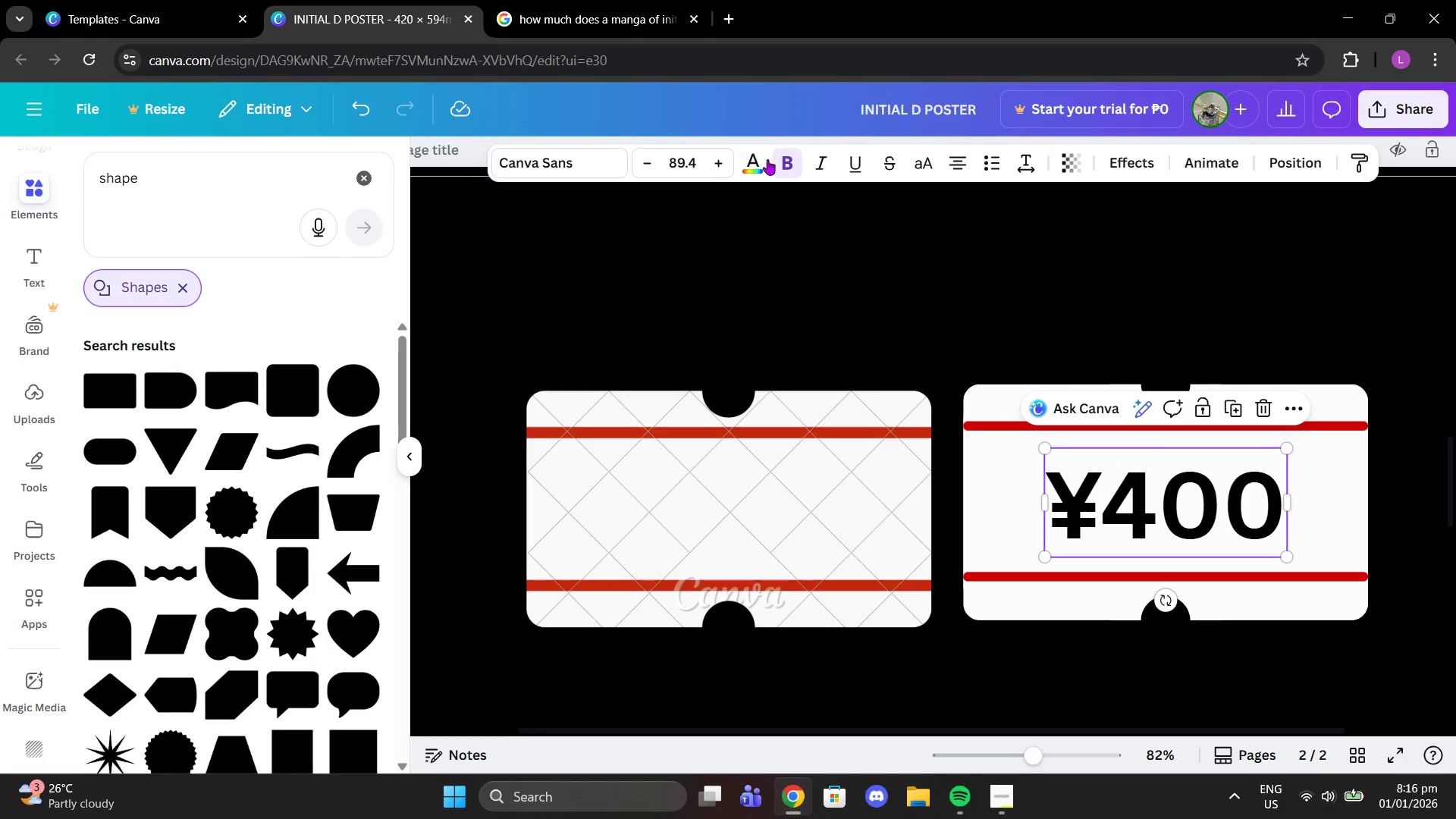 
left_click([767, 159])
 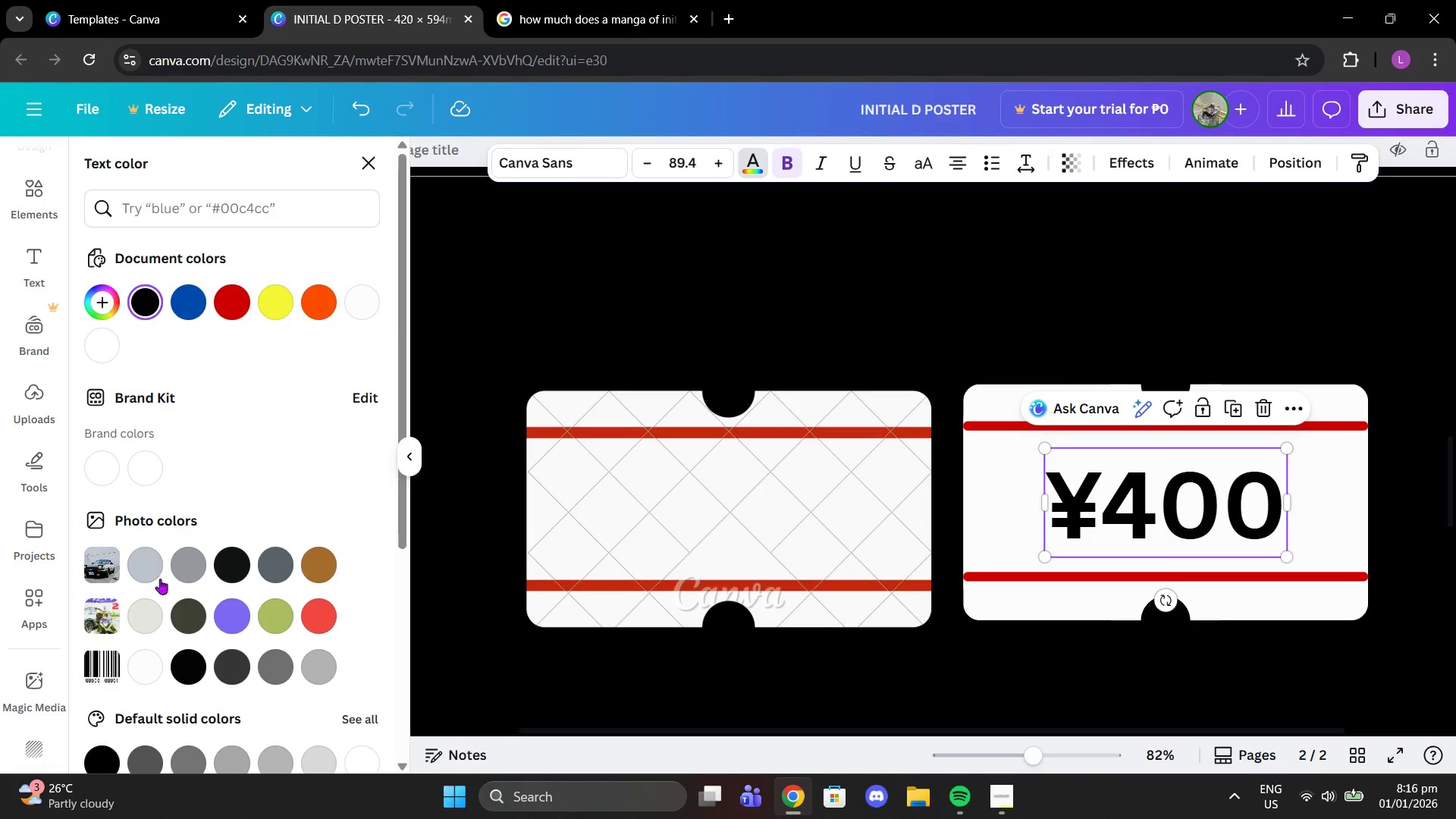 
scroll: coordinate [278, 563], scroll_direction: down, amount: 3.0
 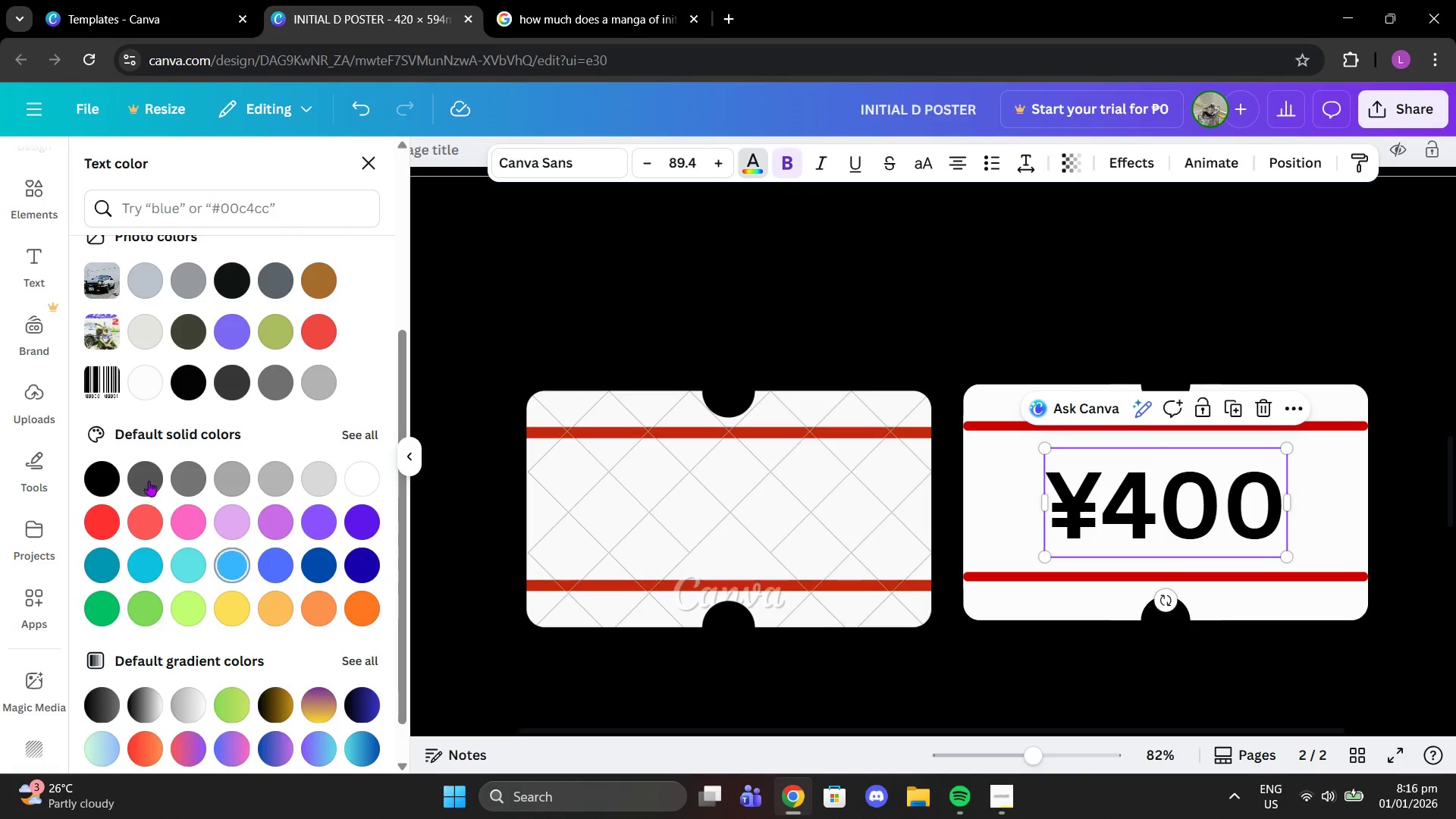 
left_click([149, 481])
 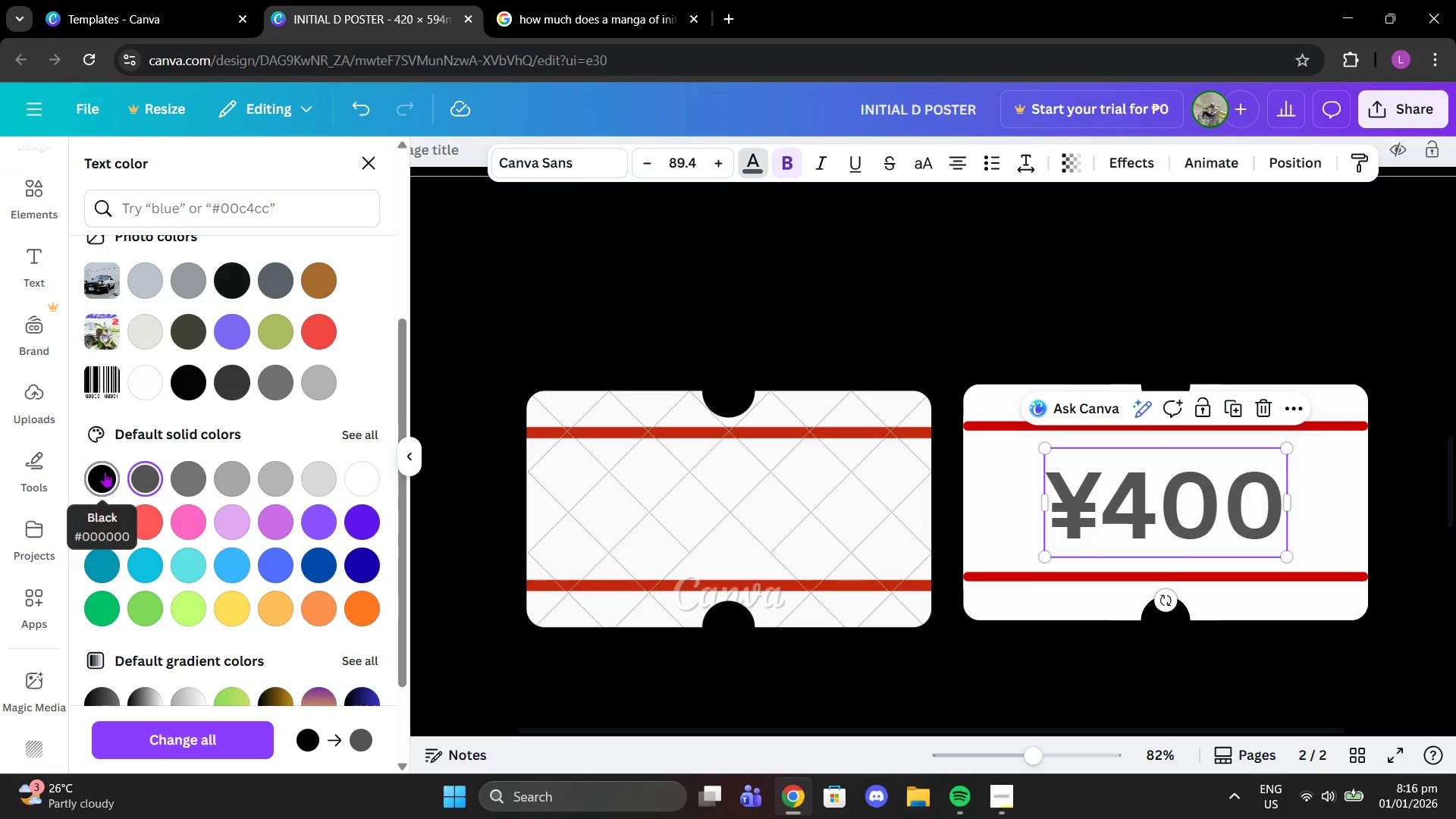 
left_click([103, 472])
 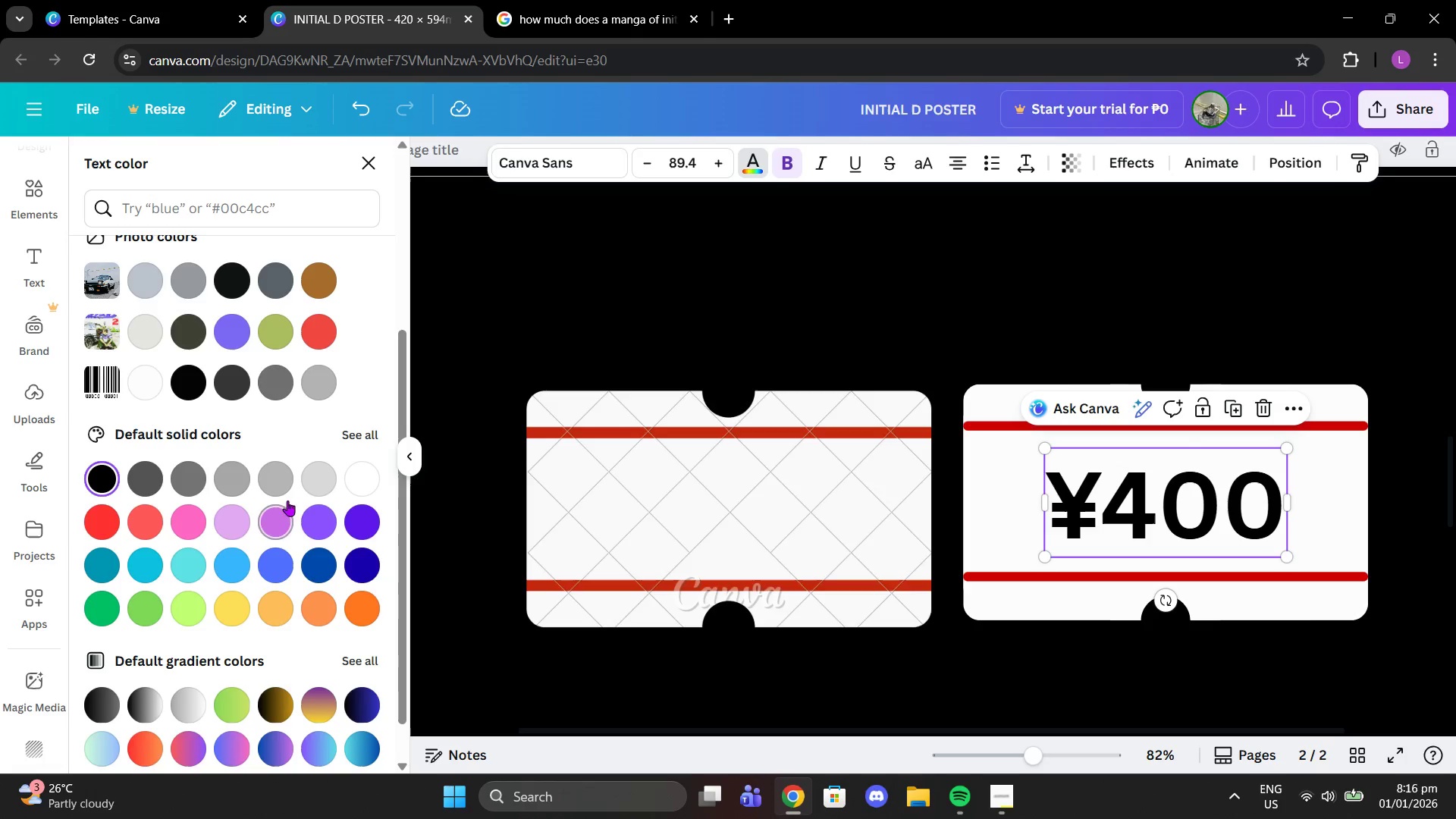 
left_click([346, 434])
 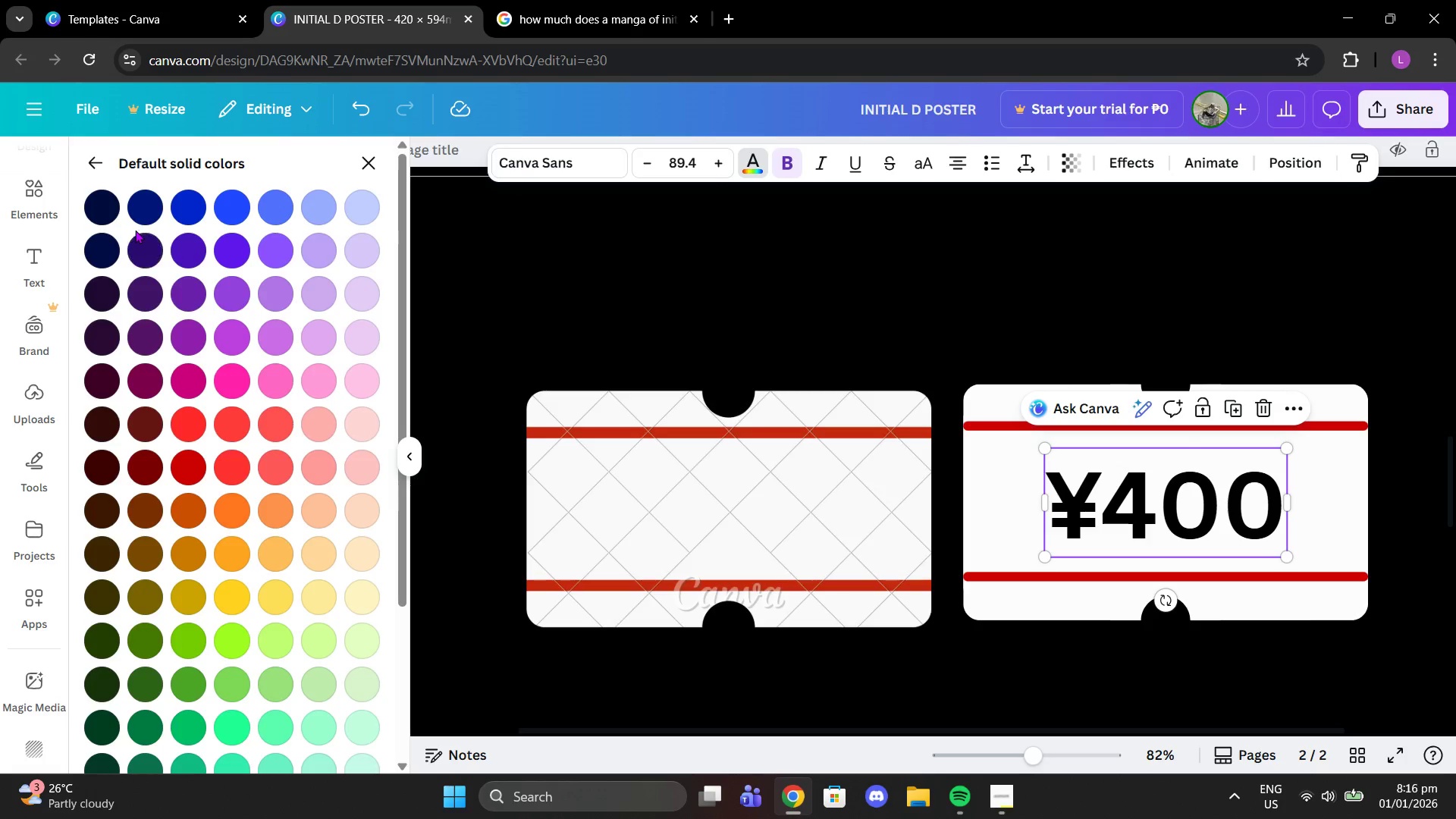 
scroll: coordinate [153, 364], scroll_direction: down, amount: 3.0
 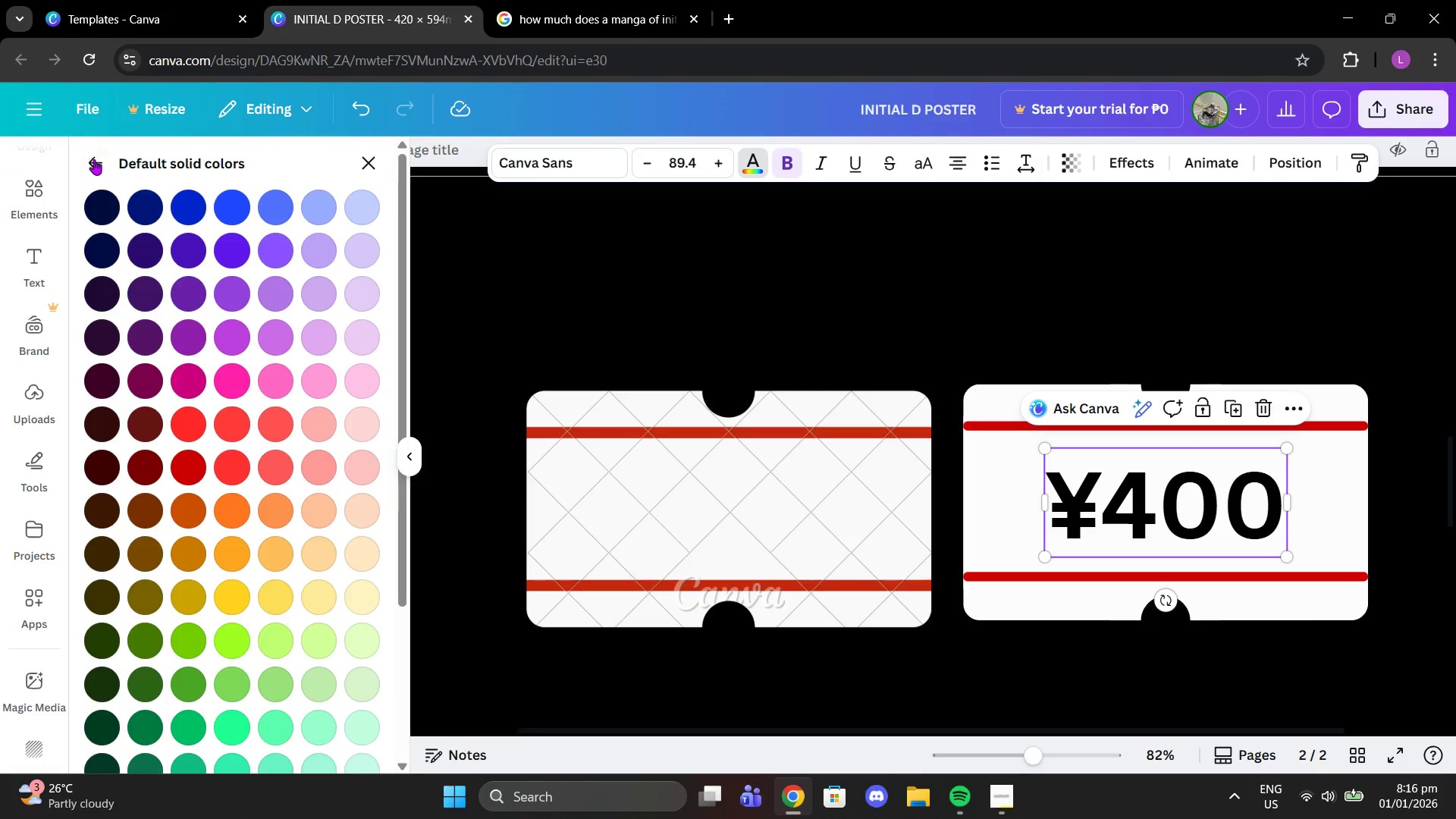 
left_click([96, 165])
 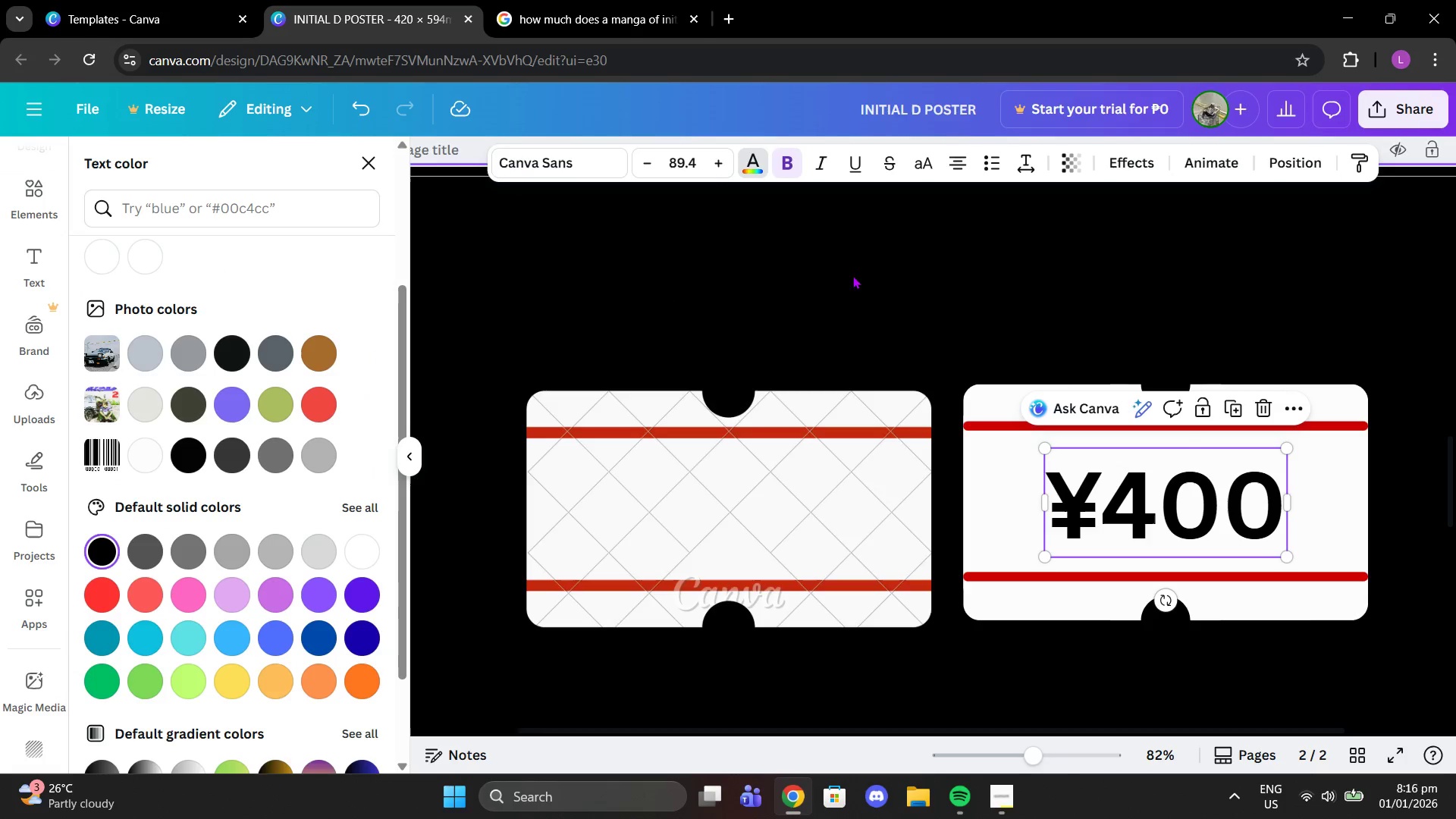 
left_click([857, 275])
 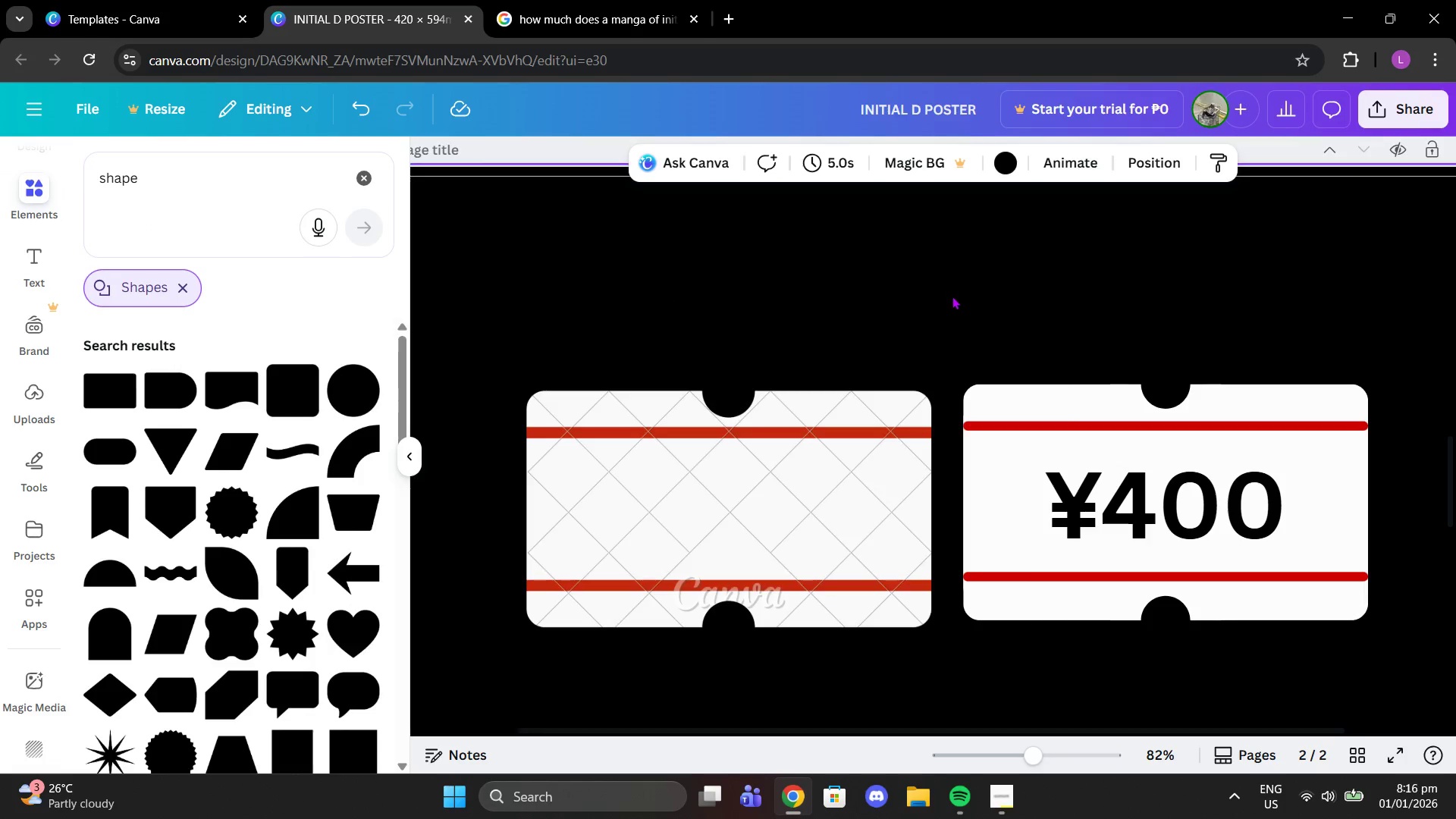 
left_click_drag(start_coordinate=[926, 293], to_coordinate=[1383, 651])
 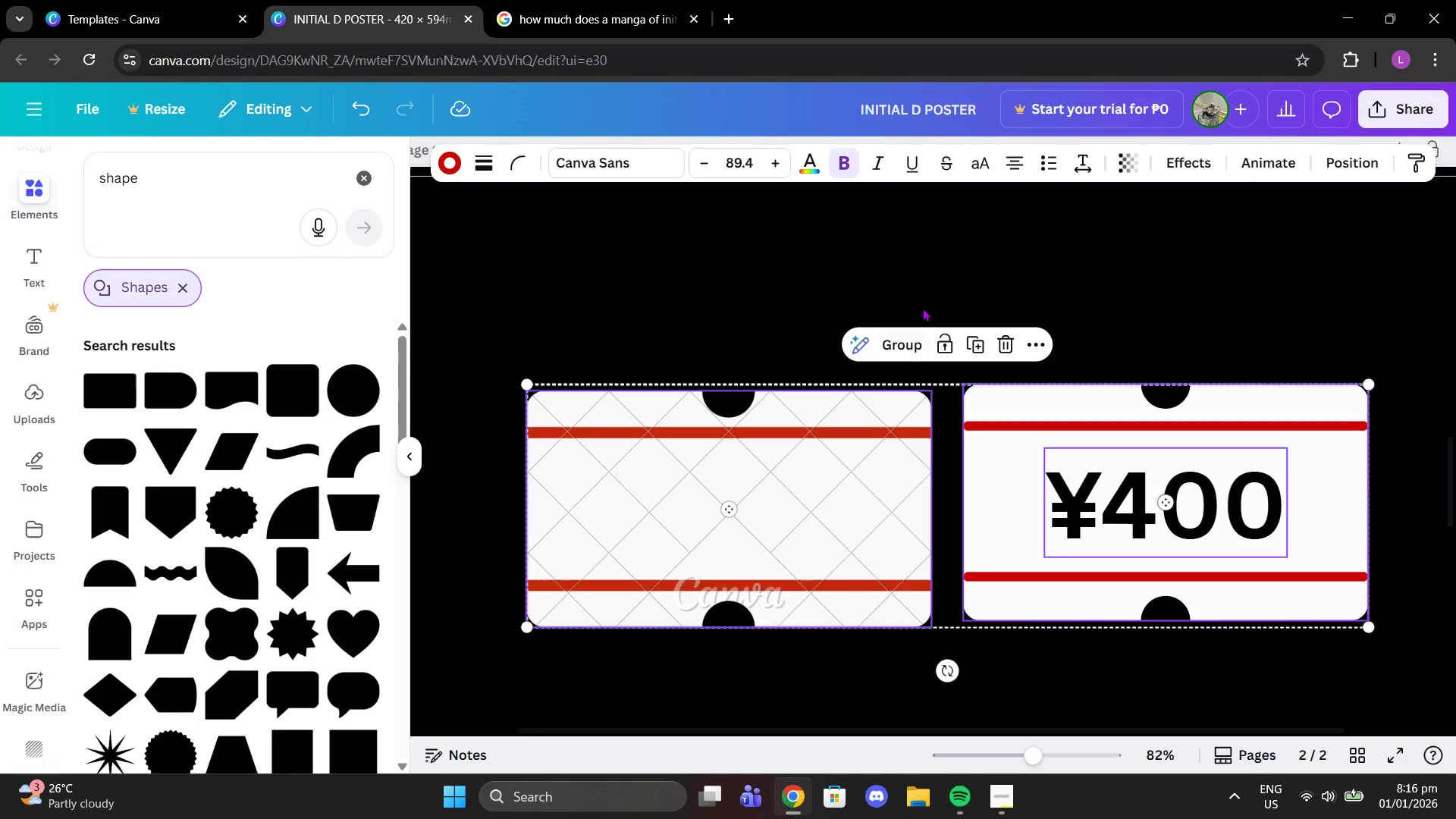 
left_click([1086, 199])
 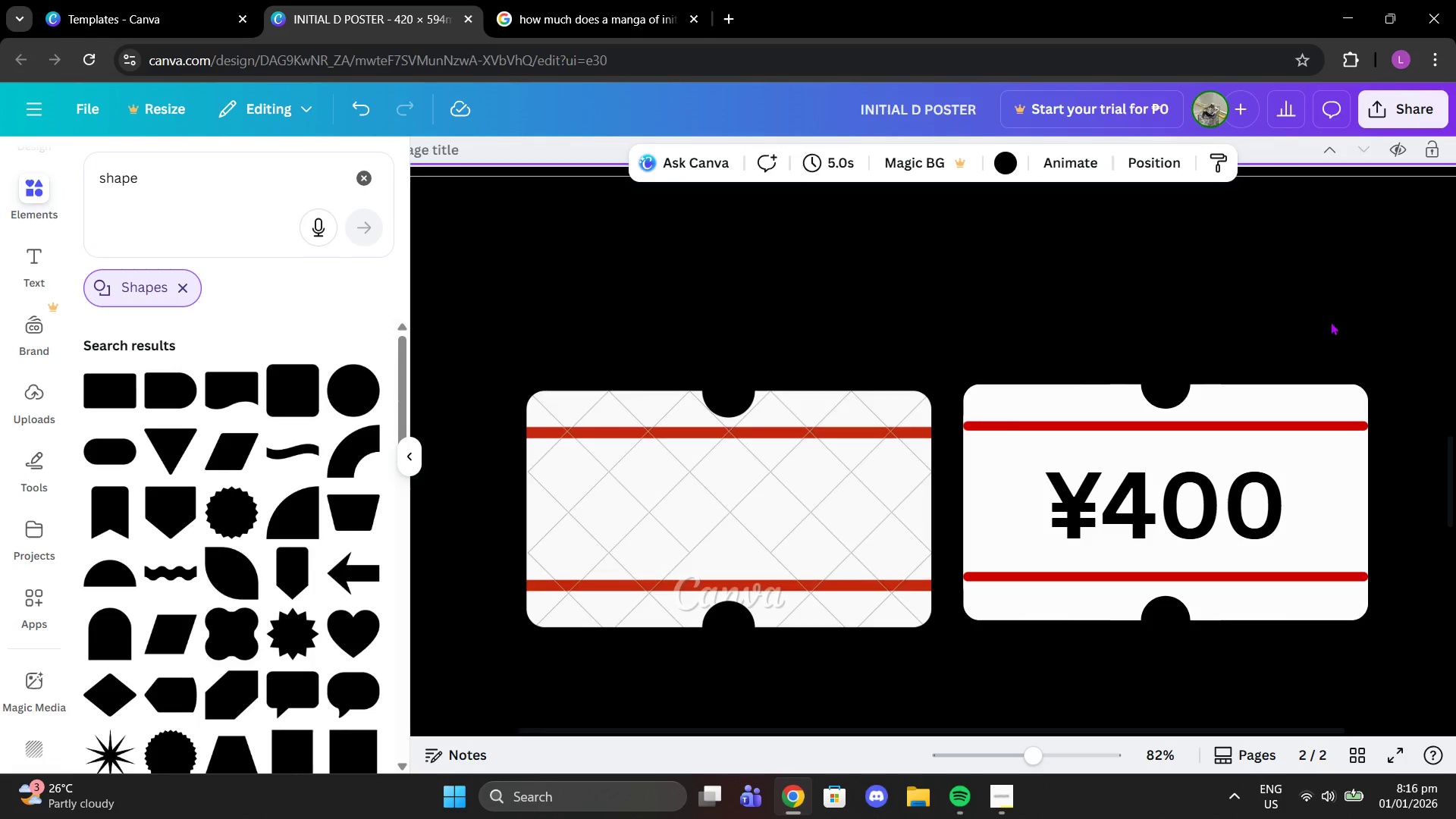 
left_click_drag(start_coordinate=[1338, 322], to_coordinate=[1206, 617])
 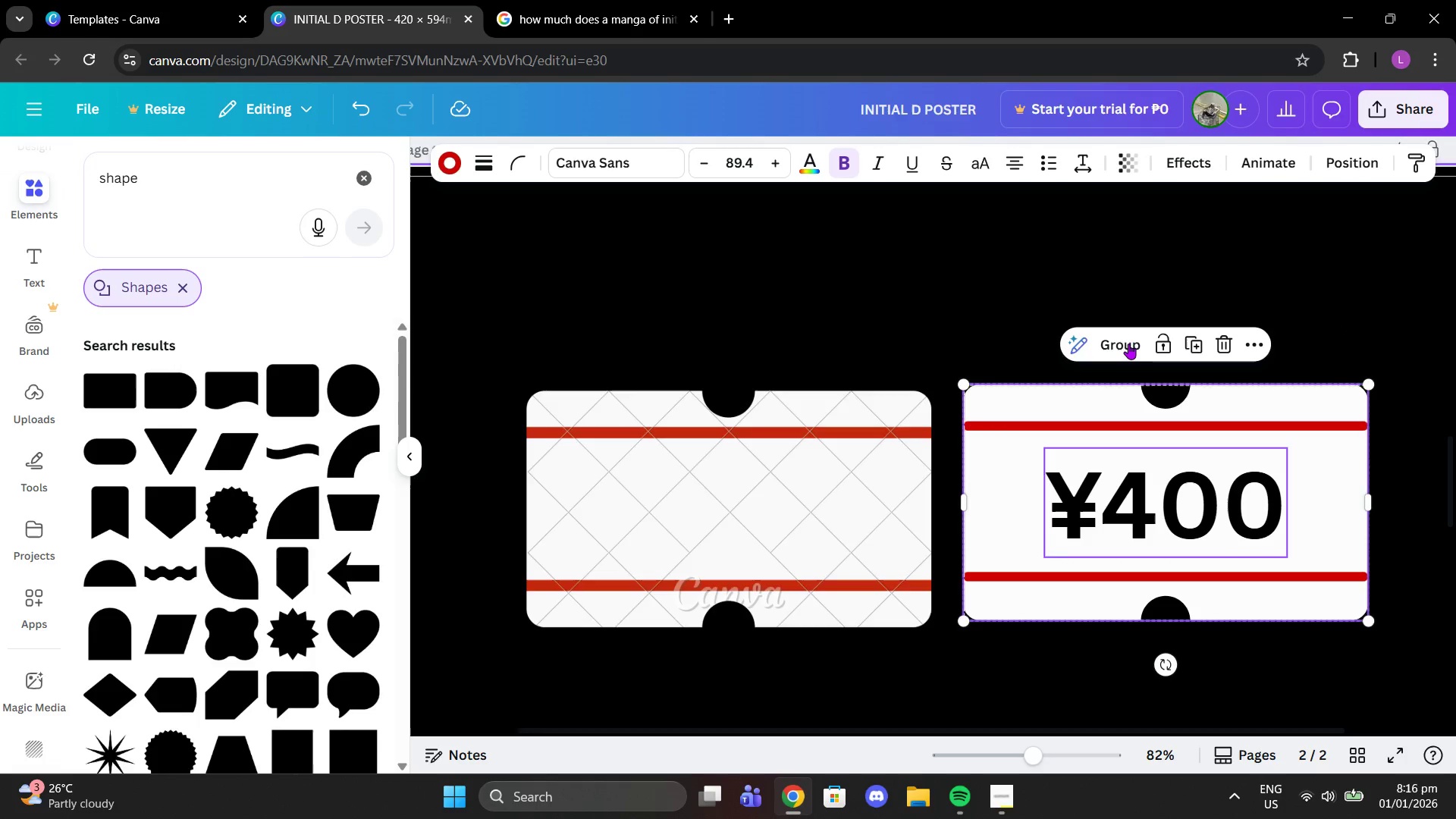 
left_click([1133, 340])
 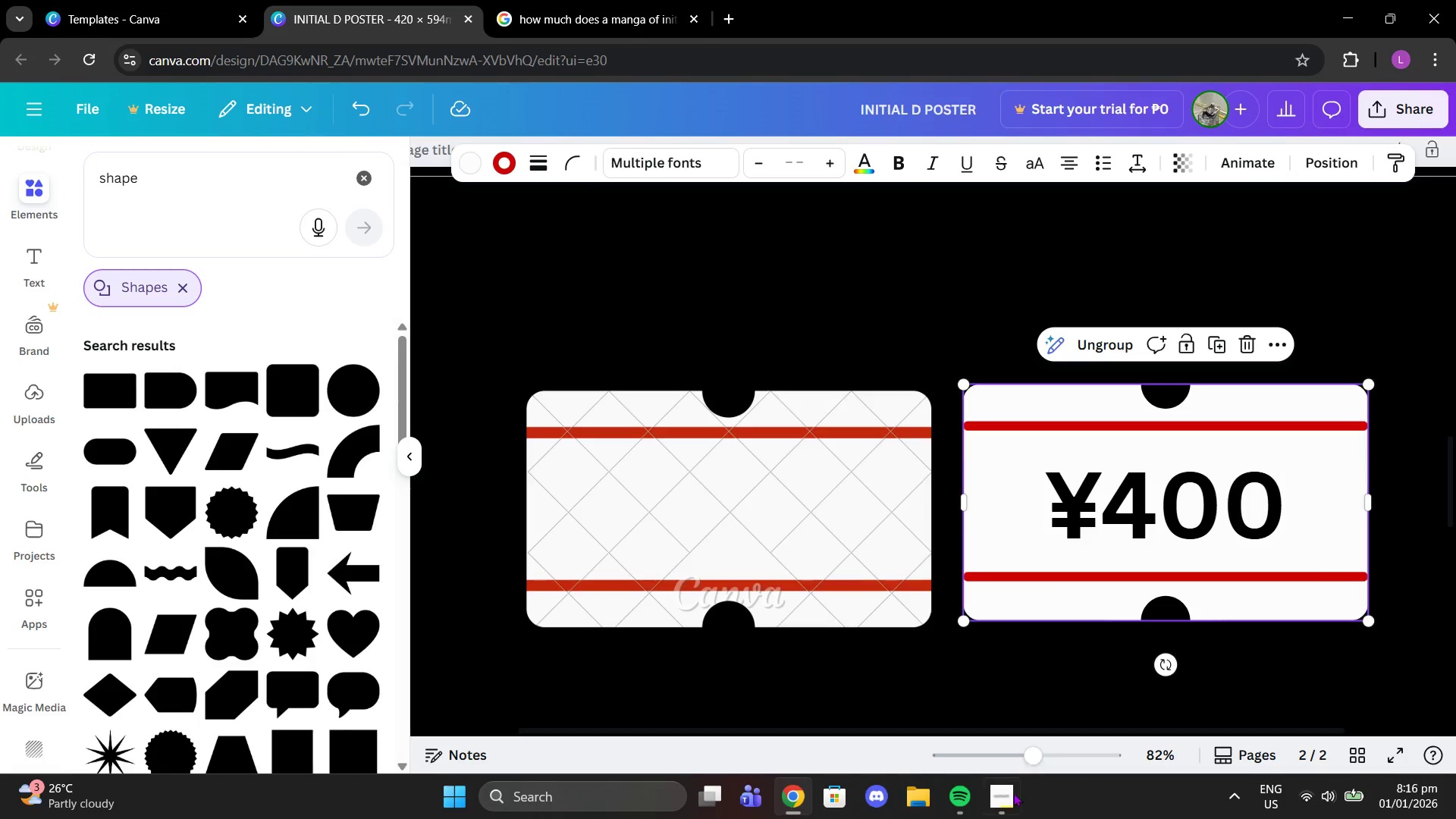 
left_click([1006, 801])